 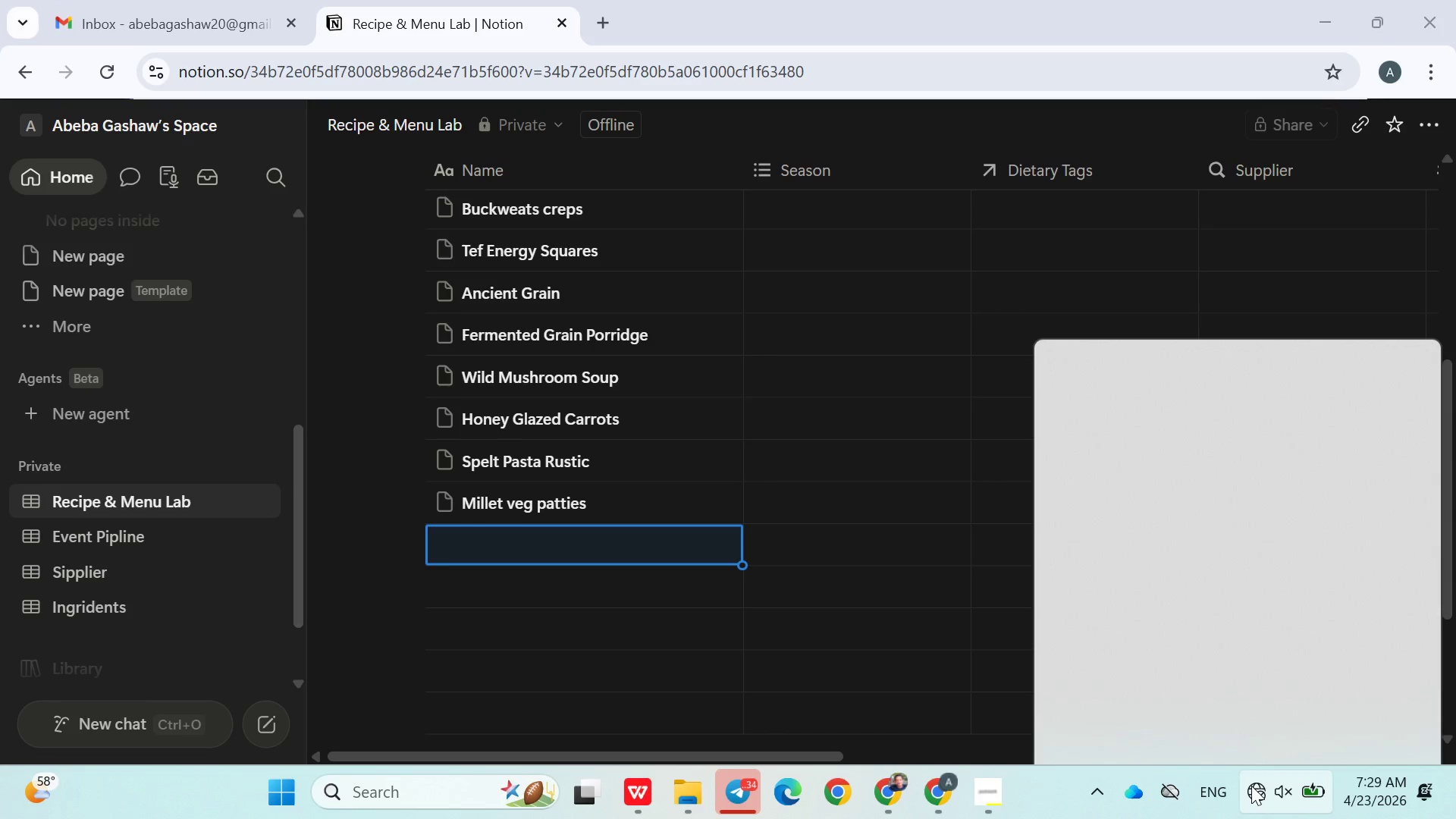 
left_click([1143, 358])
 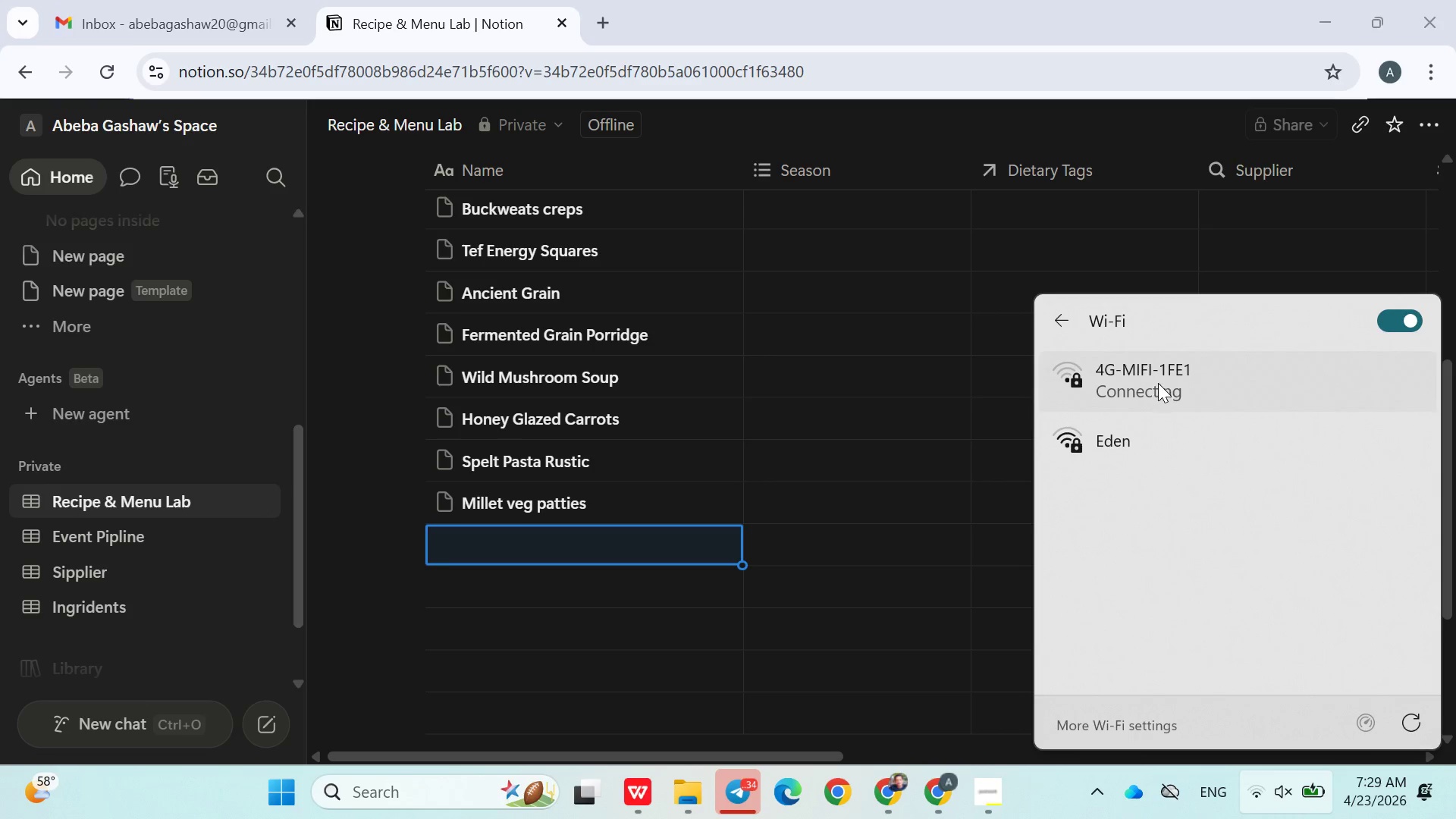 
left_click([1152, 384])
 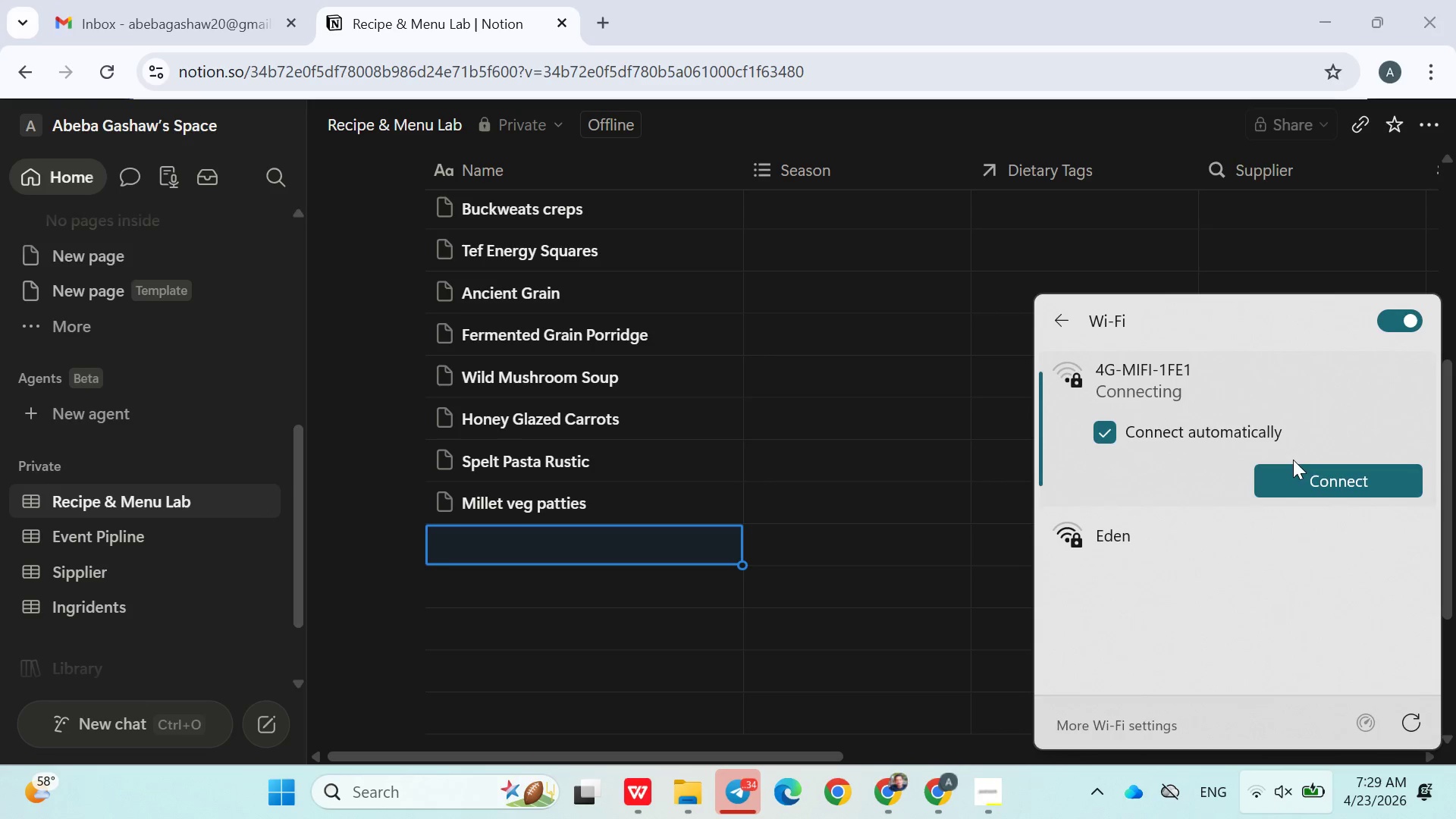 
left_click([1296, 474])
 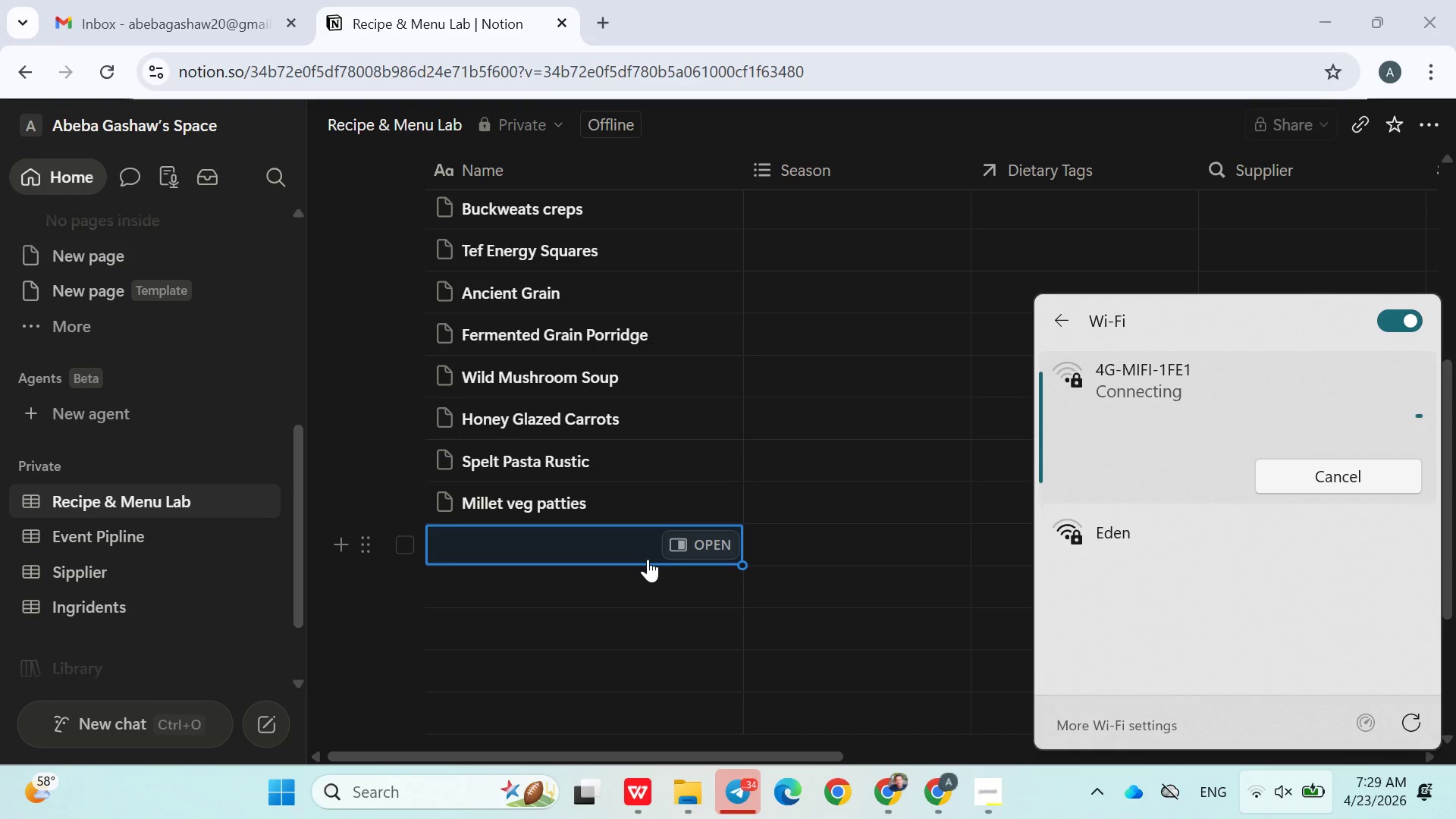 
left_click([551, 550])
 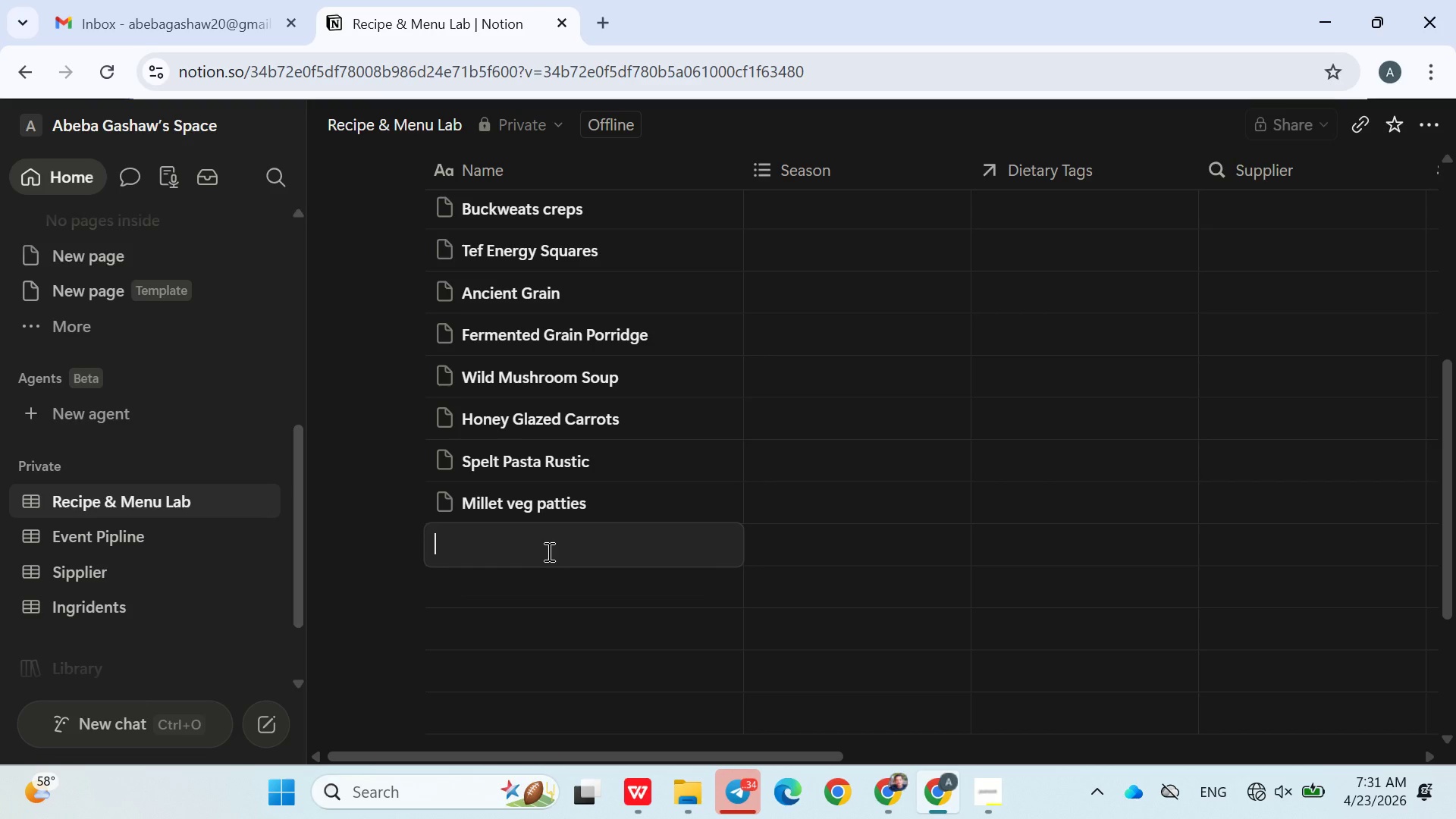 
wait(86.12)
 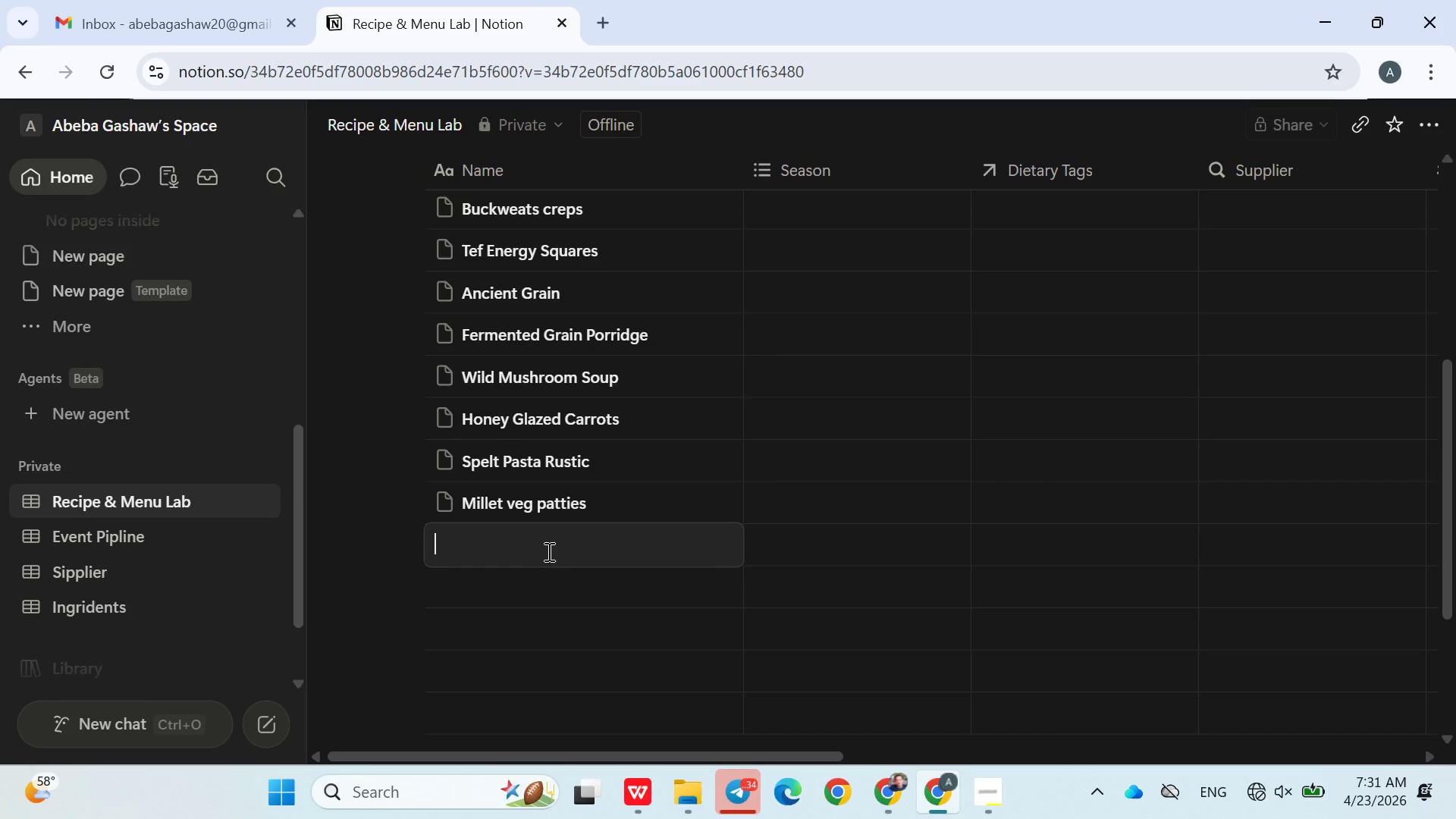 
left_click([540, 548])
 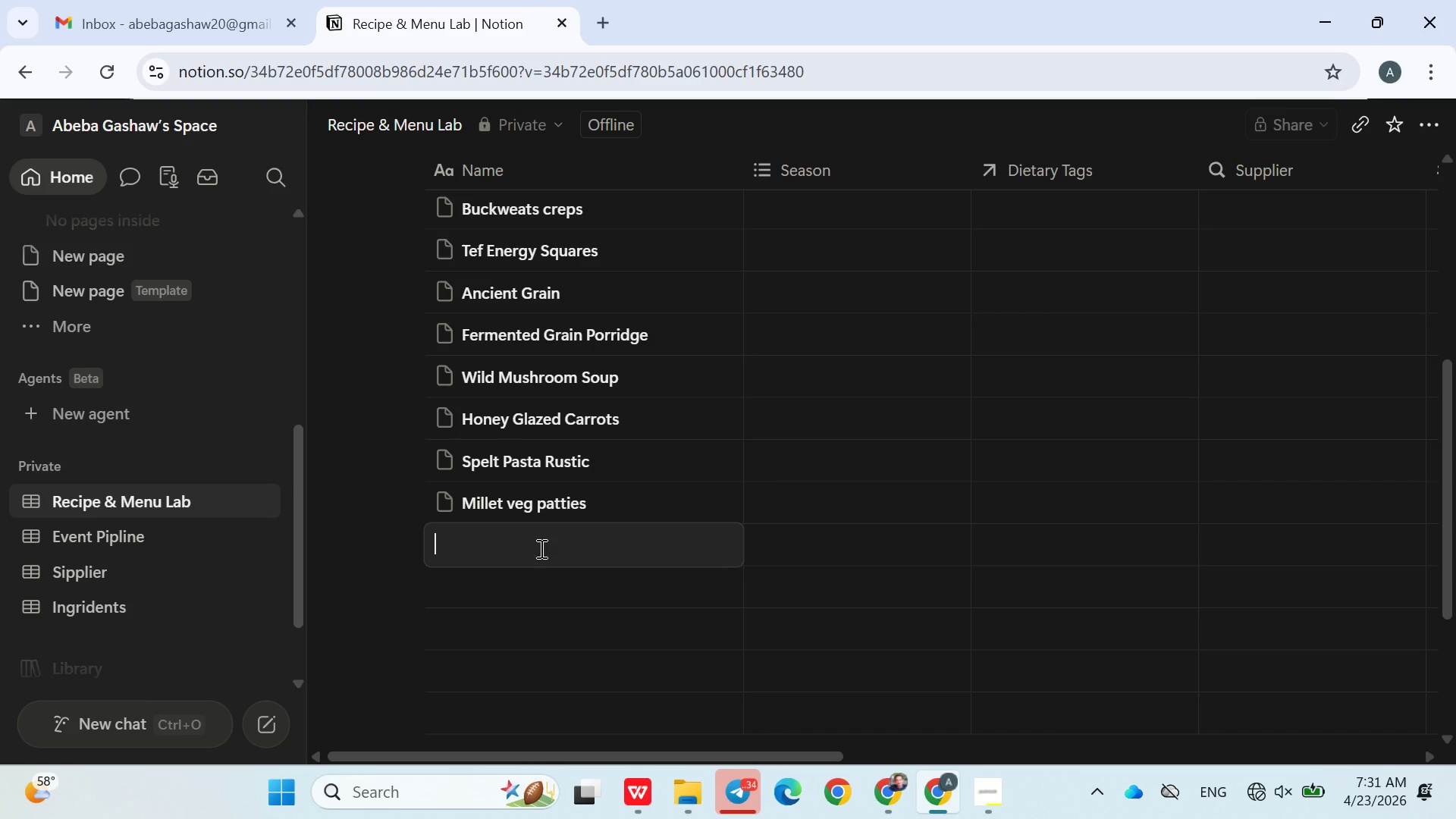 
double_click([540, 548])
 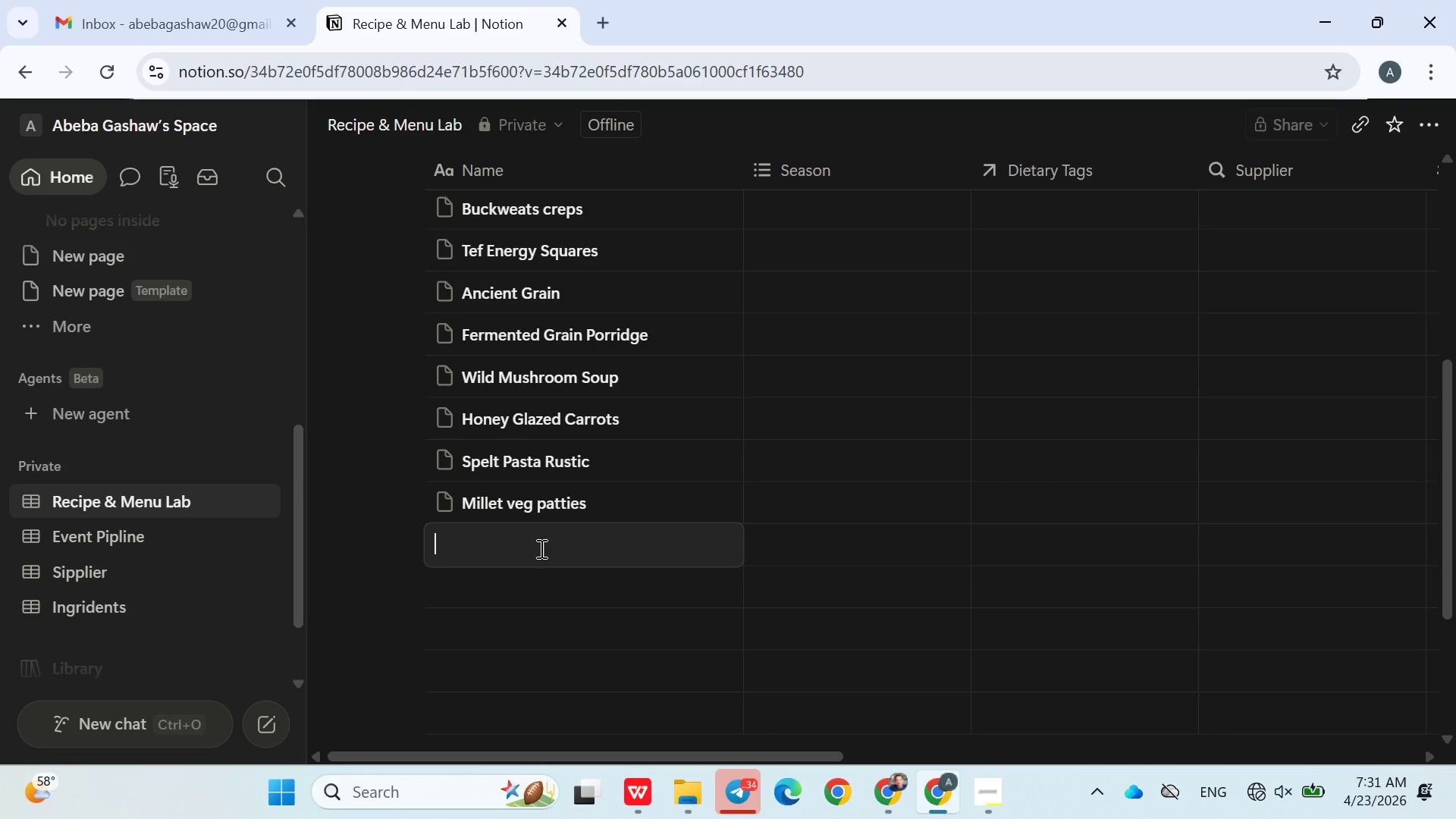 
double_click([540, 548])
 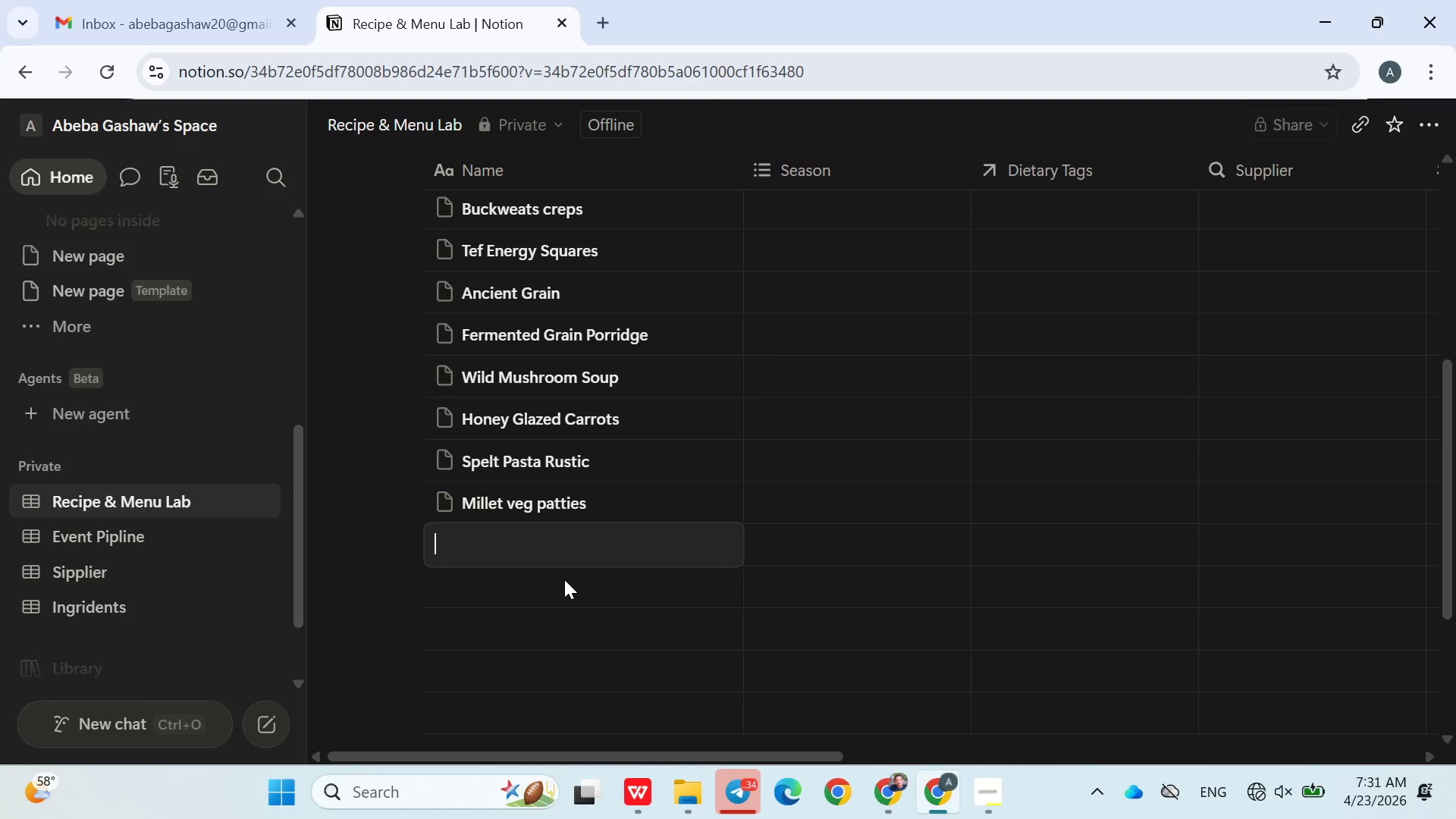 
left_click_drag(start_coordinate=[540, 548], to_coordinate=[563, 582])
 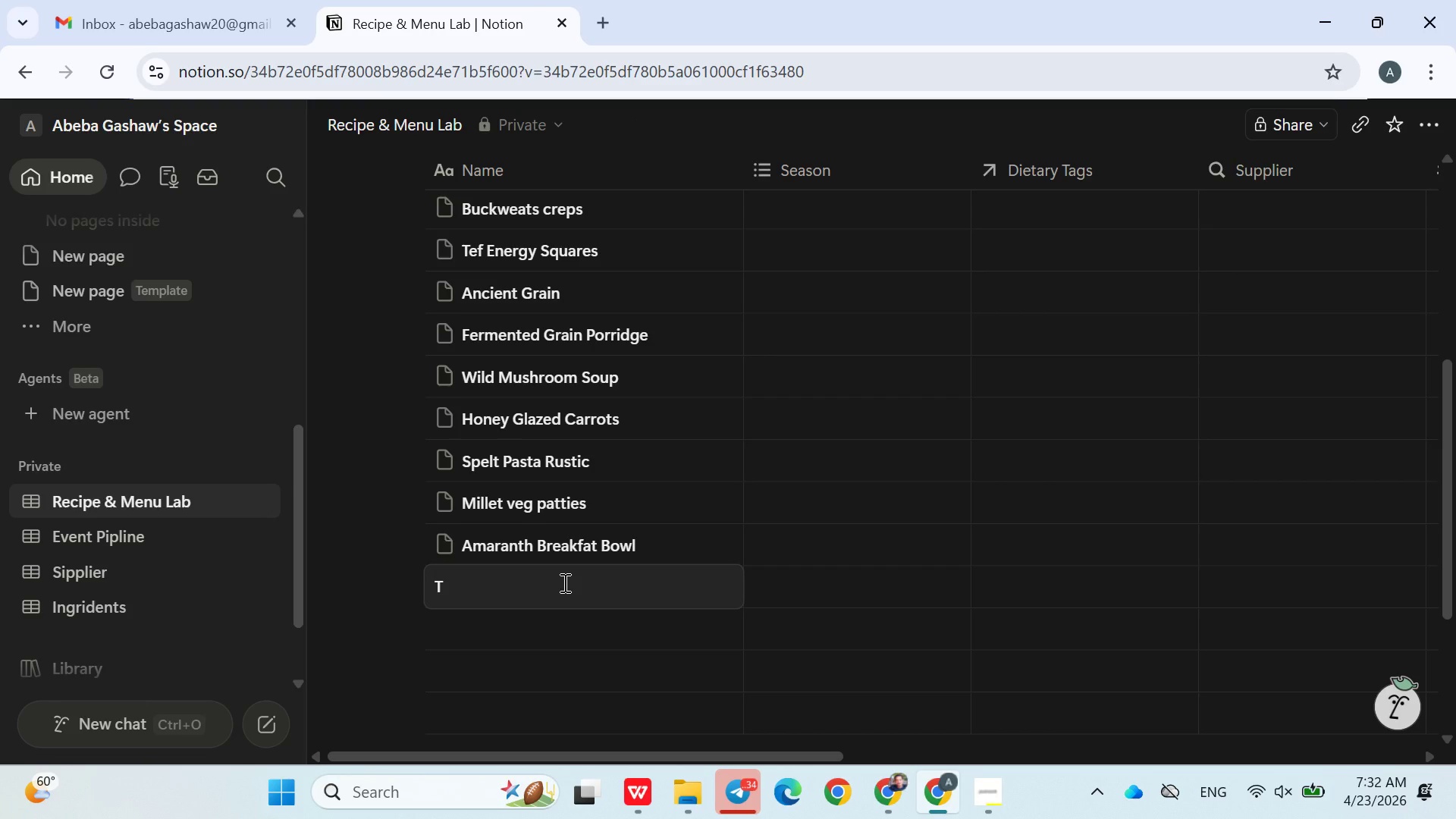 
type(Amaranth Breakfat Bowl)
 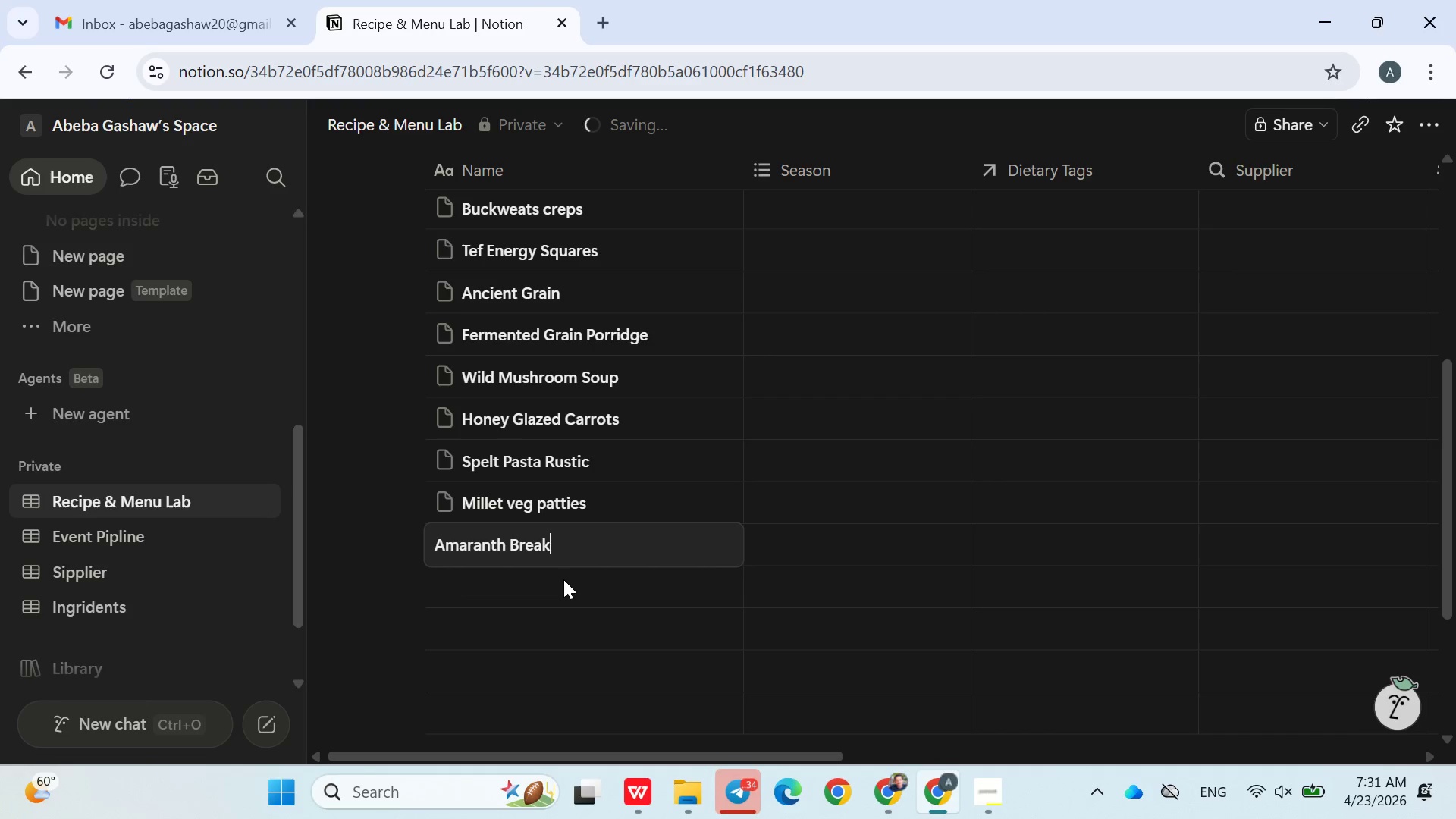 
key(Enter)
 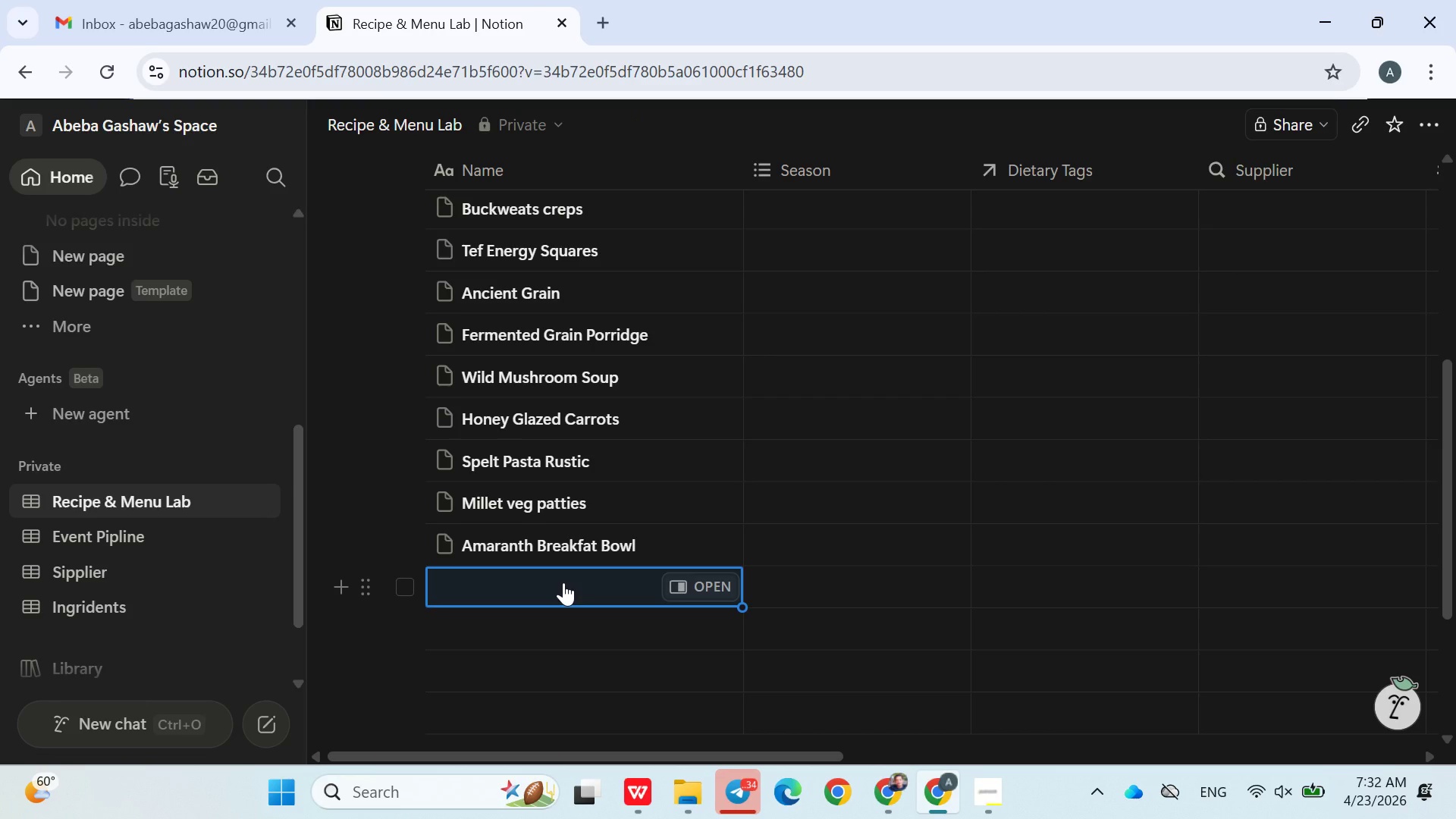 
type(Teff Panca)
 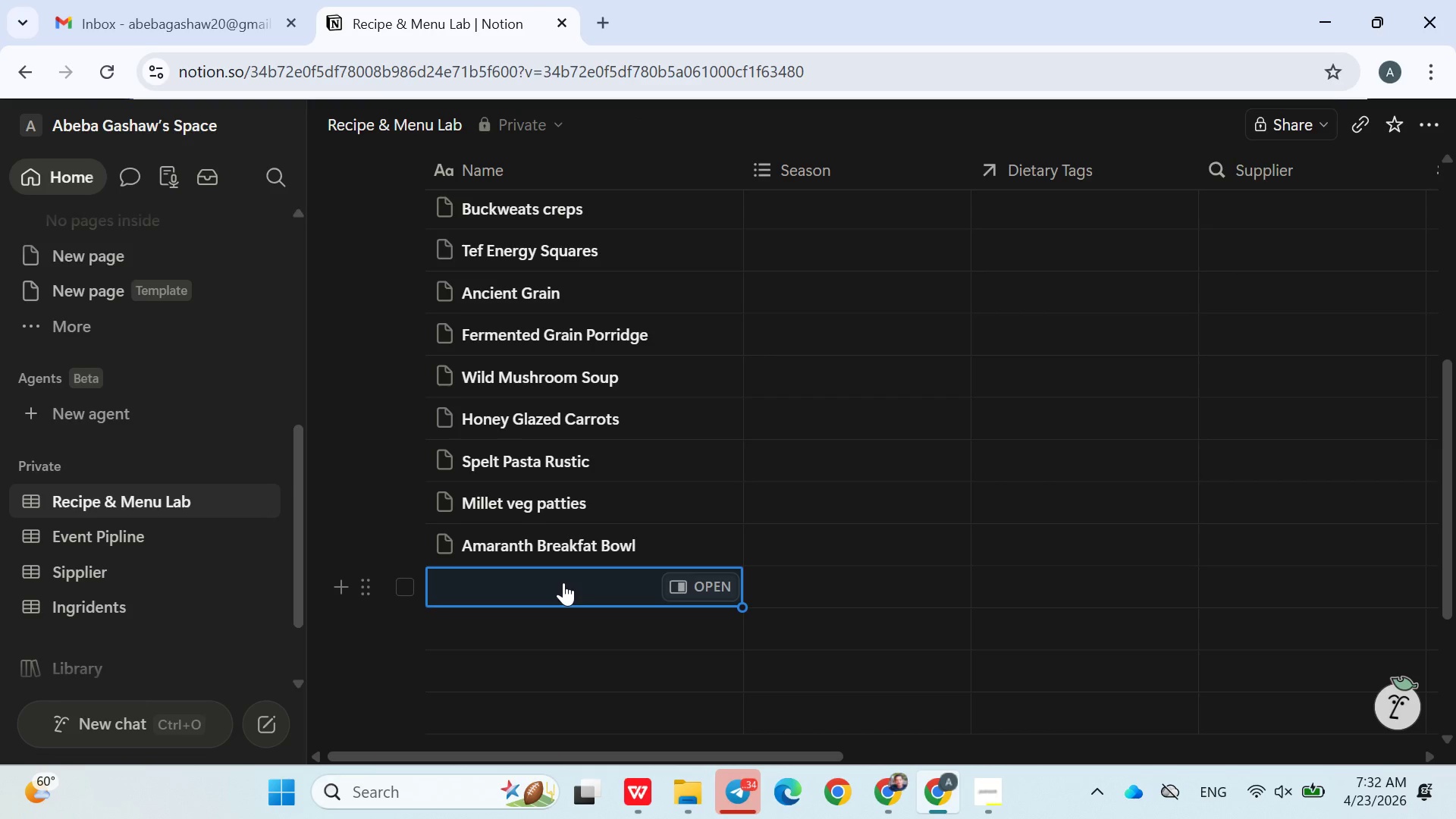 
type(kes)
 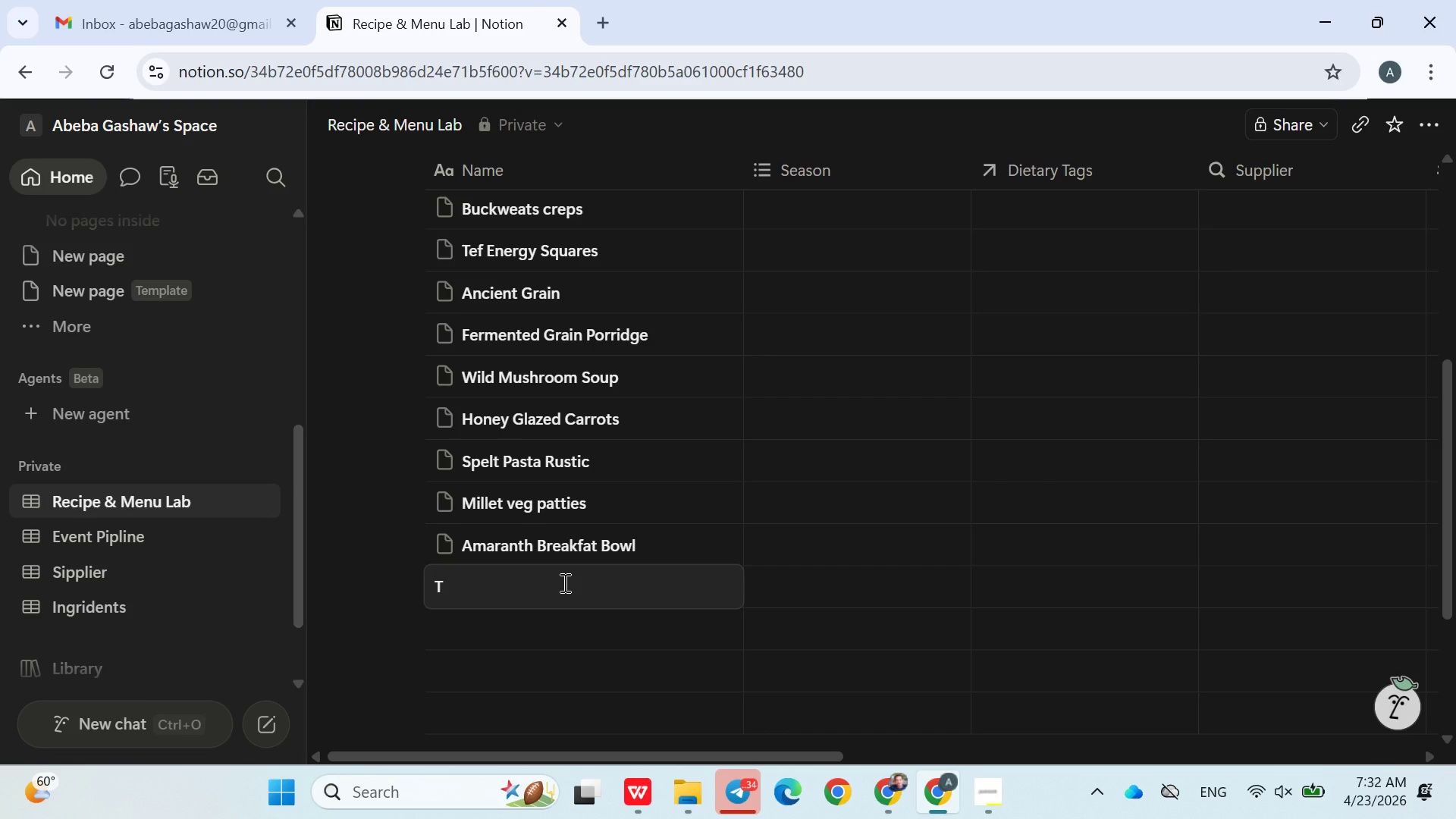 
key(Enter)
 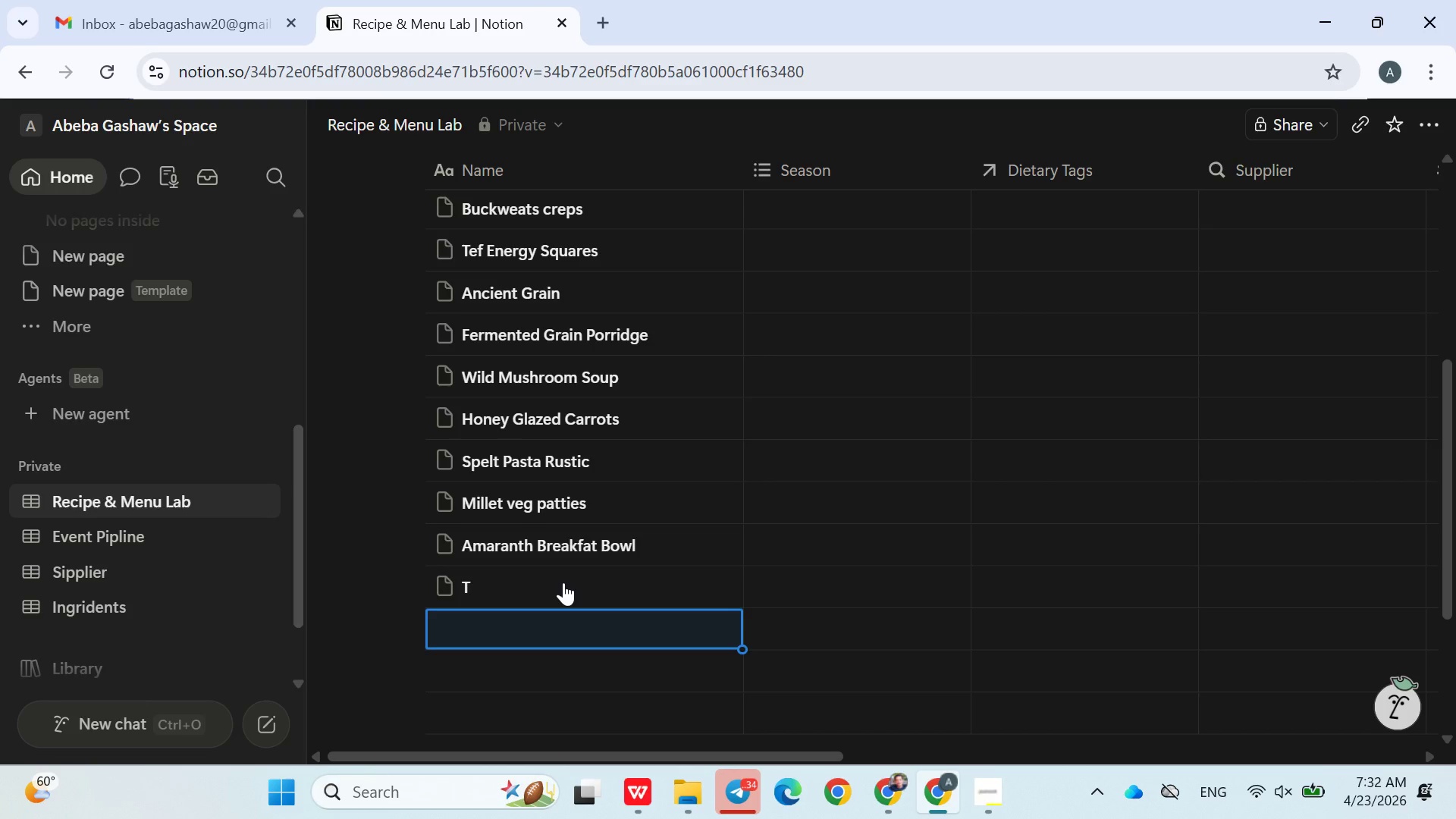 
left_click([563, 582])
 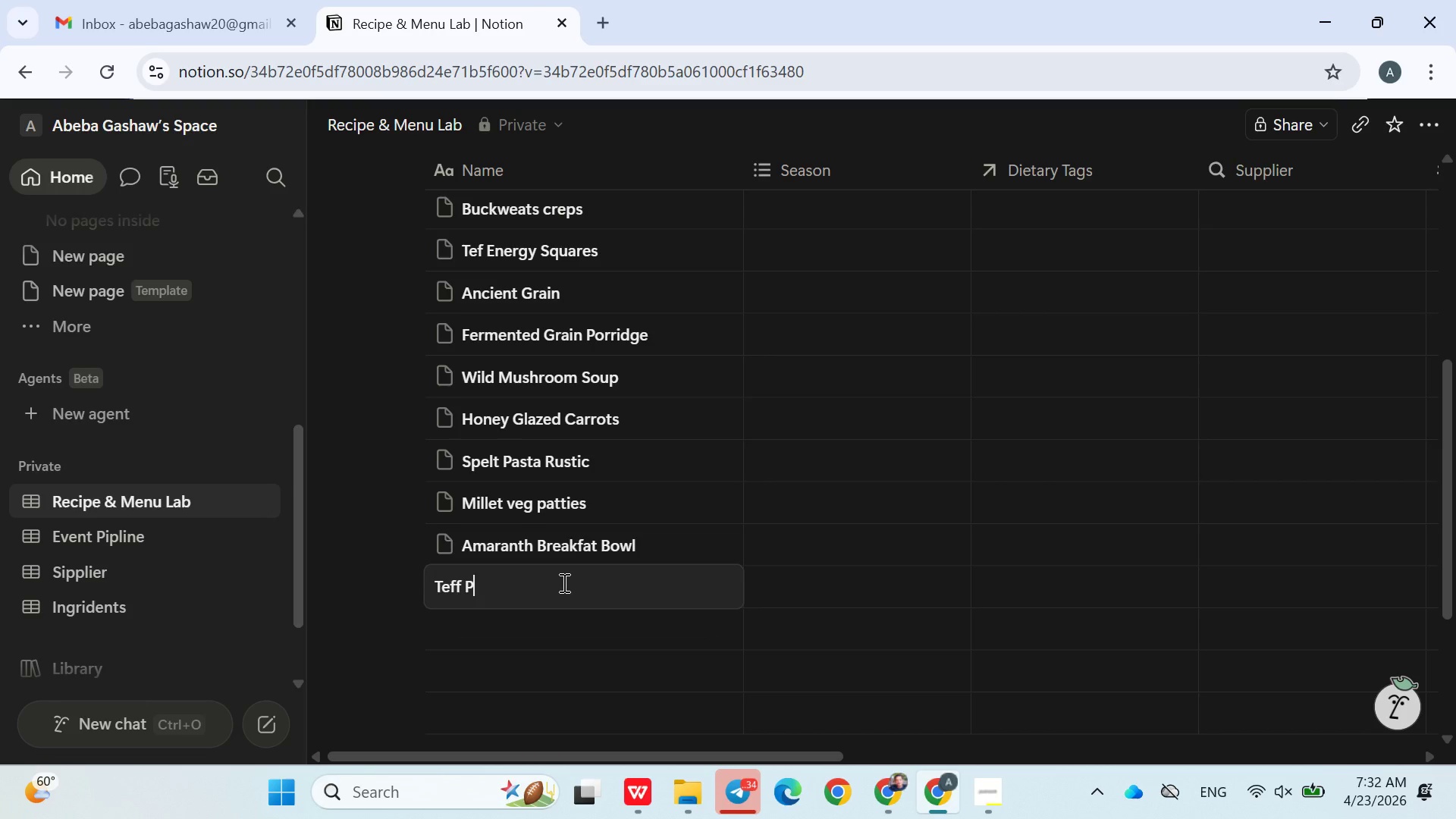 
type(et)
key(Backspace)
type(ff Pancakes)
 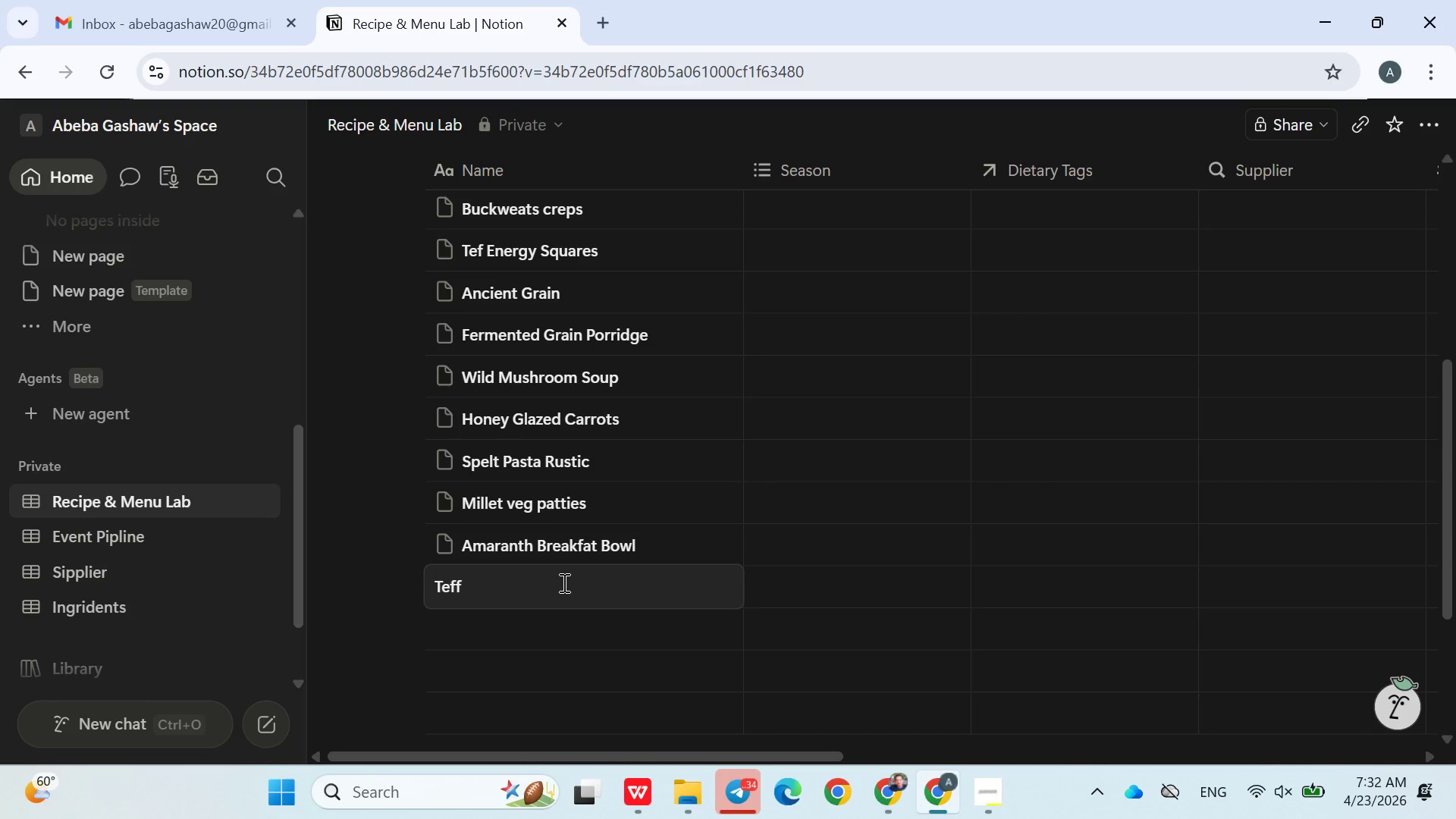 
key(Enter)
 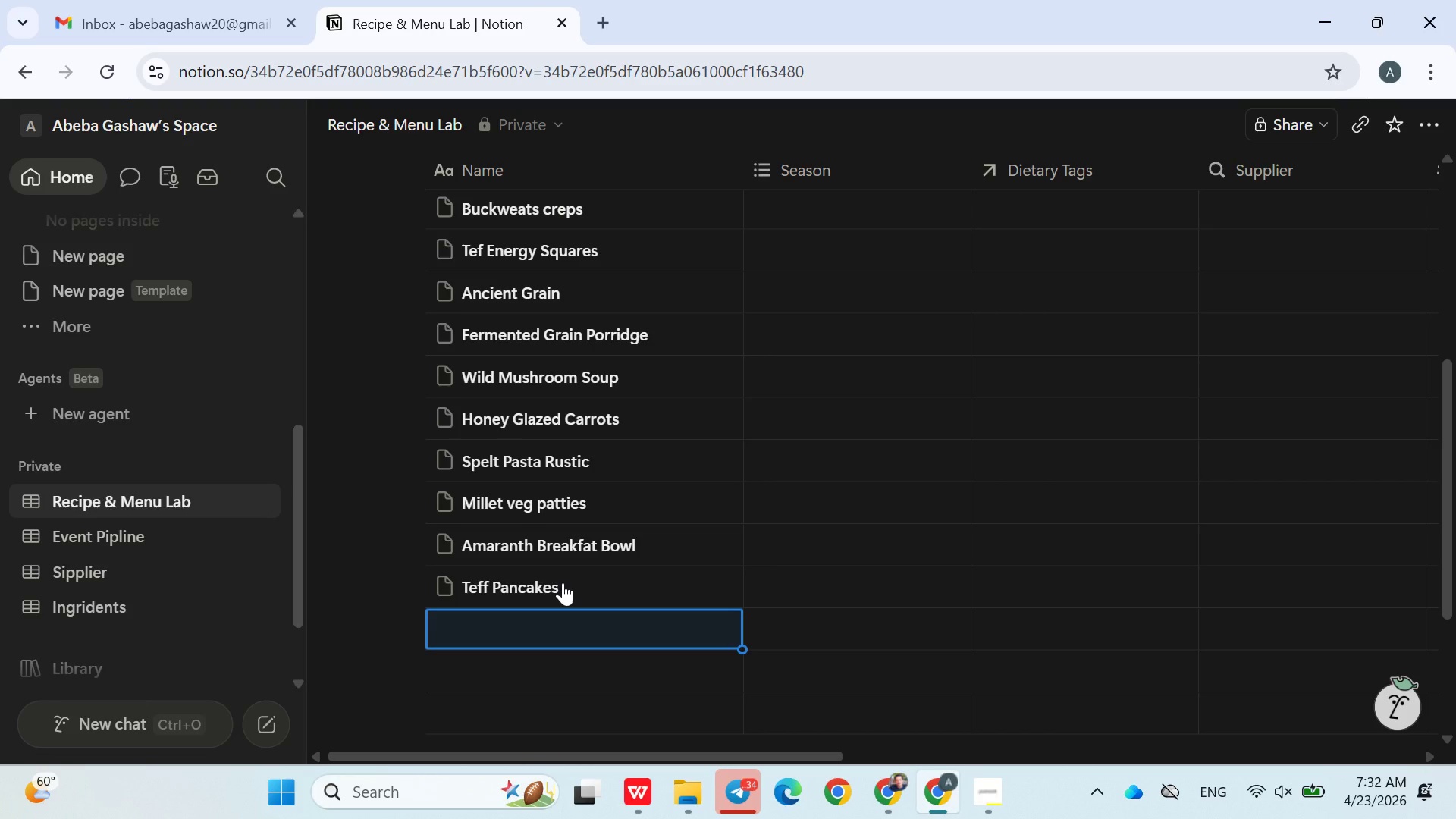 
wait(6.23)
 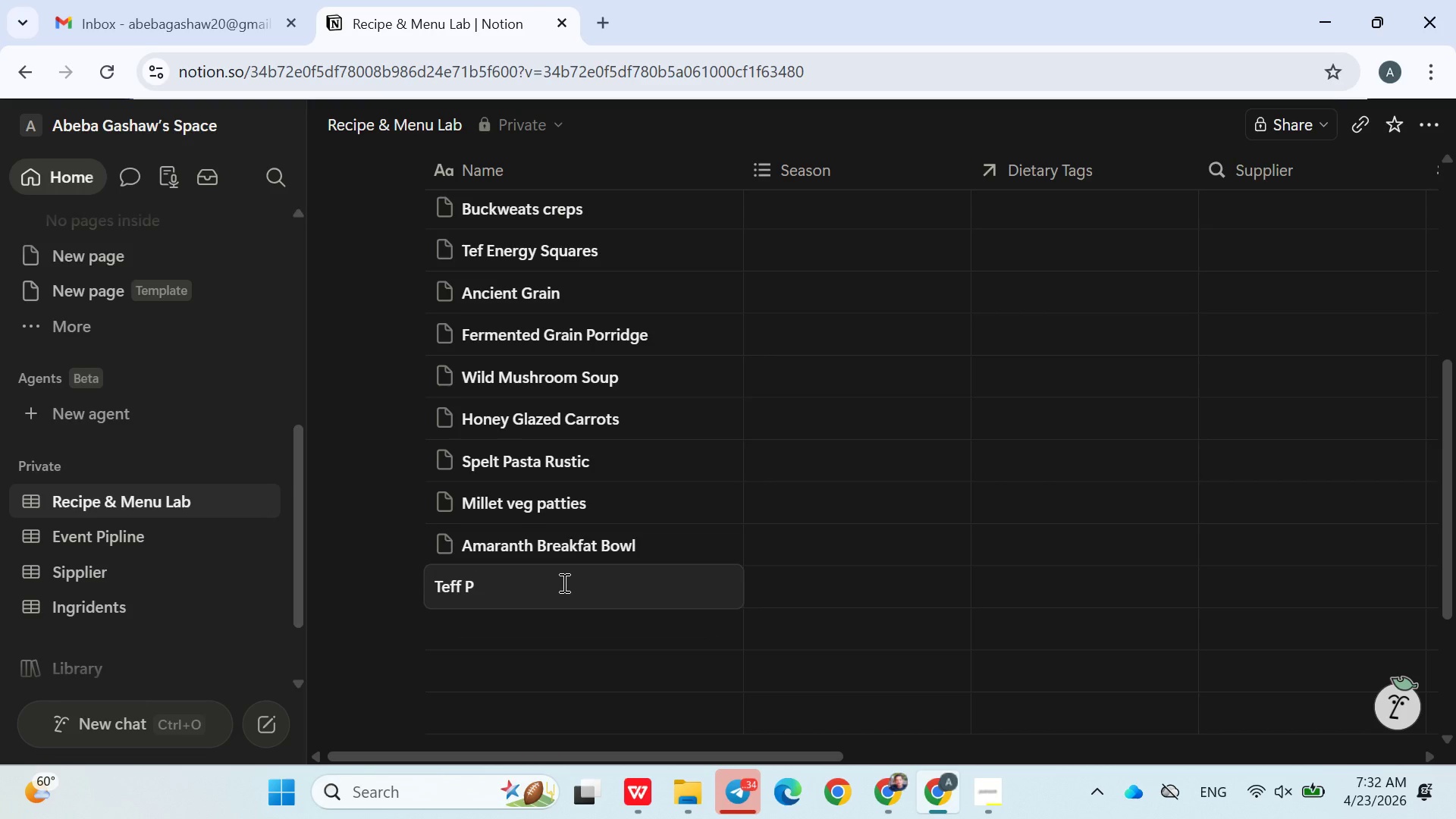 
type(Willd Hub )
 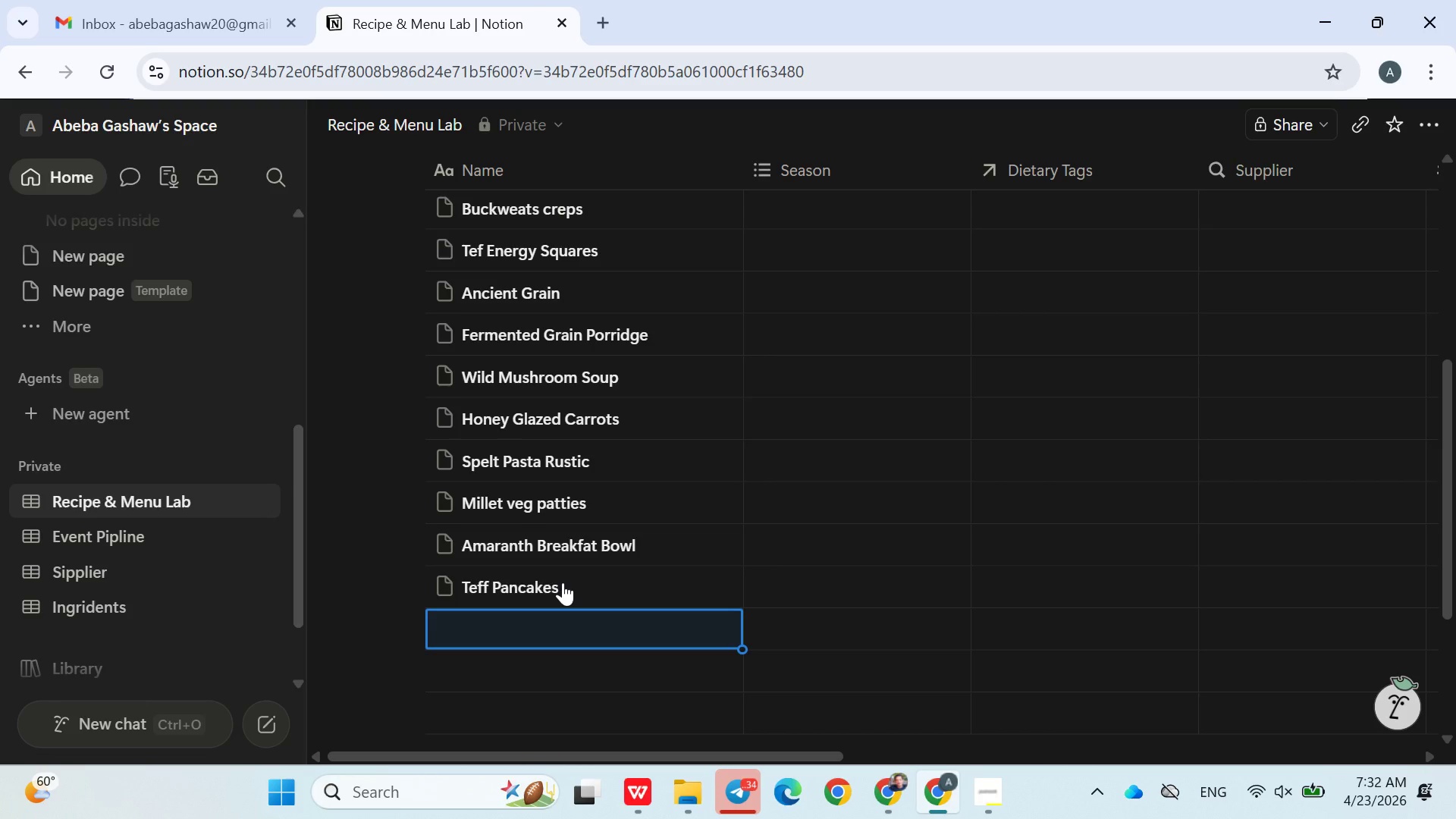 
key(Backspace)
key(Backspace)
key(Backspace)
type(erb Soy)
key(Backspace)
type(up)
 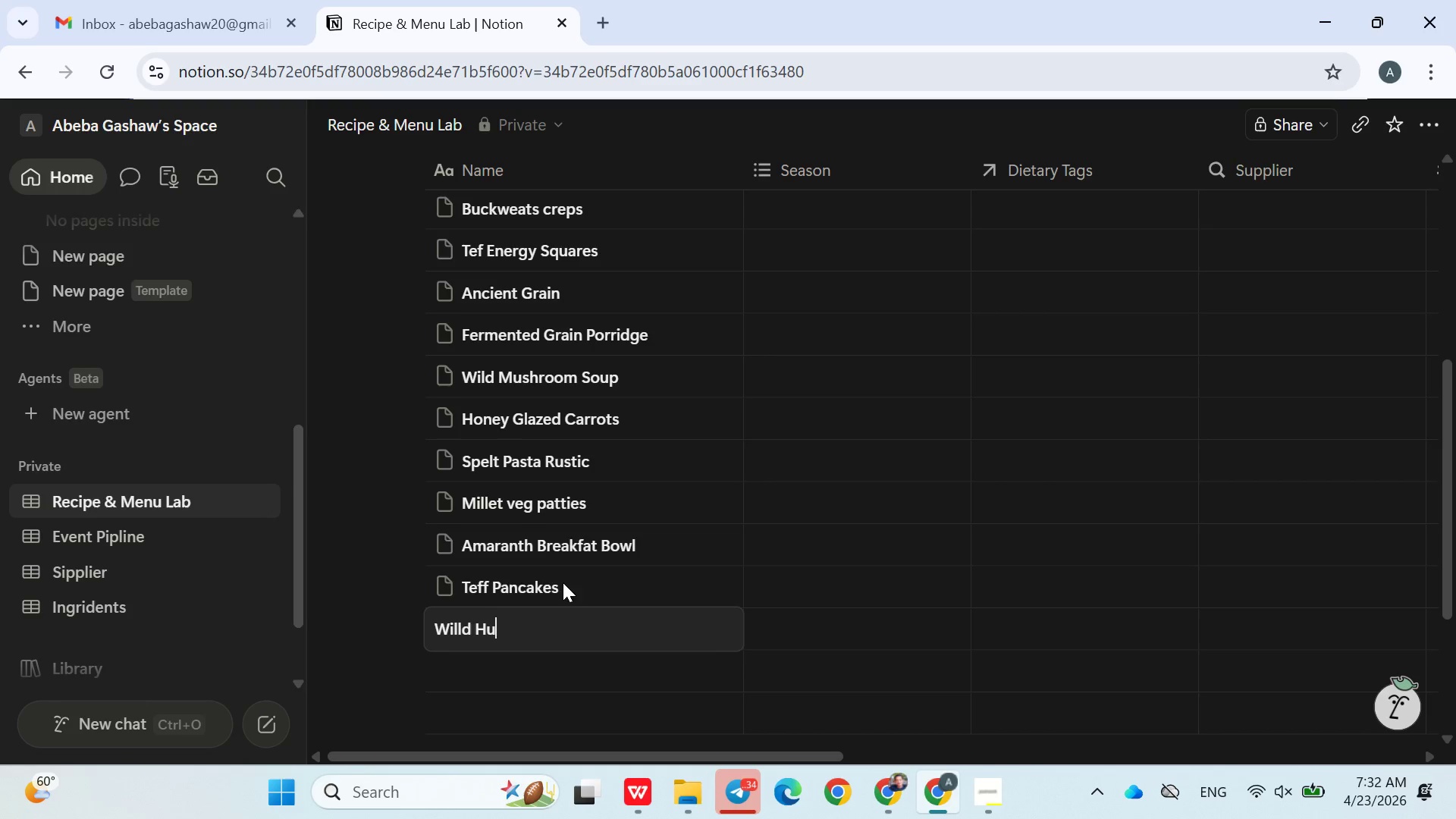 
 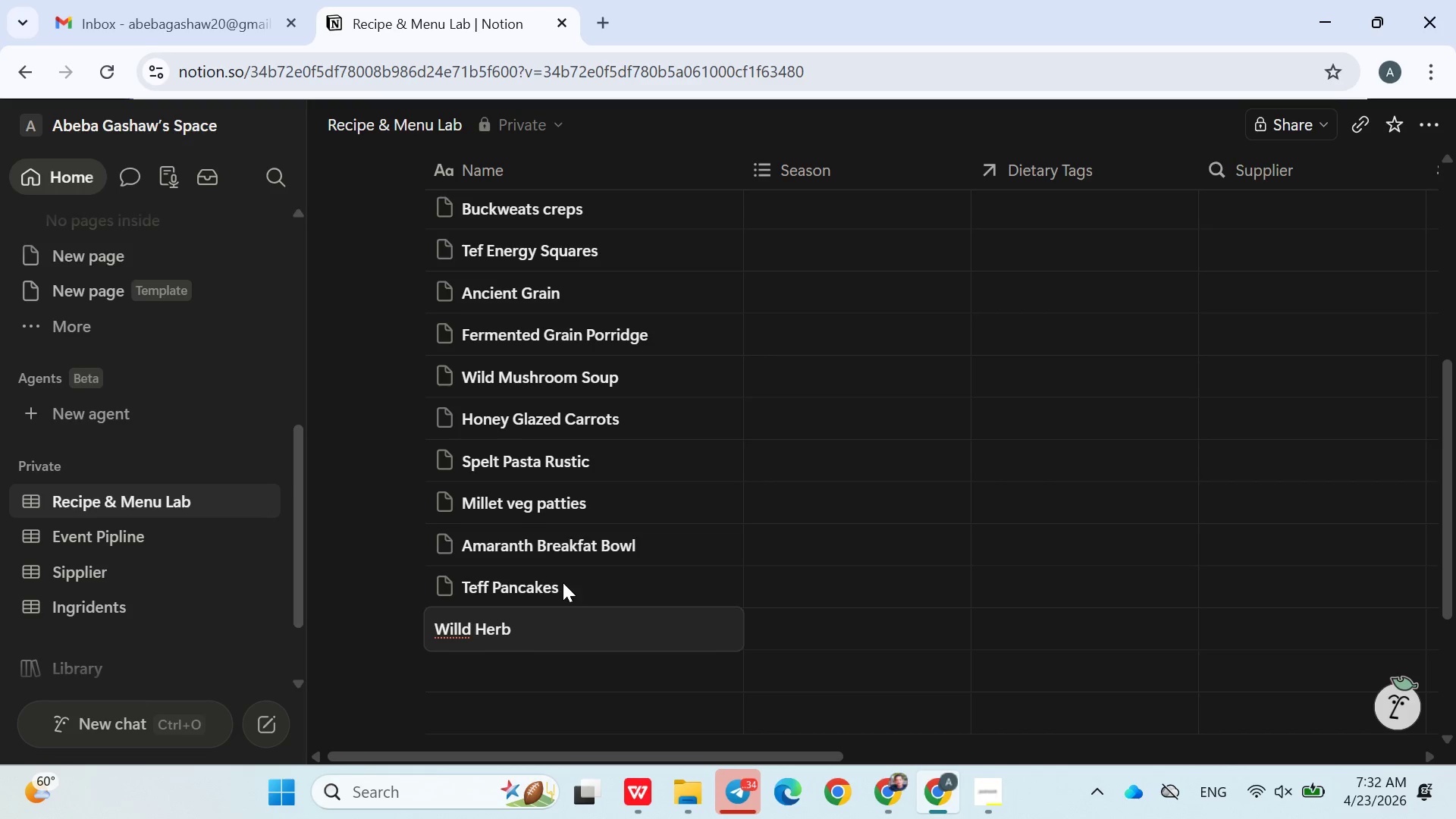 
key(Enter)
 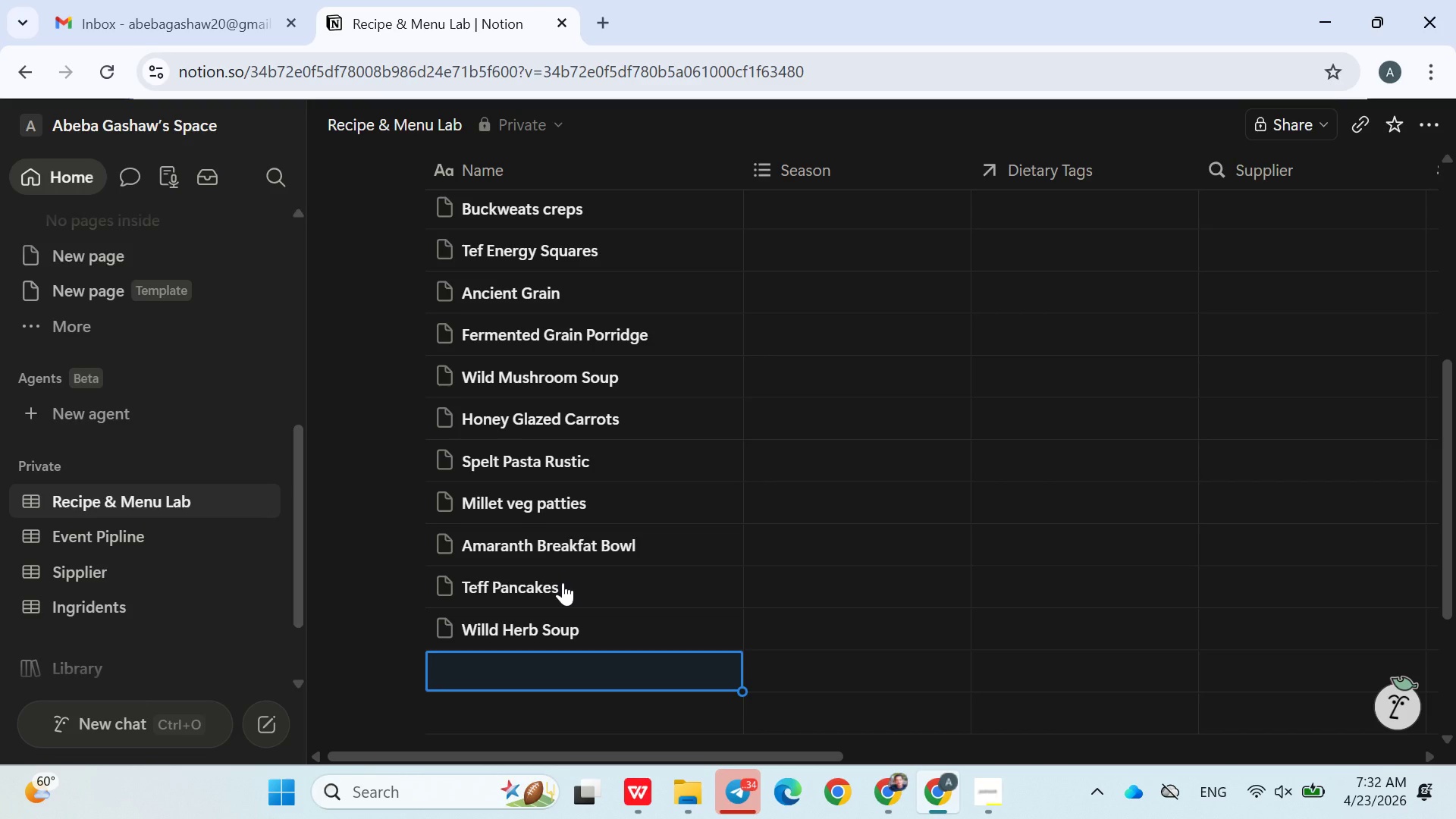 
hold_key(key=ShiftLeft, duration=0.45)
 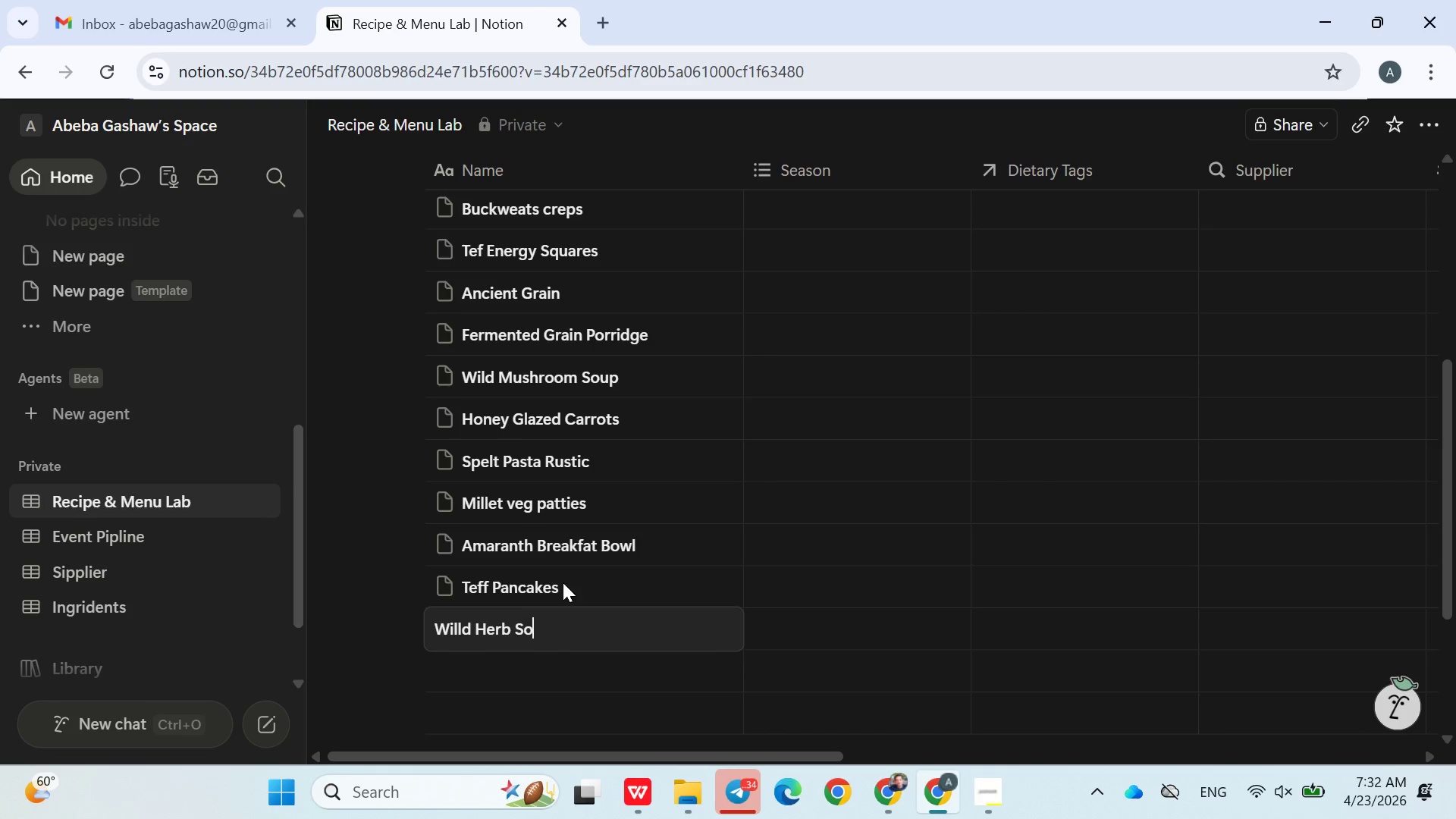 
type(Grain Sta)
key(Backspace)
type(uffed Zucchini)
 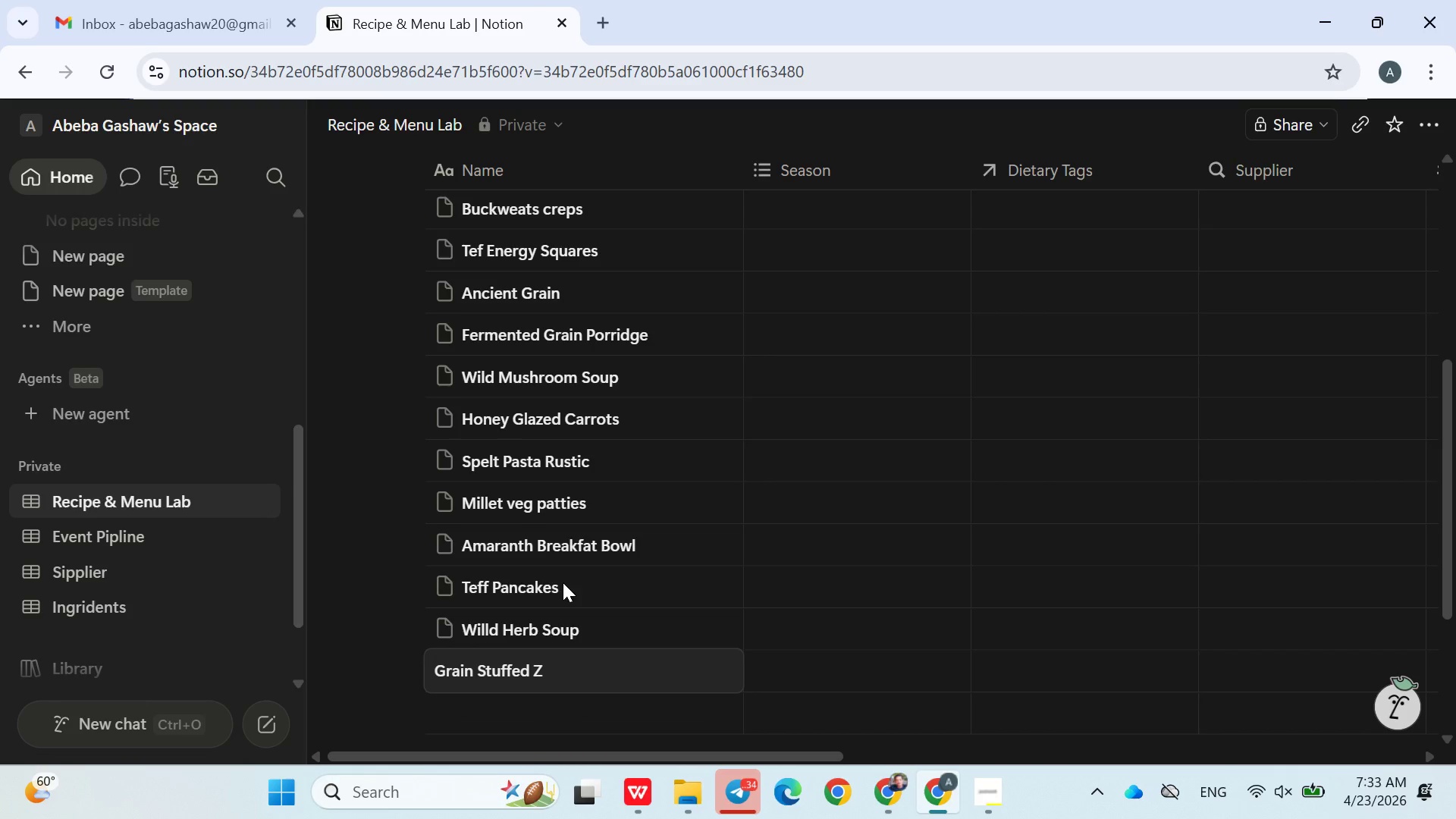 
 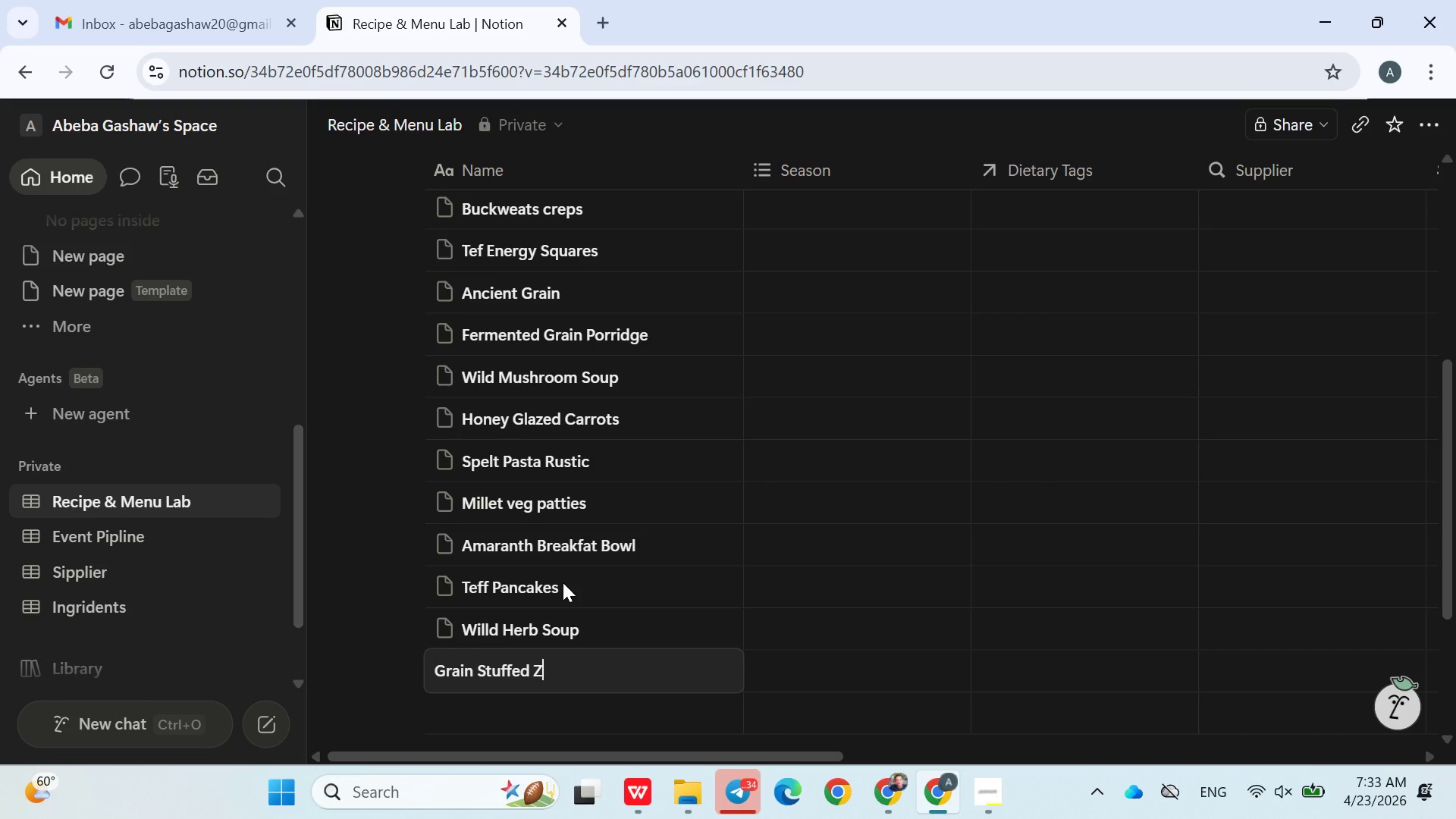 
key(Enter)
 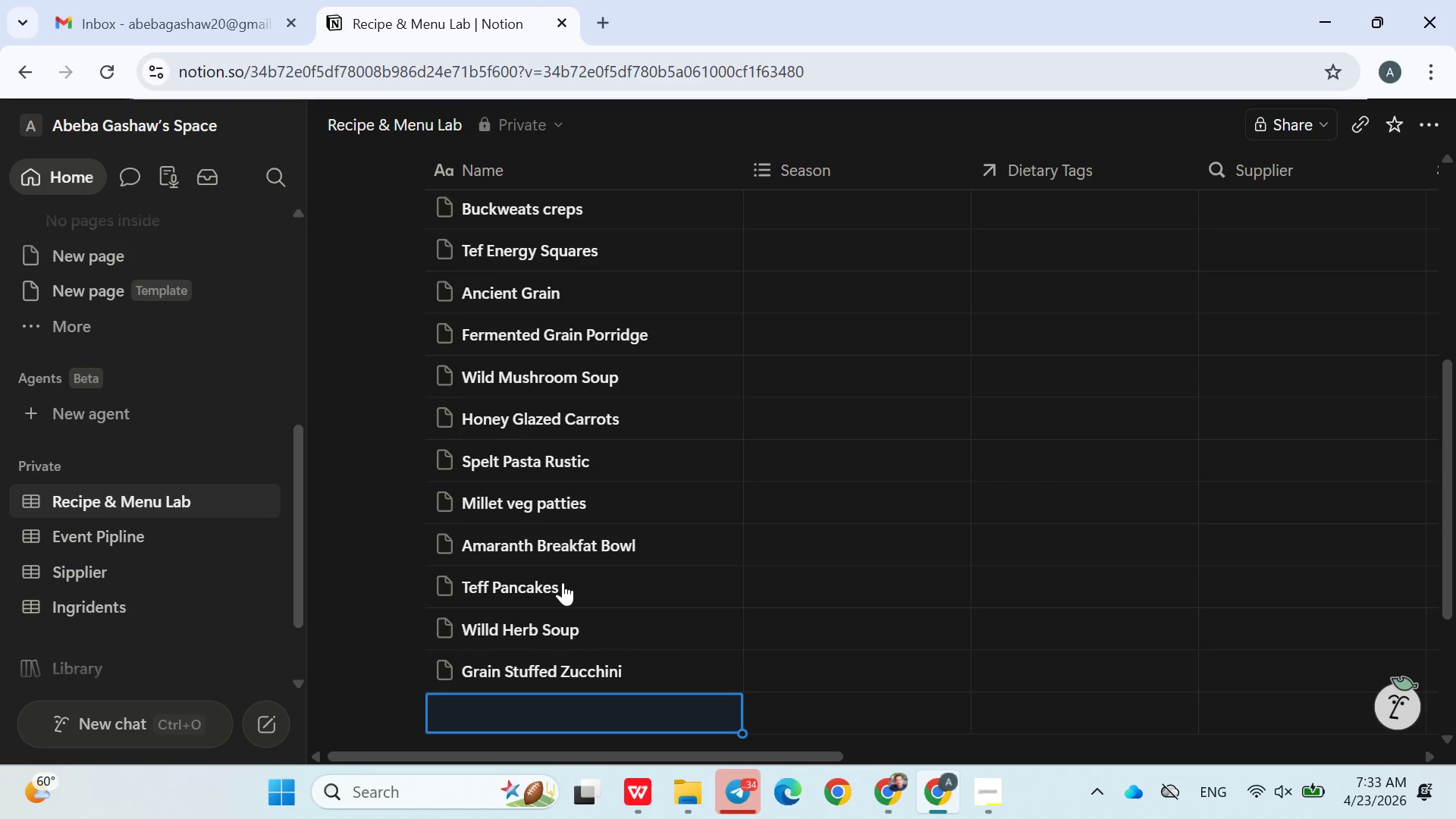 
wait(5.97)
 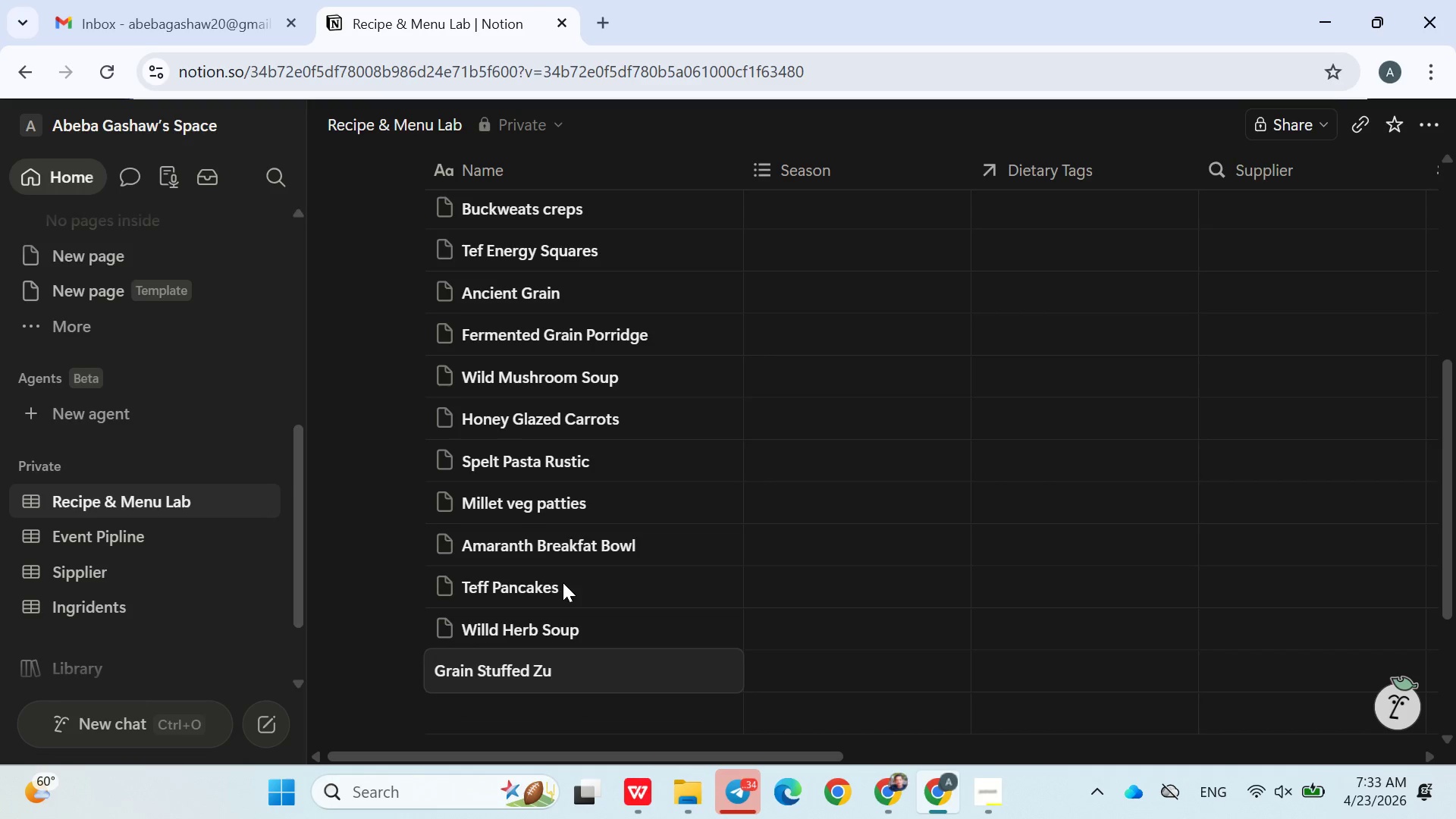 
type(Barely Soup)
 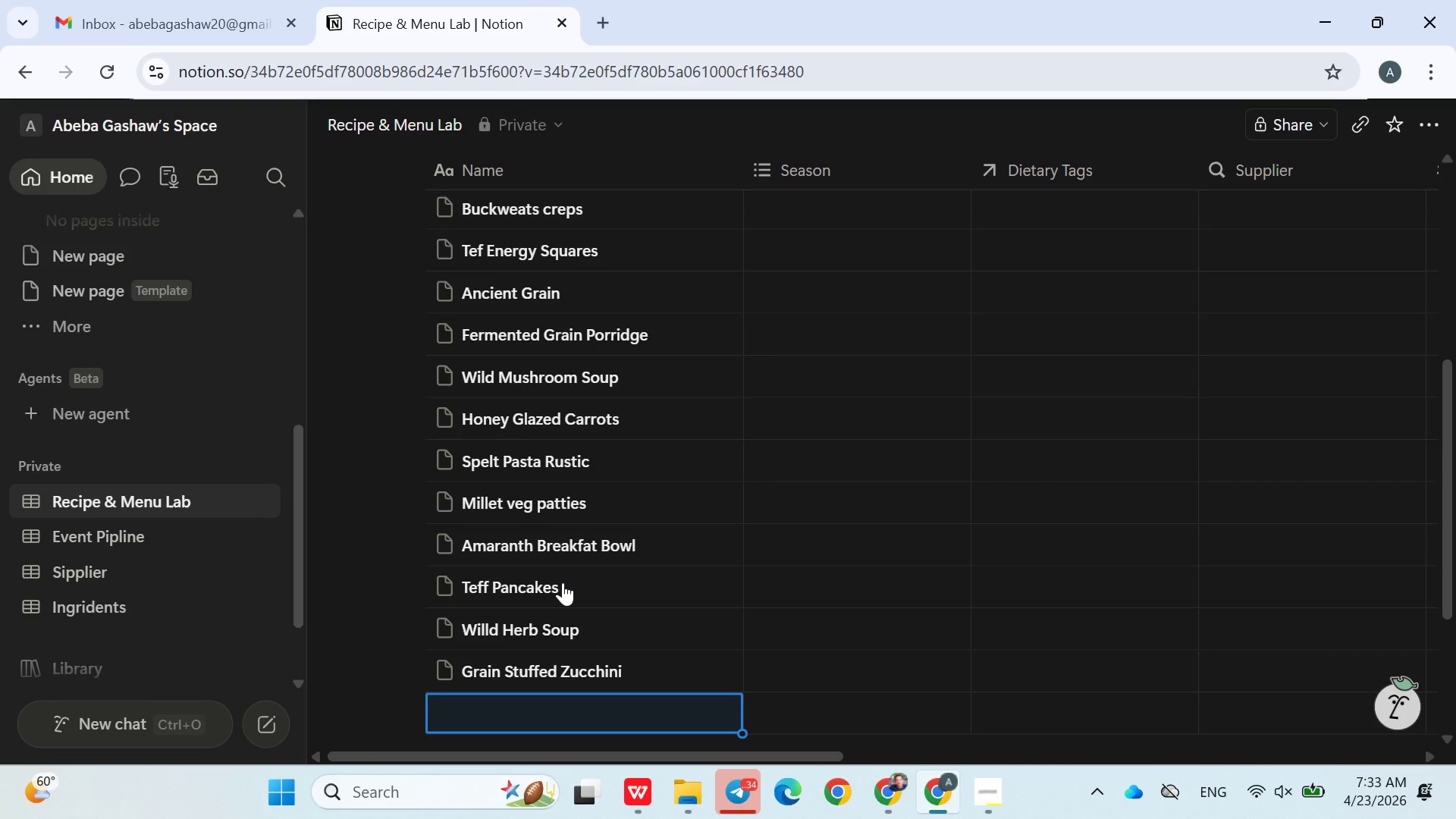 
 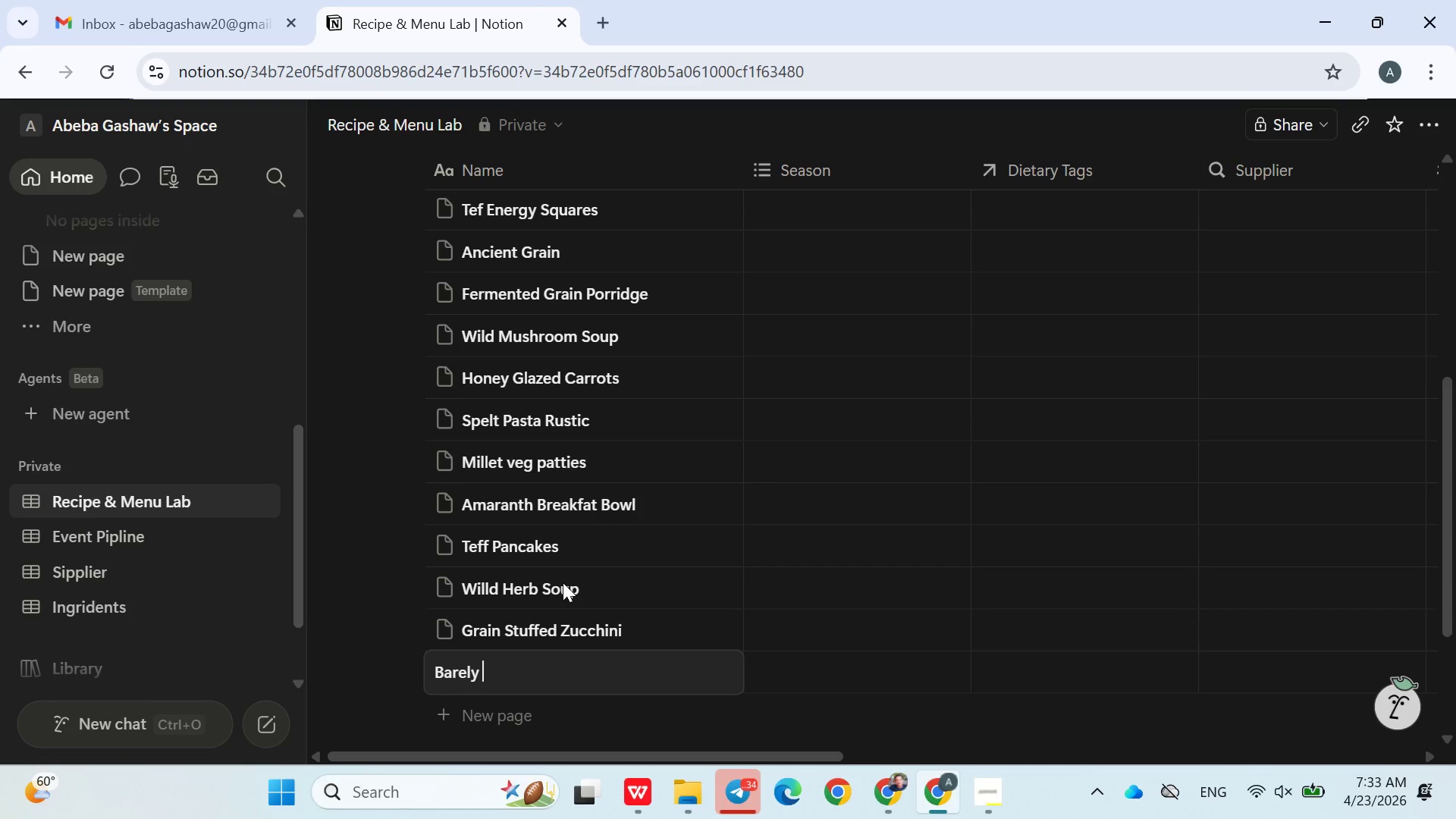 
key(Enter)
 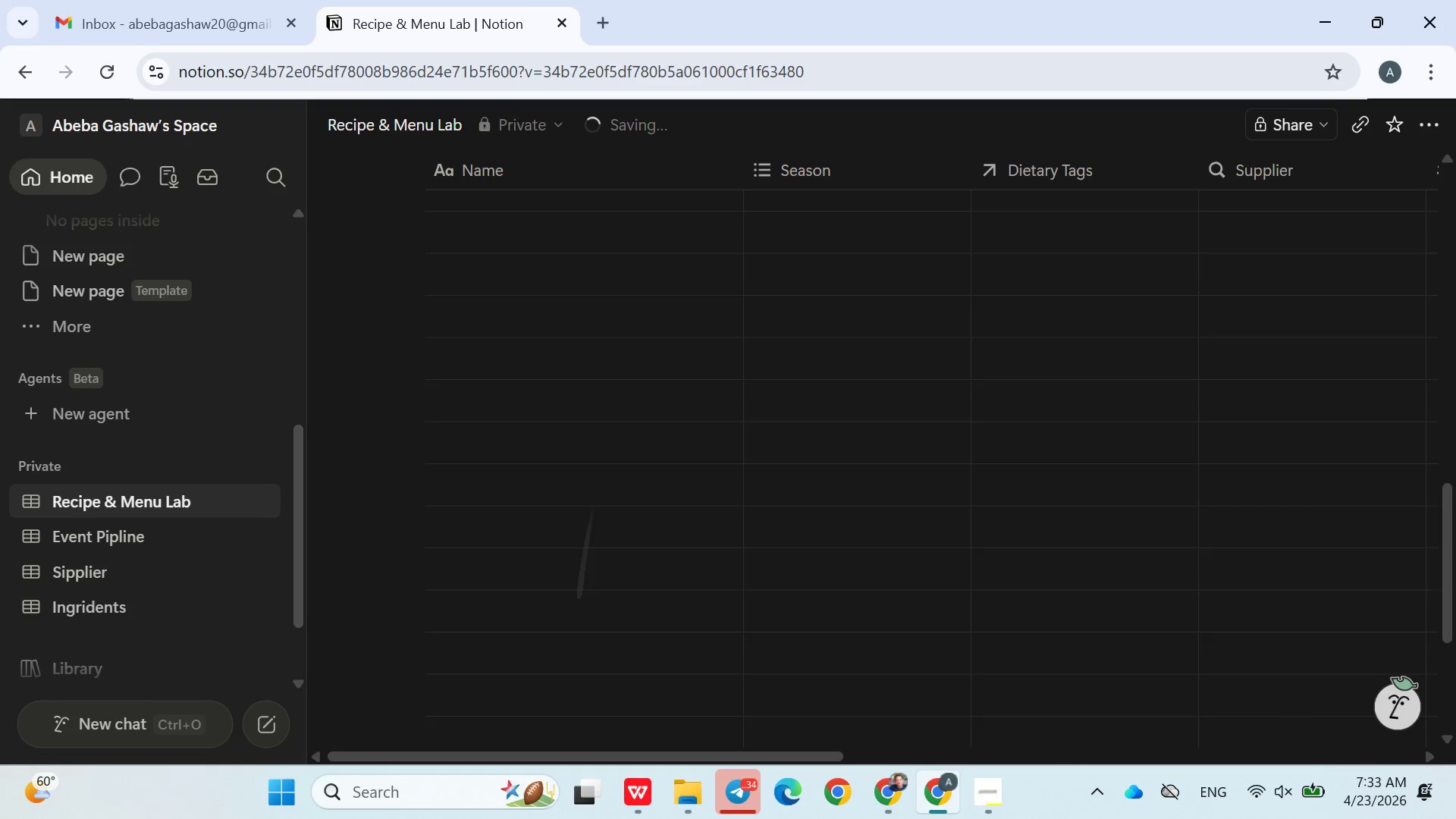 
wait(23.51)
 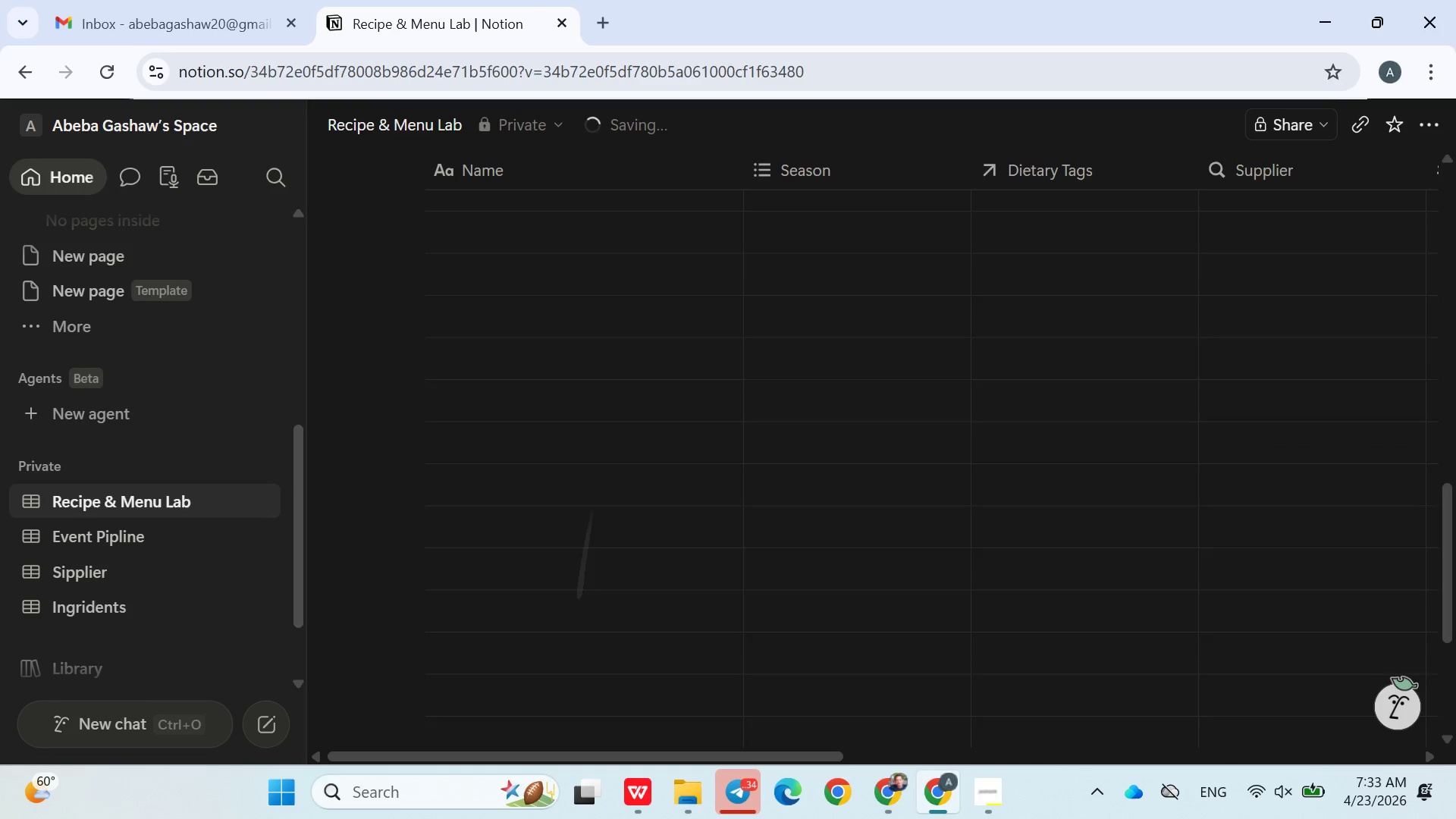 
left_click([711, 645])
 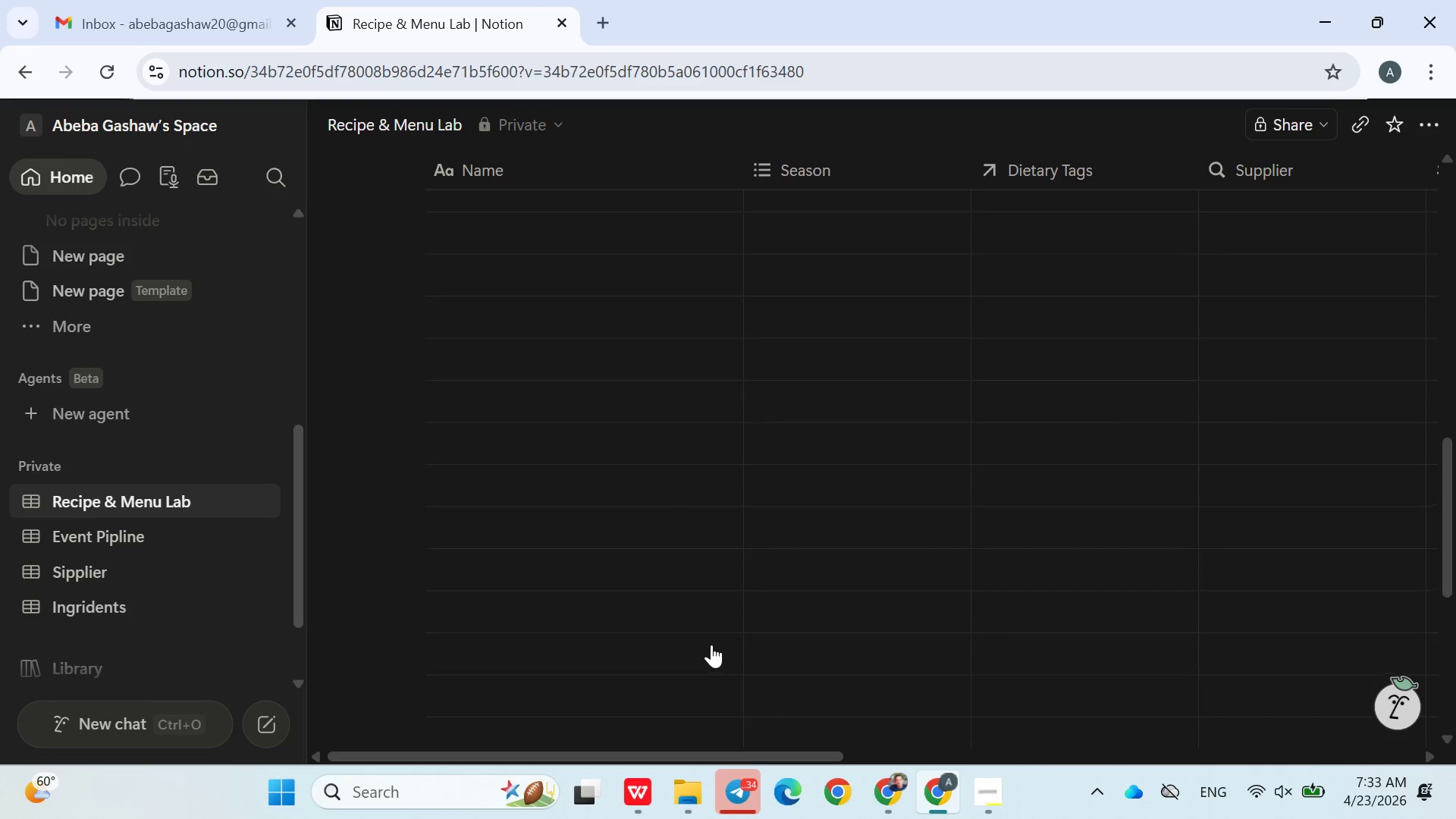 
left_click([541, 419])
 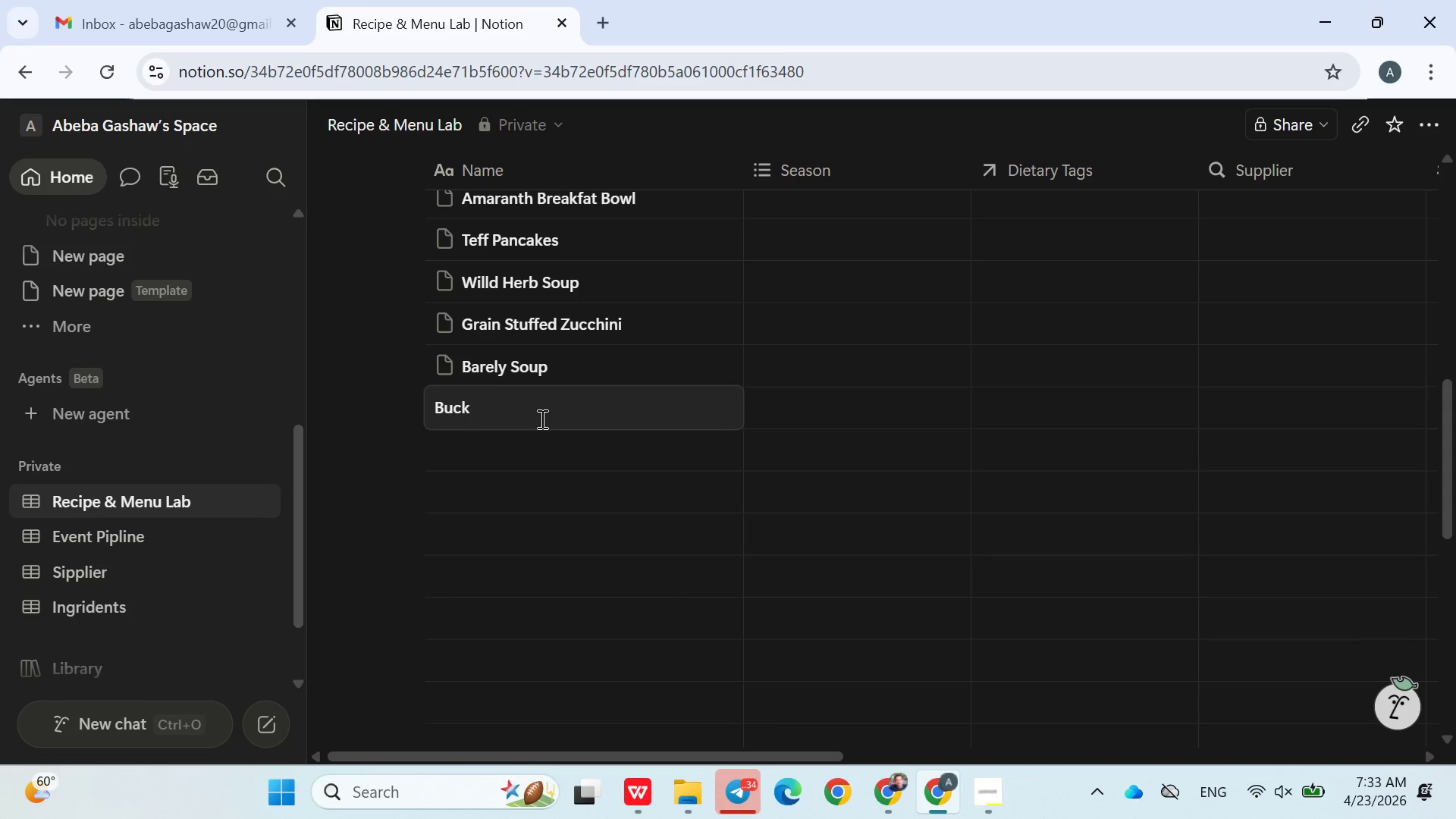 
wait(5.59)
 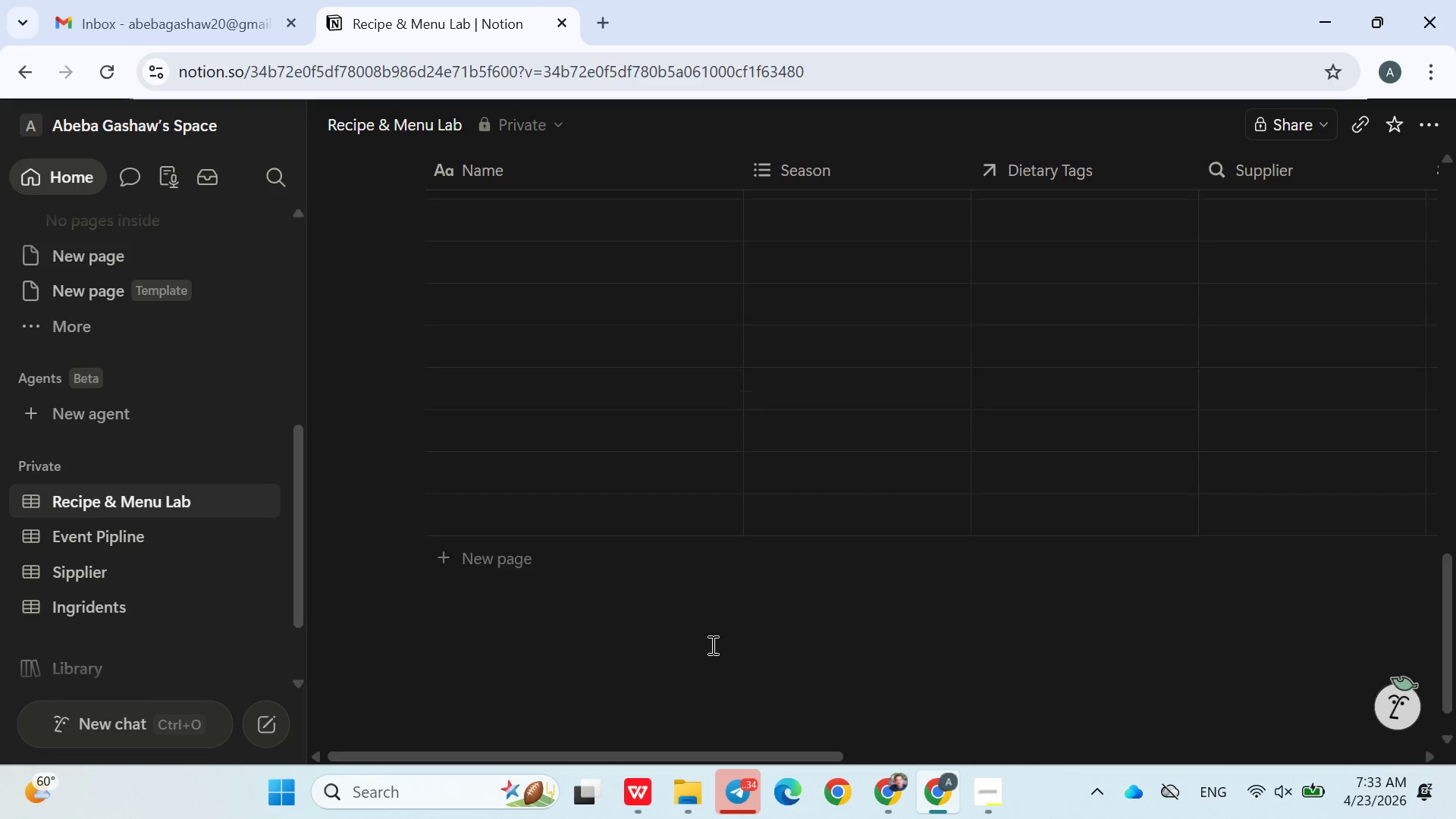 
type(Buckweat )
 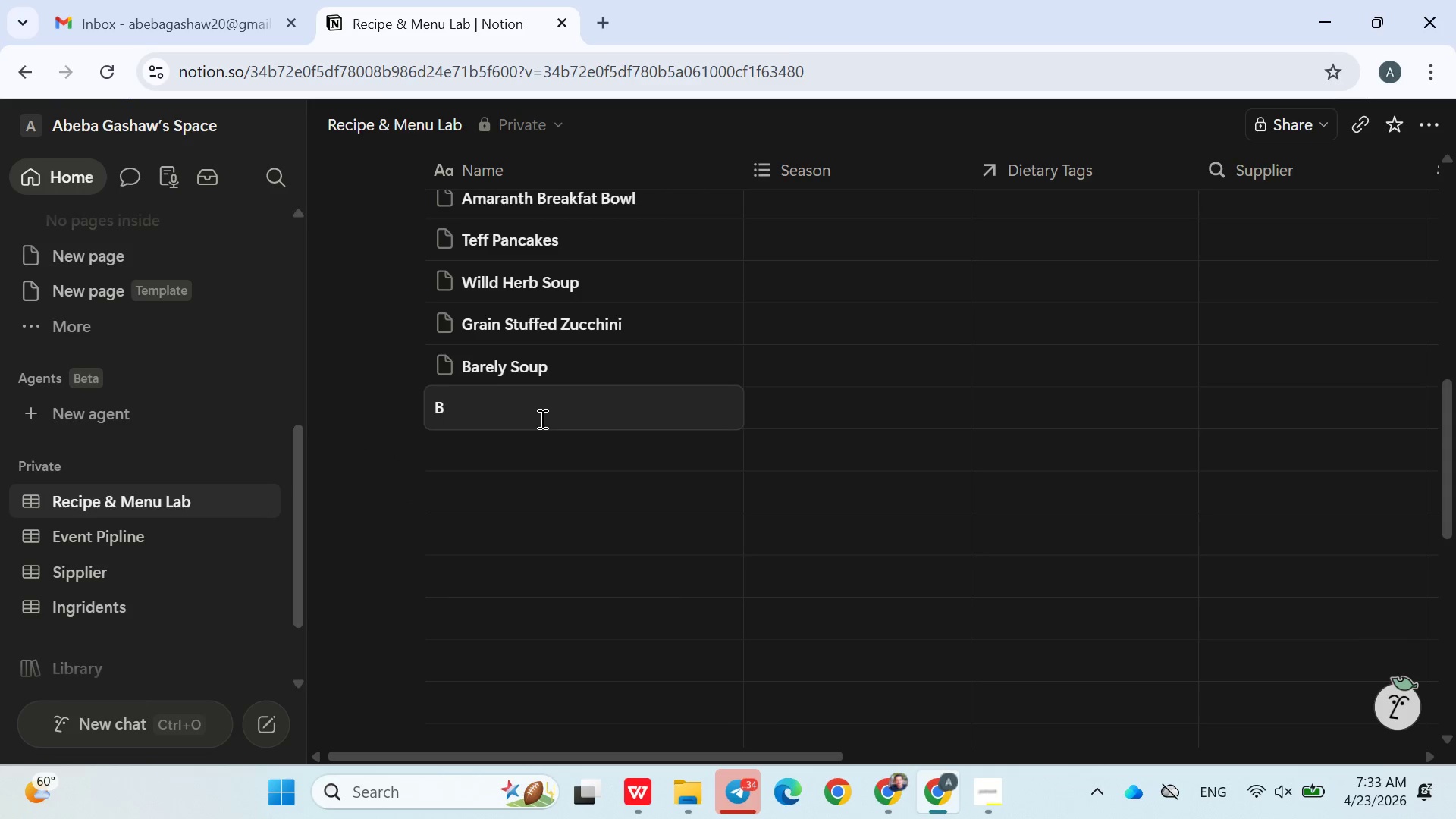 
wait(8.23)
 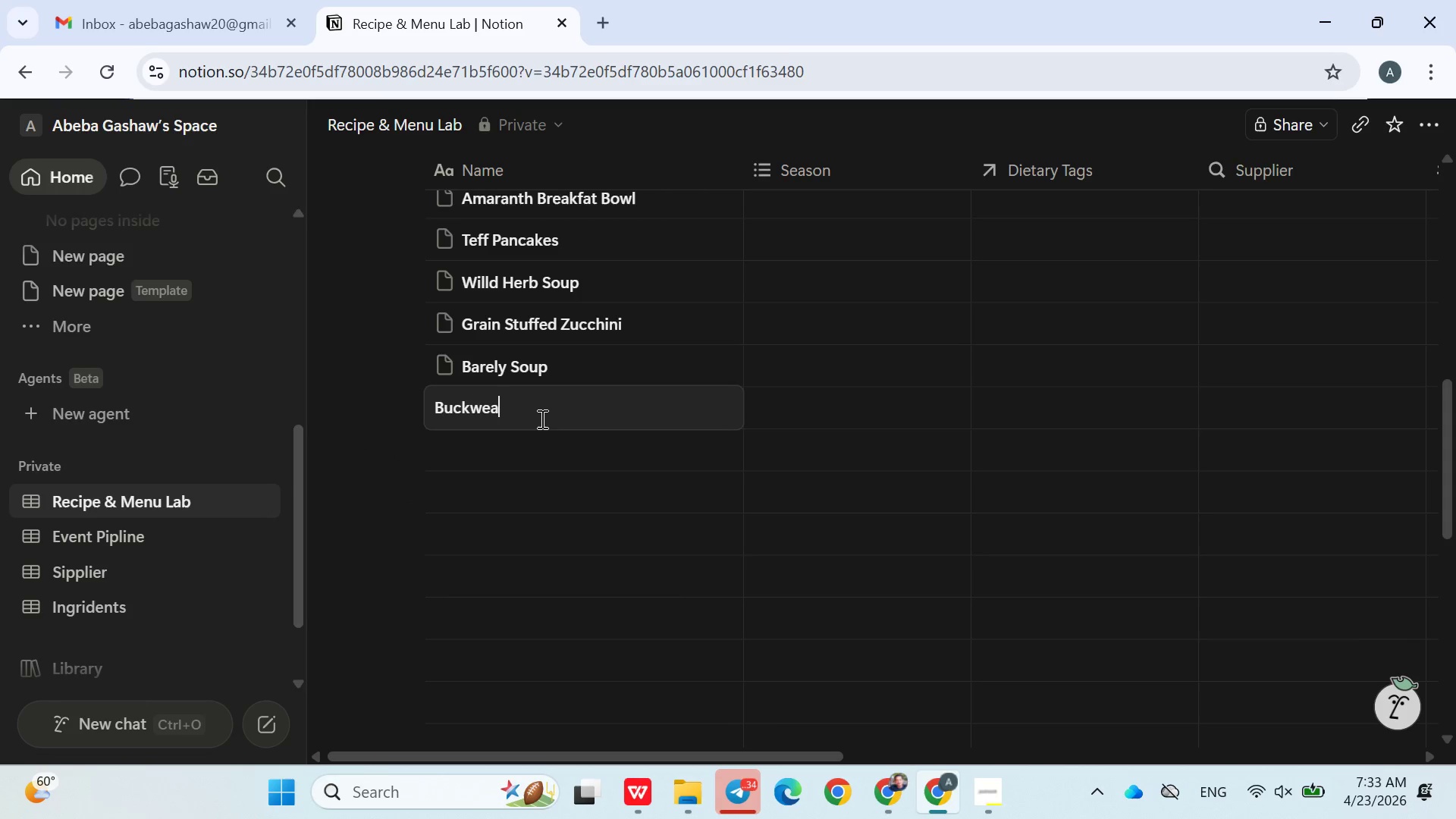 
type(Salad)
 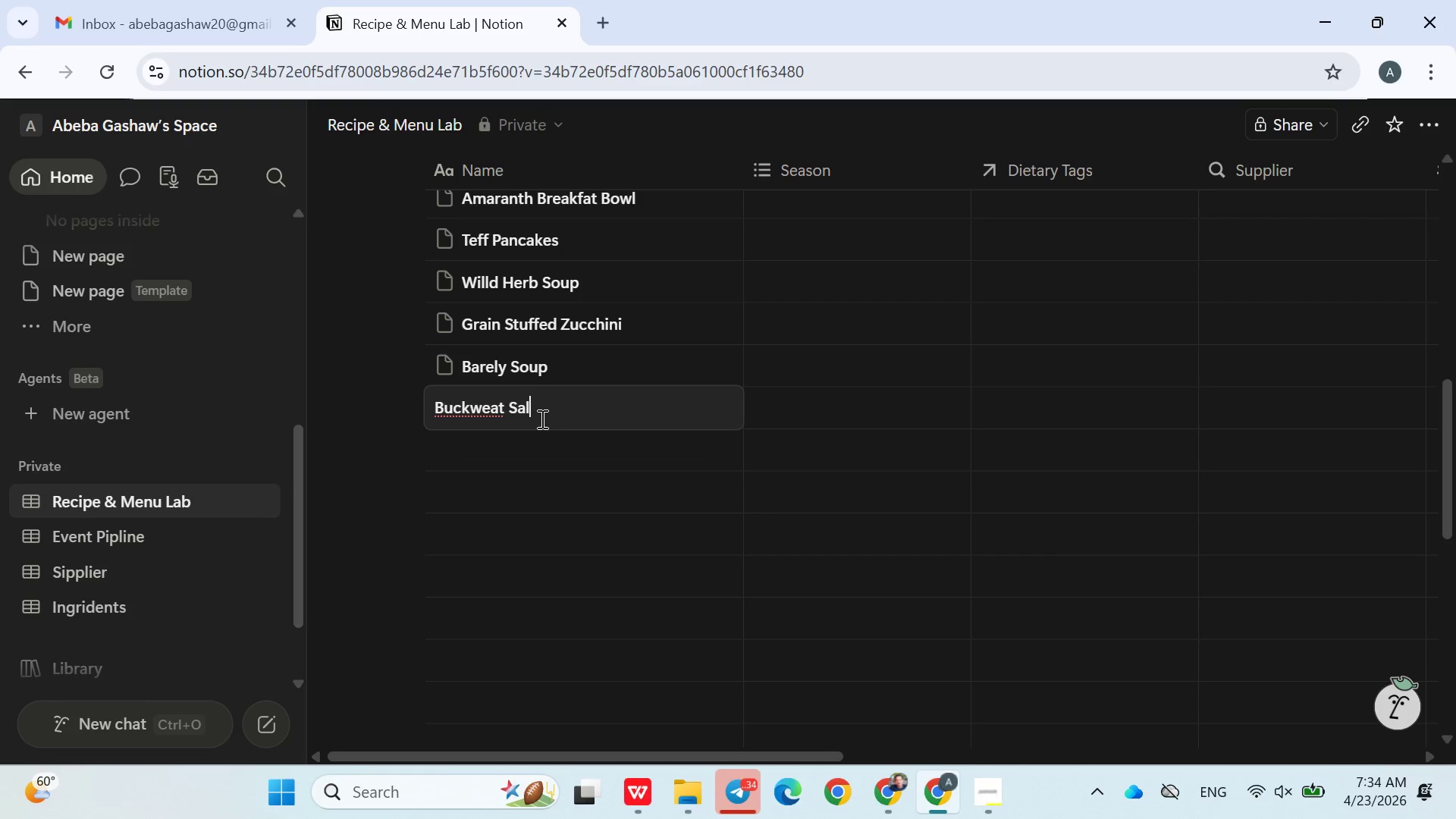 
left_click([336, 348])
 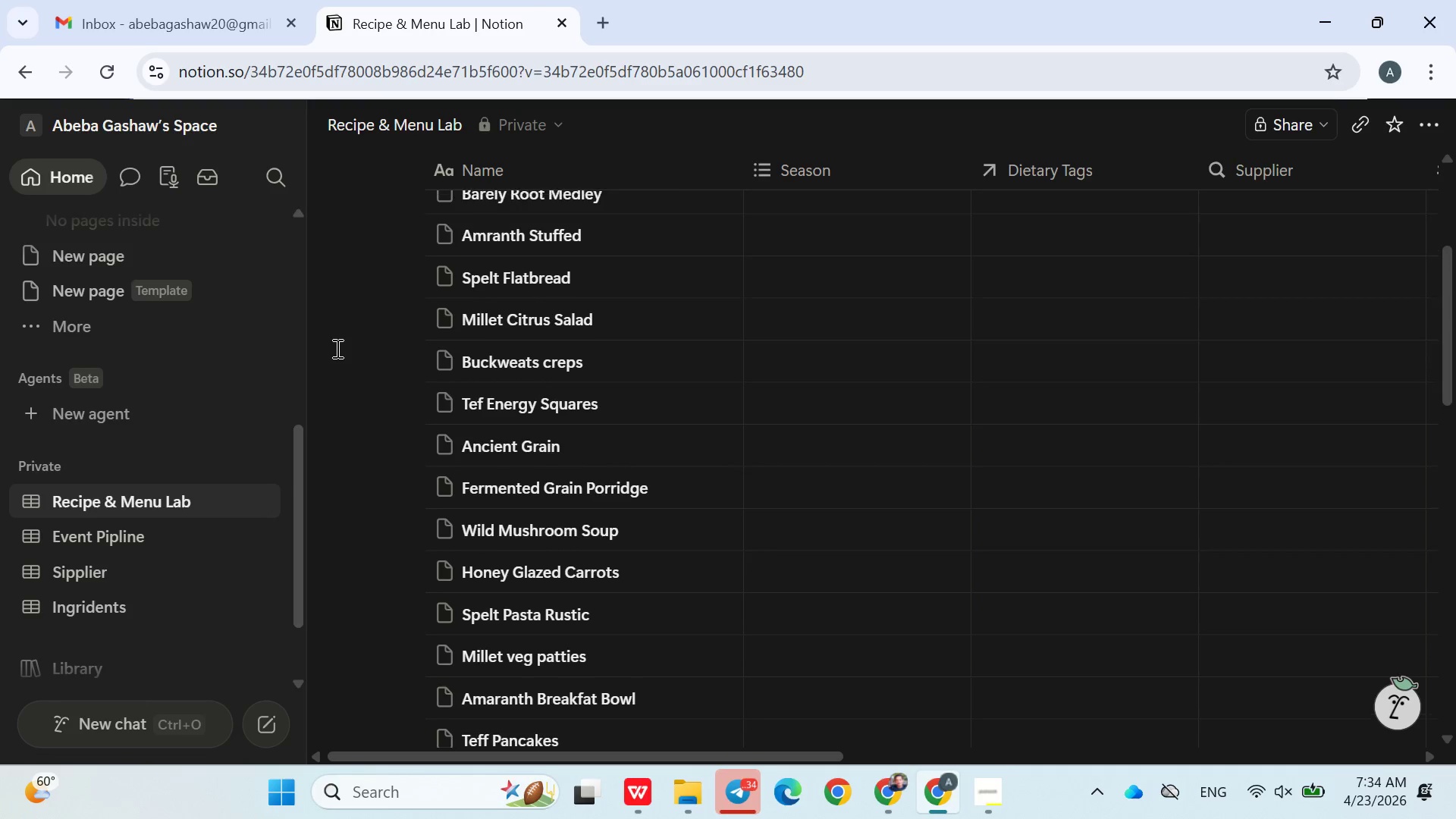 
wait(6.27)
 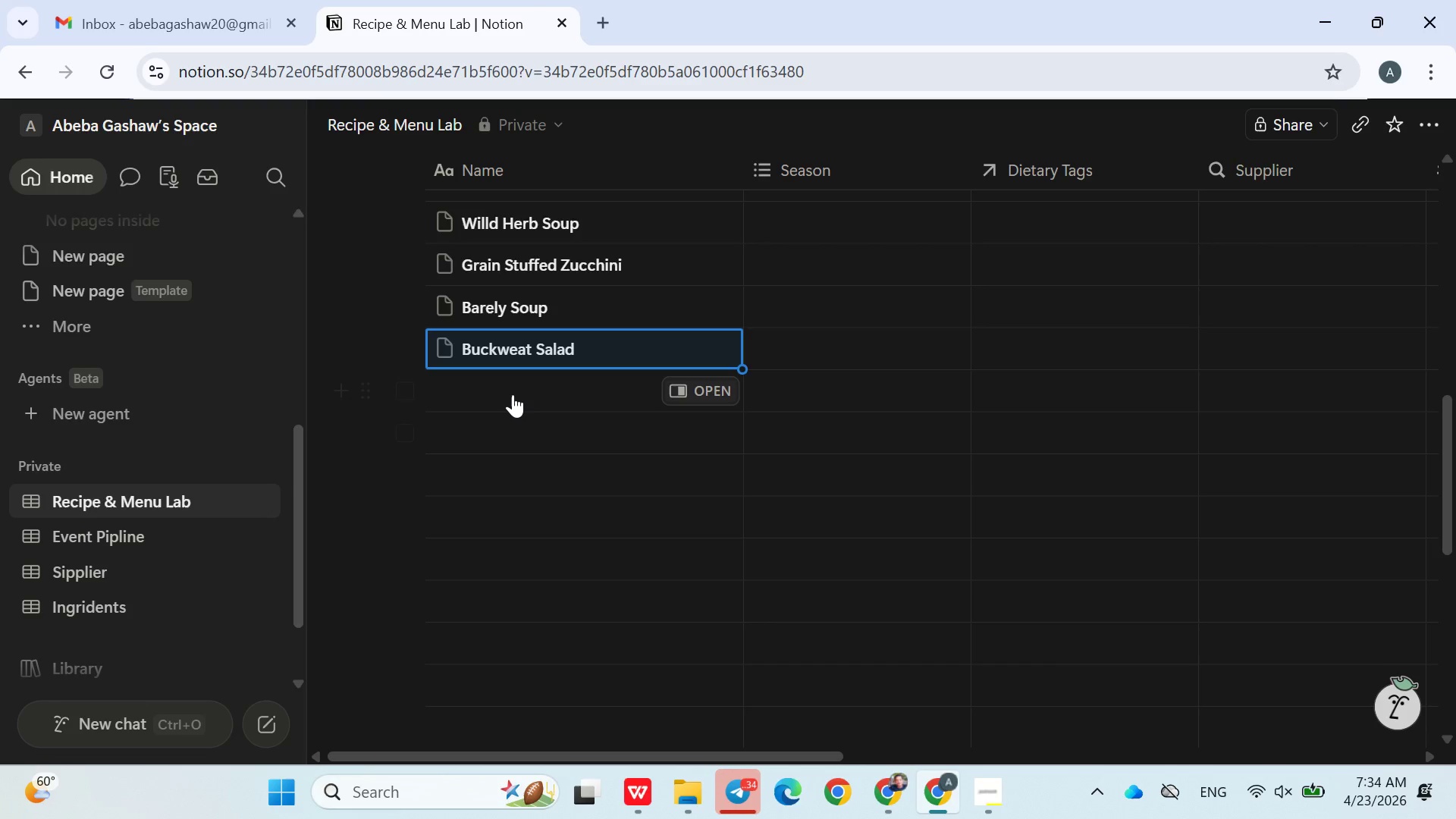 
left_click([513, 393])
 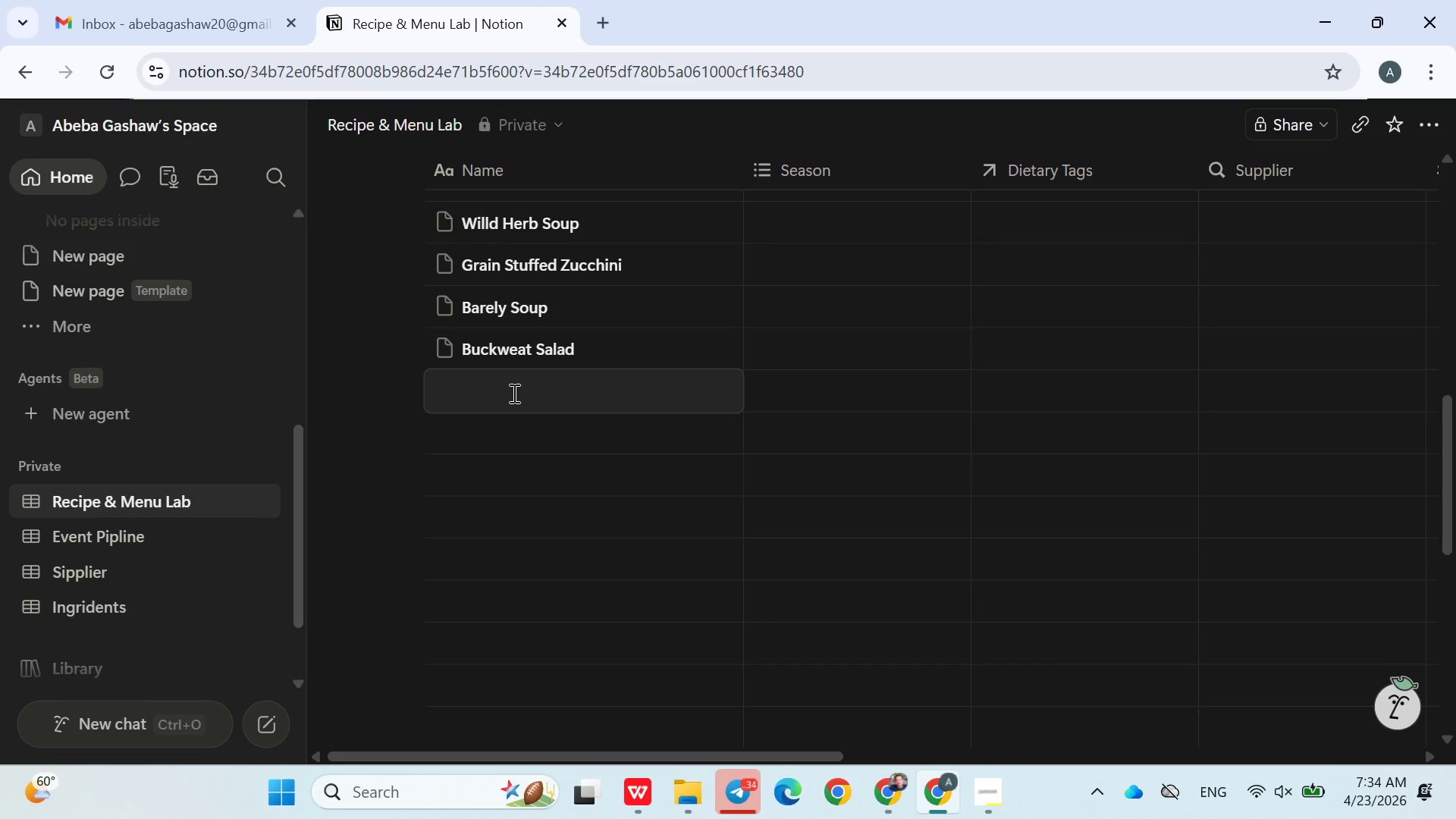 
wait(6.09)
 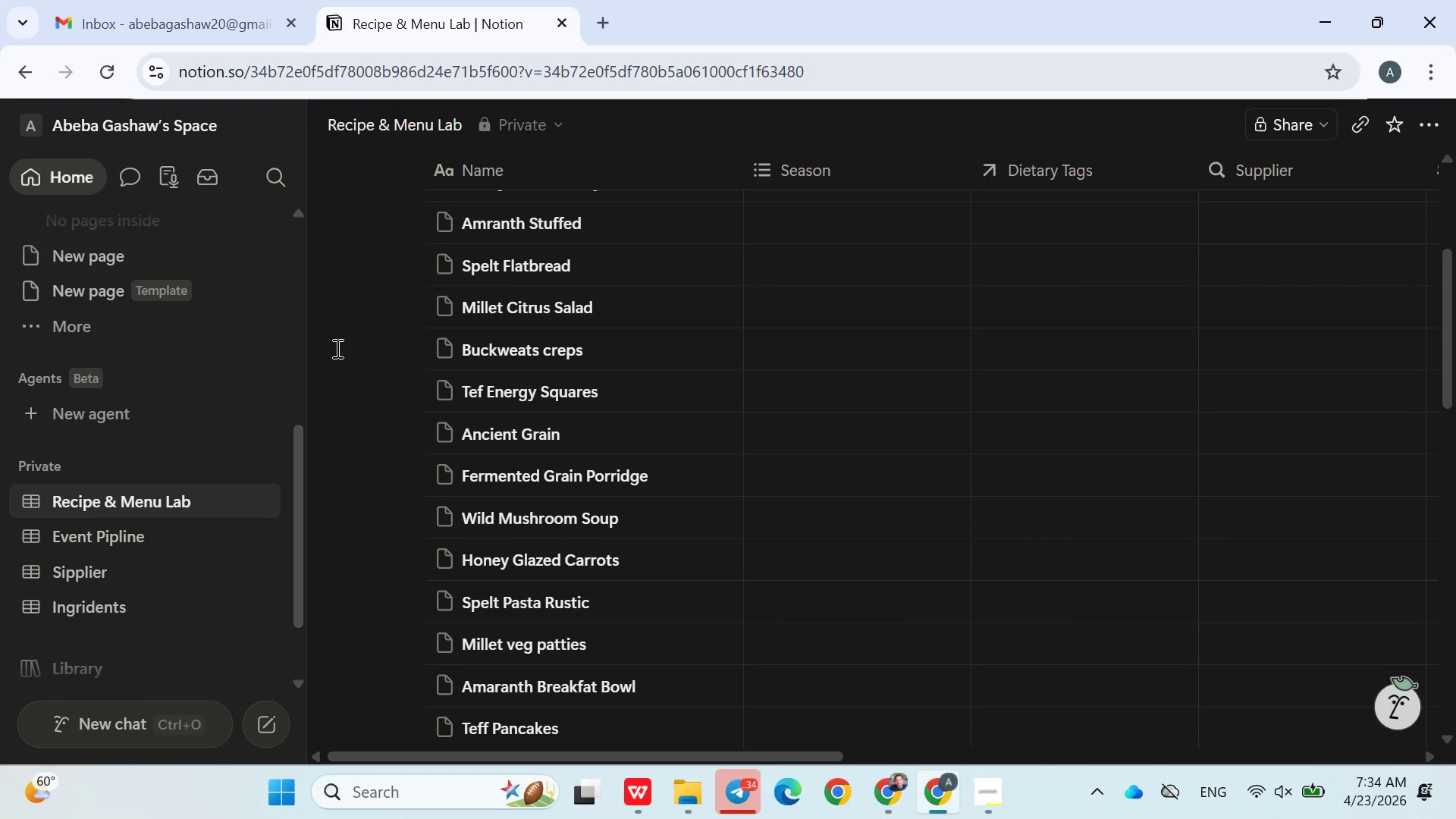 
type(Sorghum Bread)
 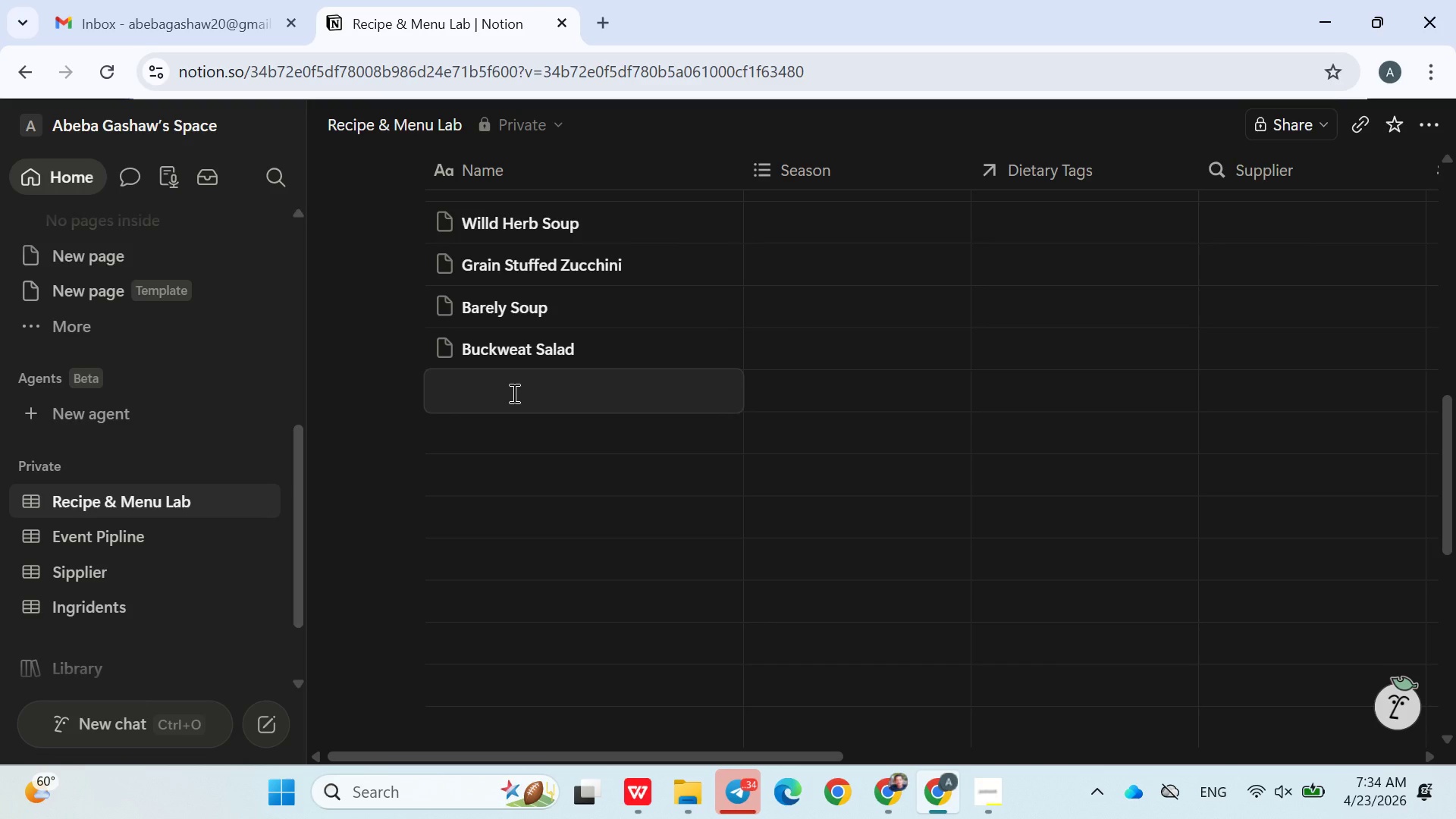 
 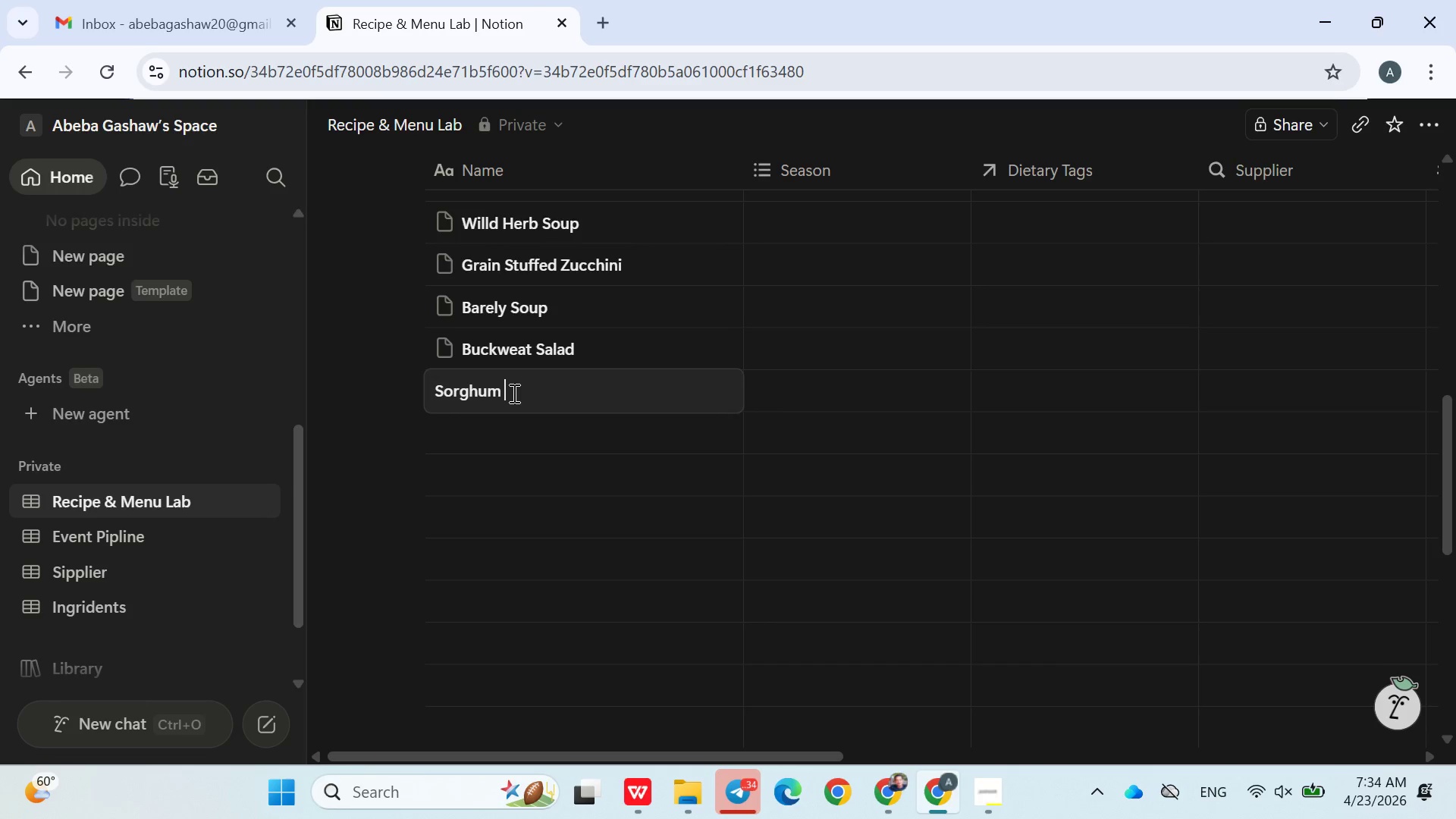 
key(Enter)
 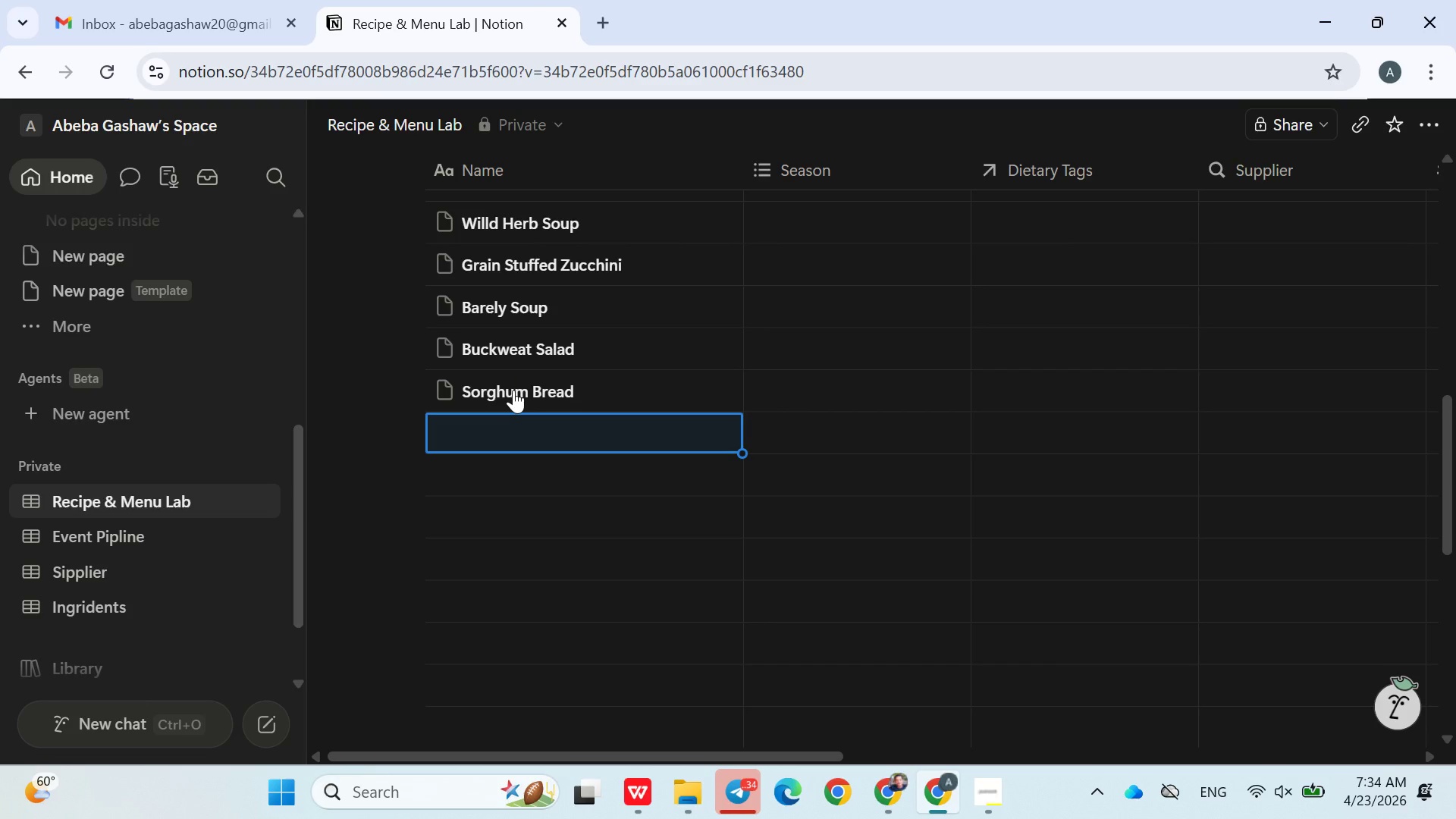 
wait(6.22)
 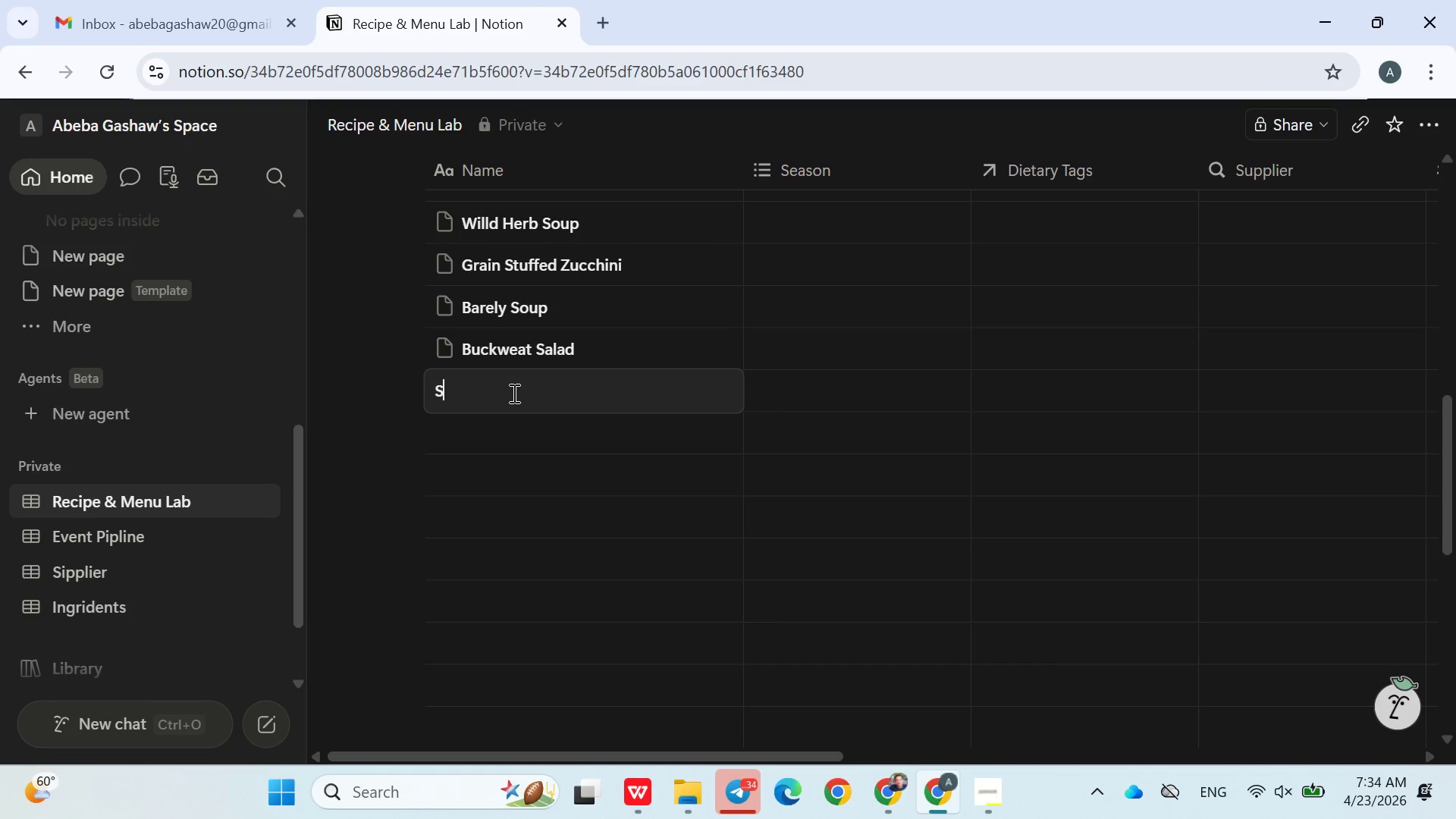 
type(Honey Yugrot Mix)
 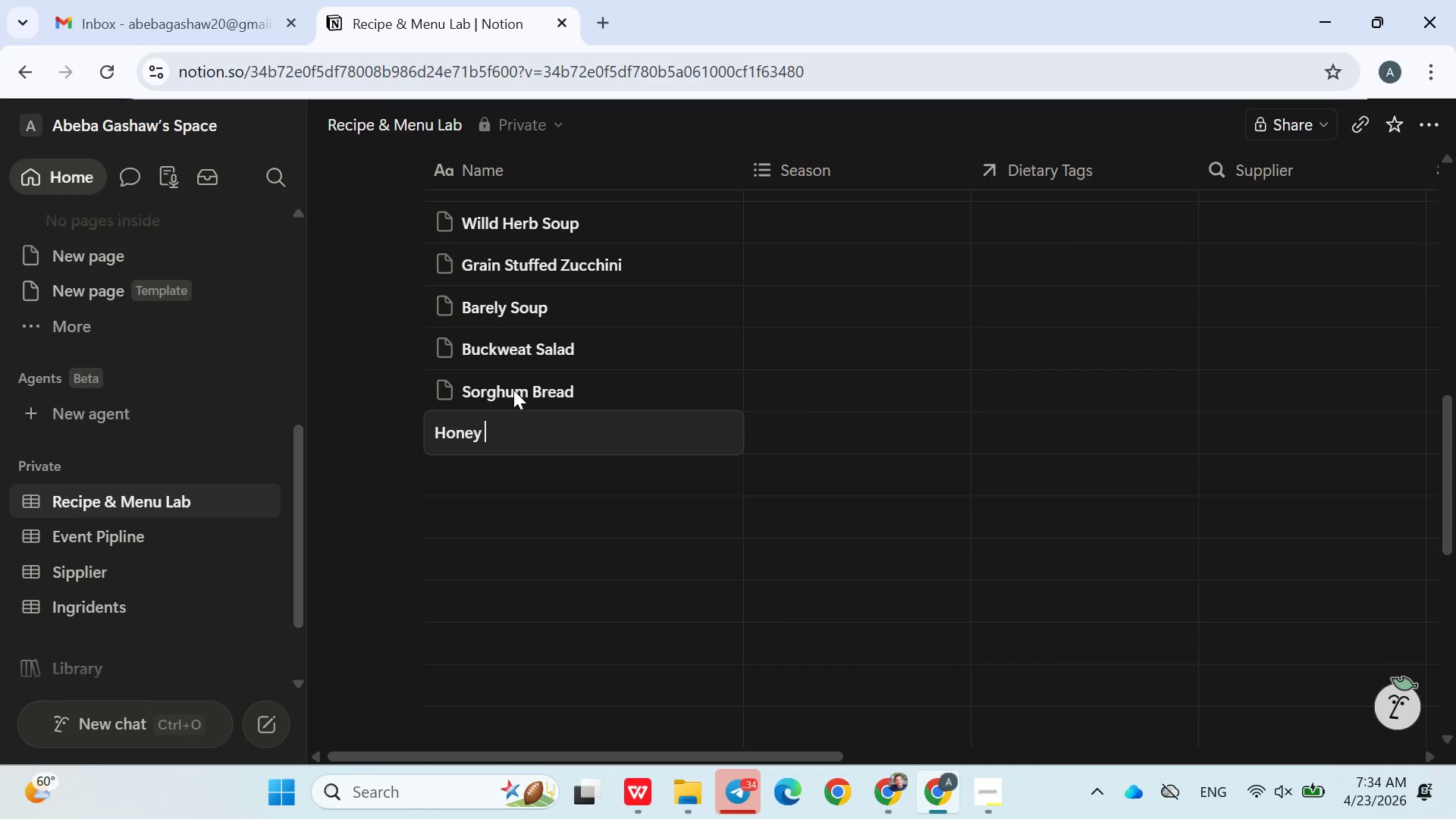 
key(Enter)
 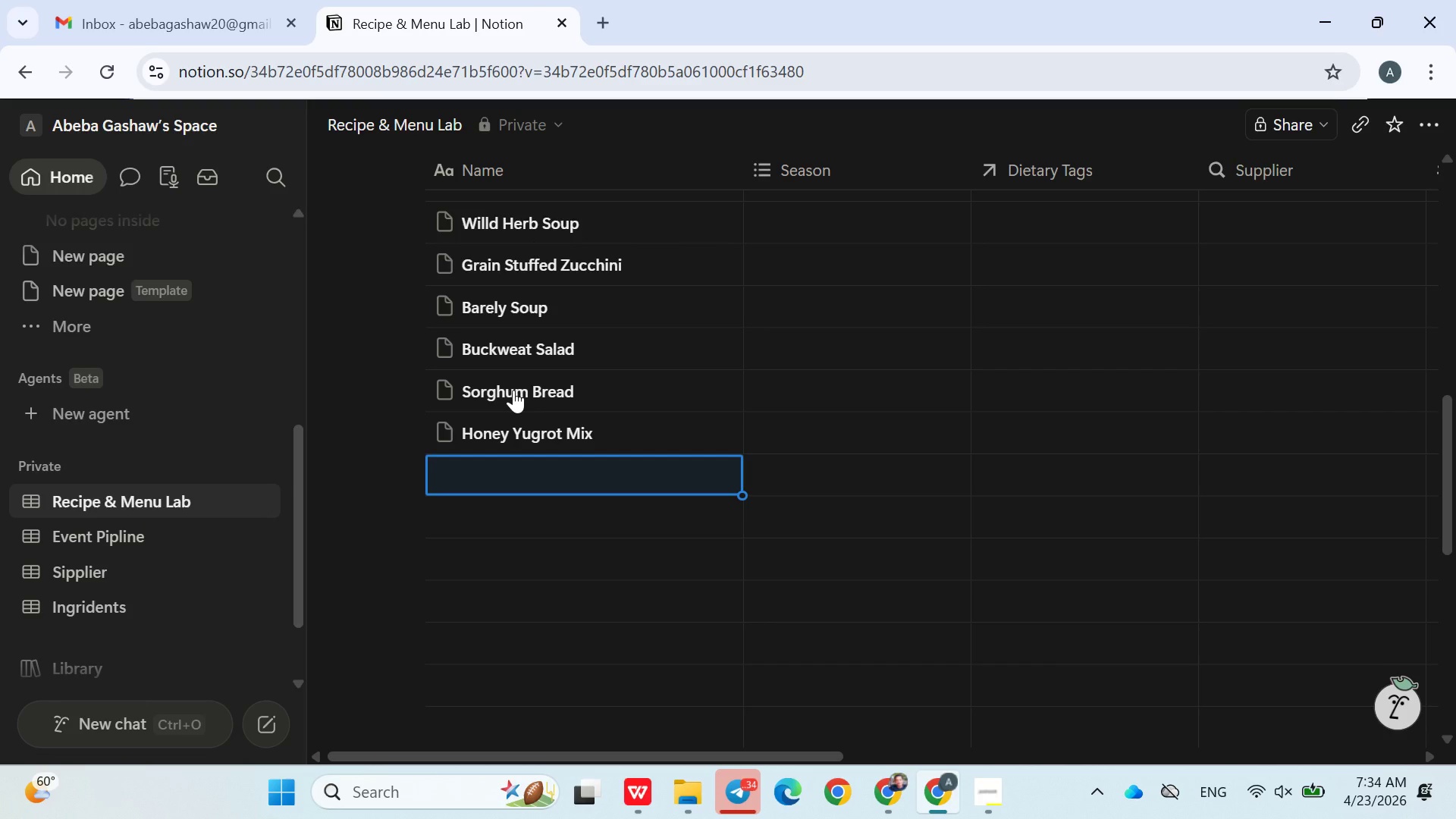 
type(Herb Grain Wraps)
 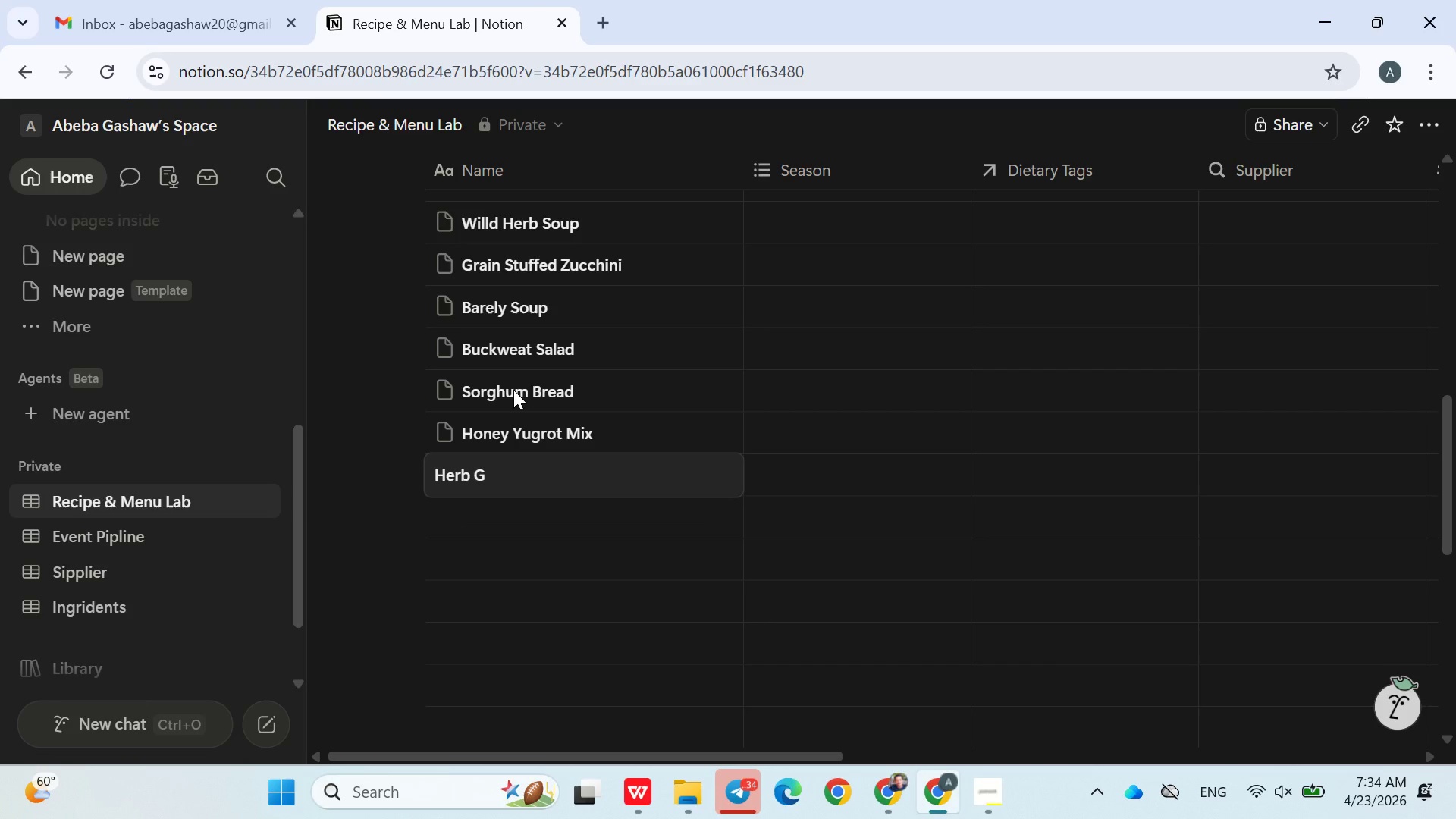 
key(Enter)
 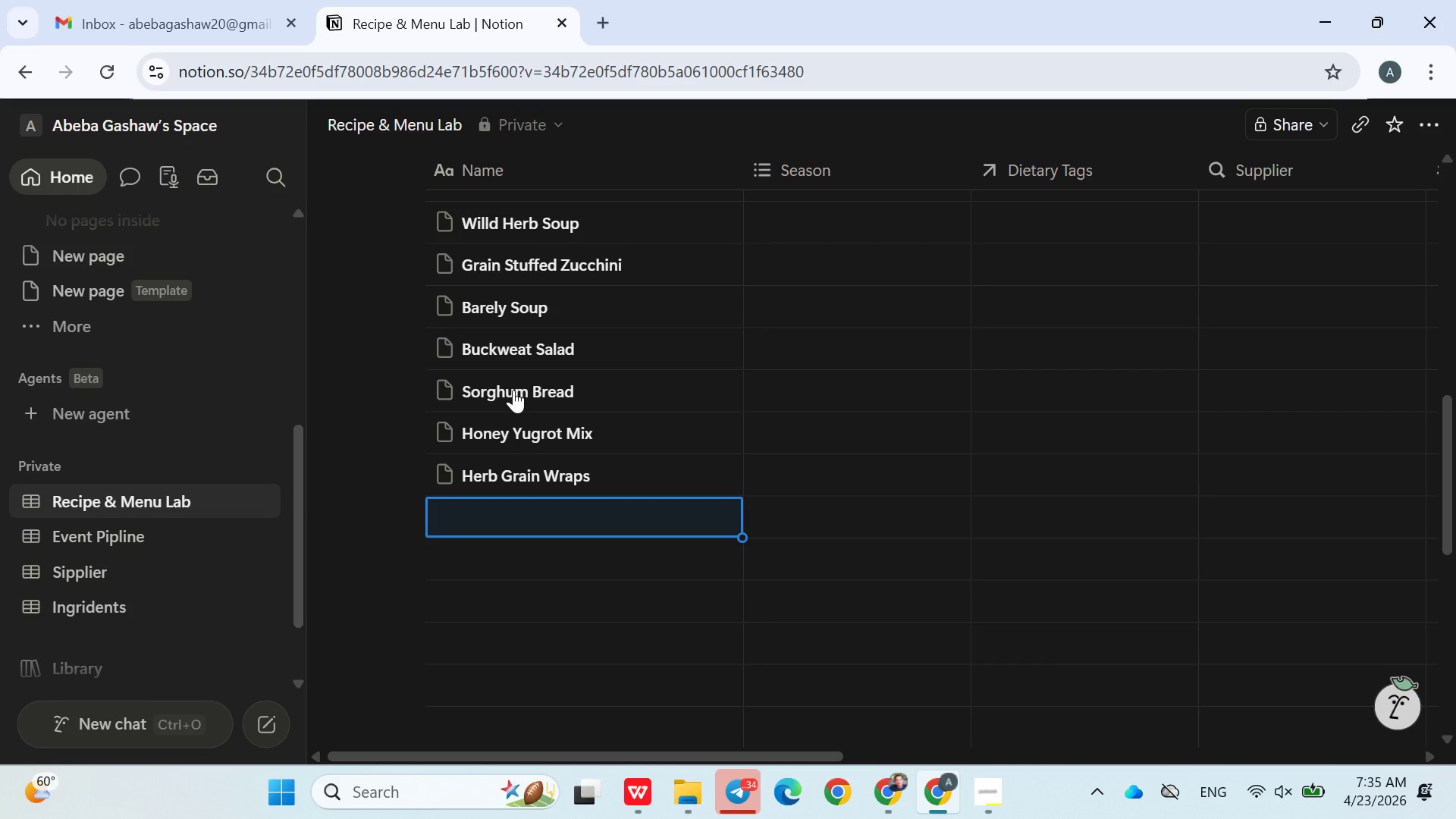 
type(Teff Pasta)
 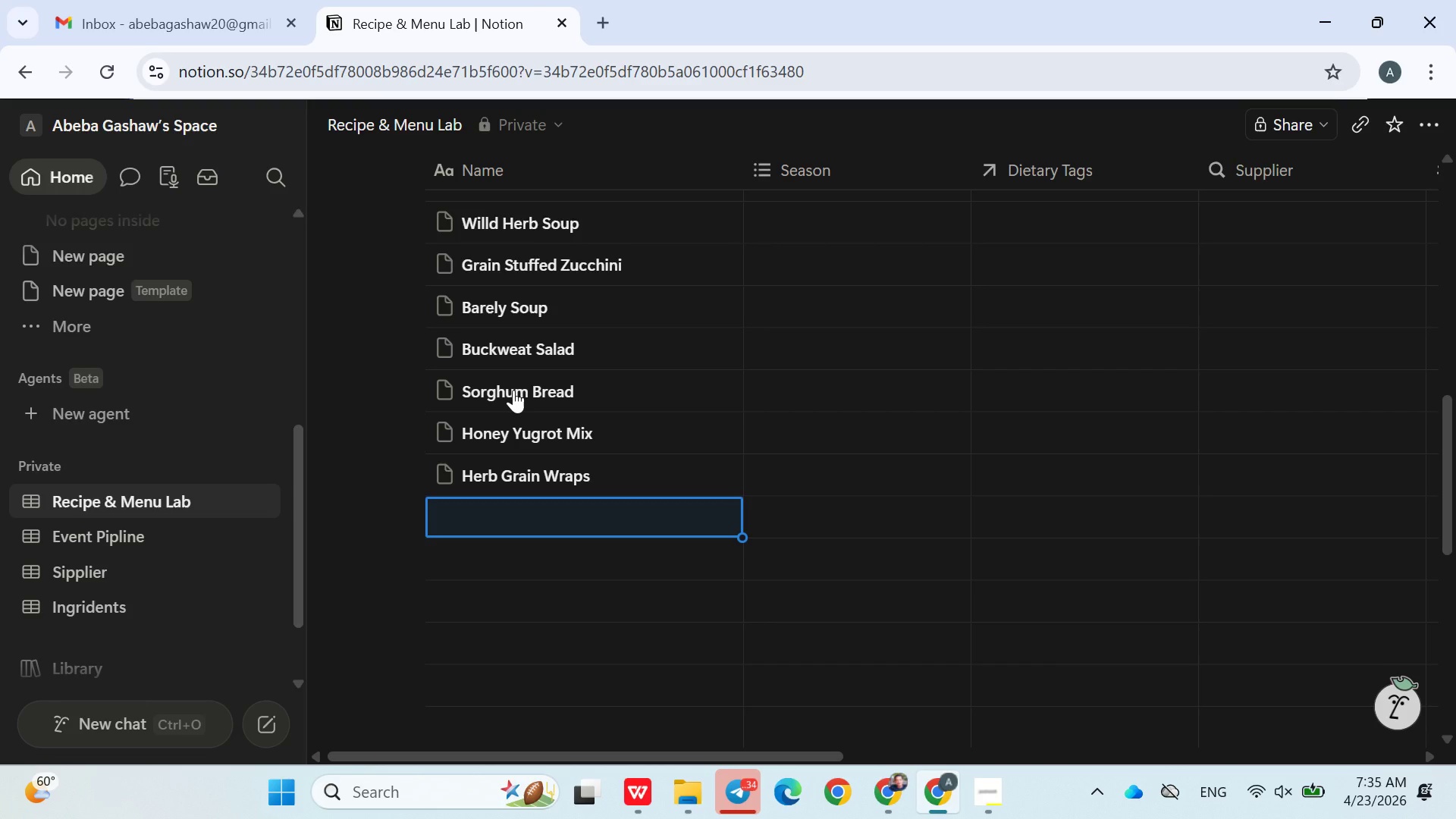 
 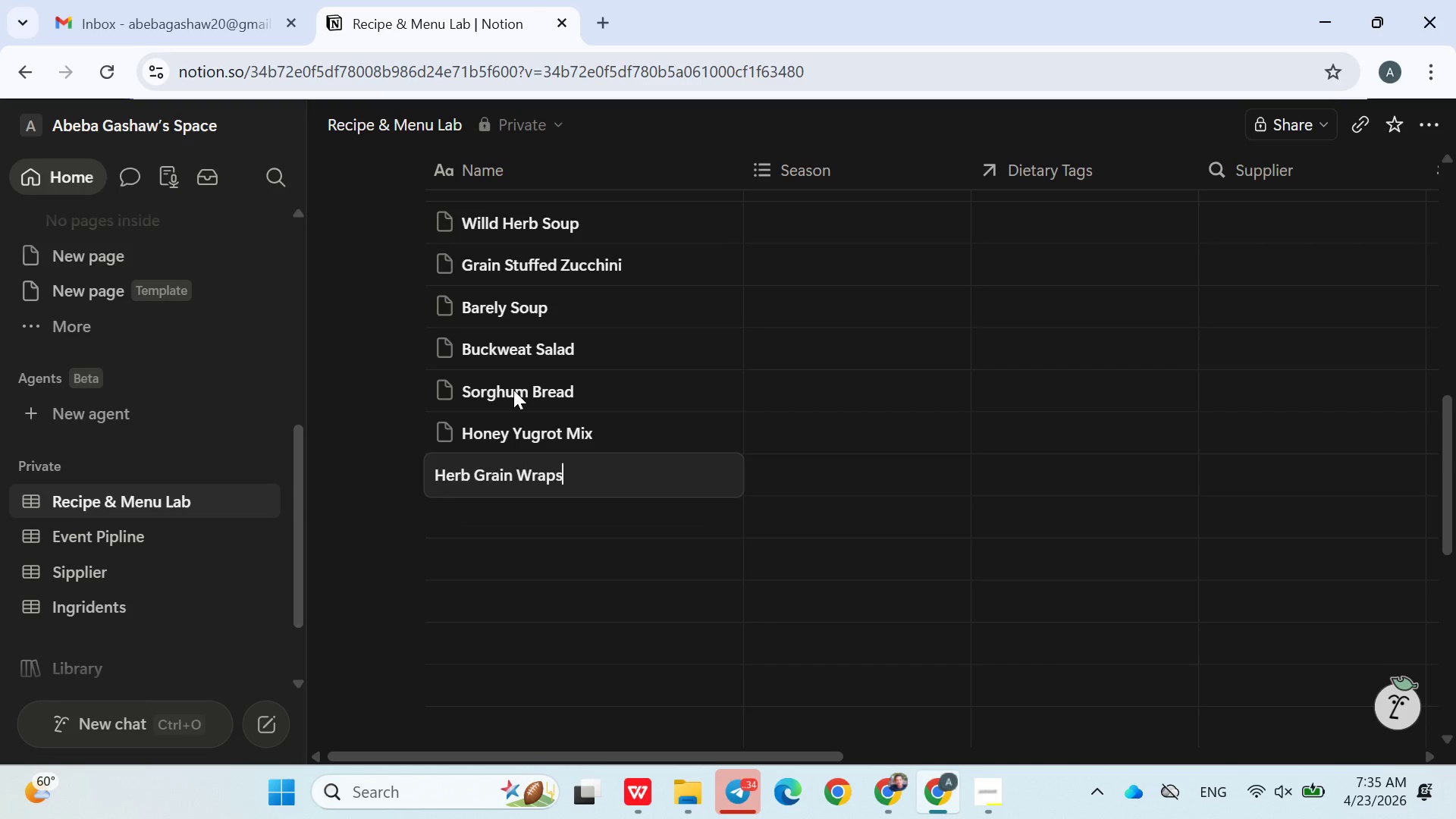 
key(Enter)
 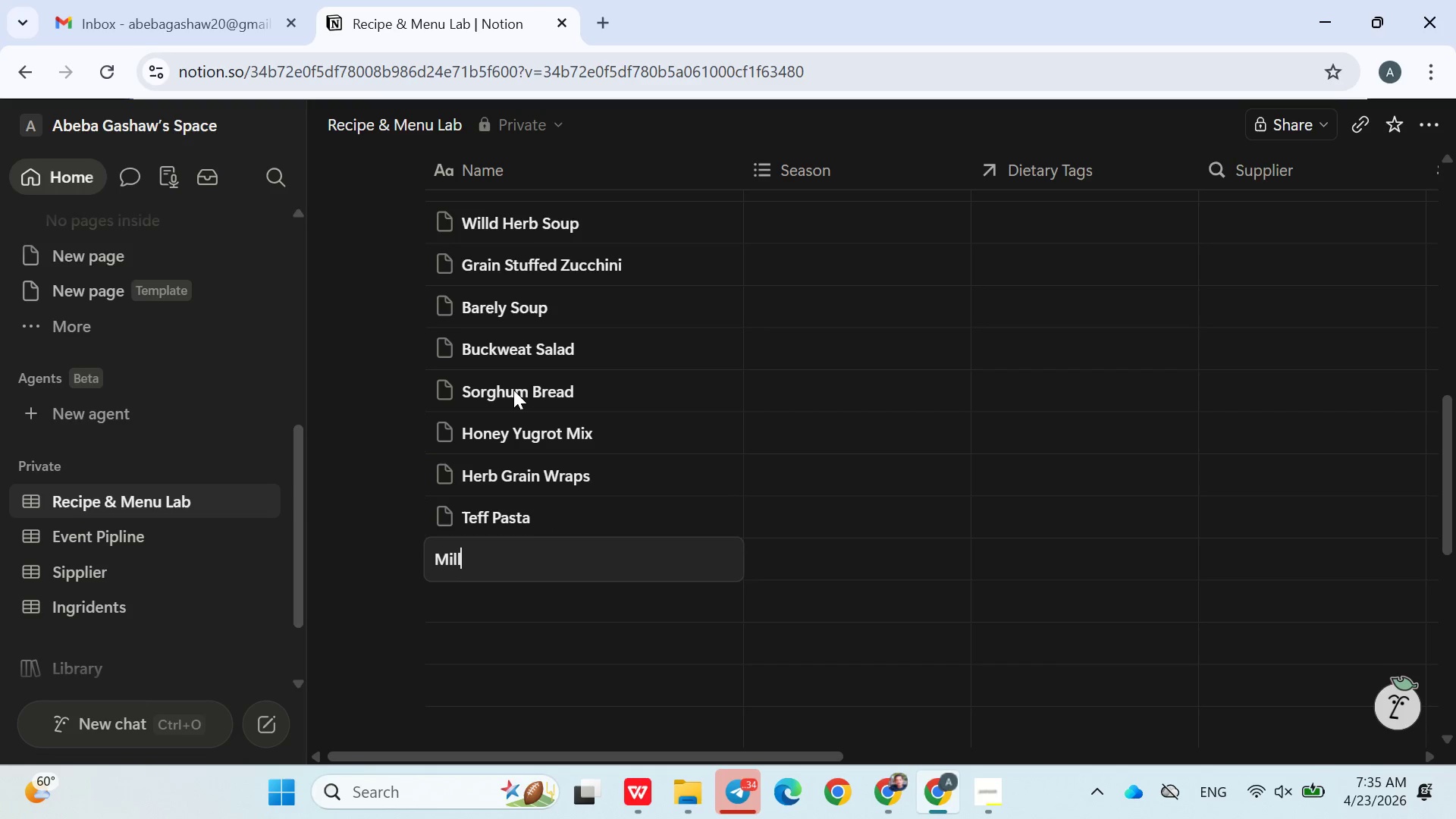 
type(Millet Soup)
 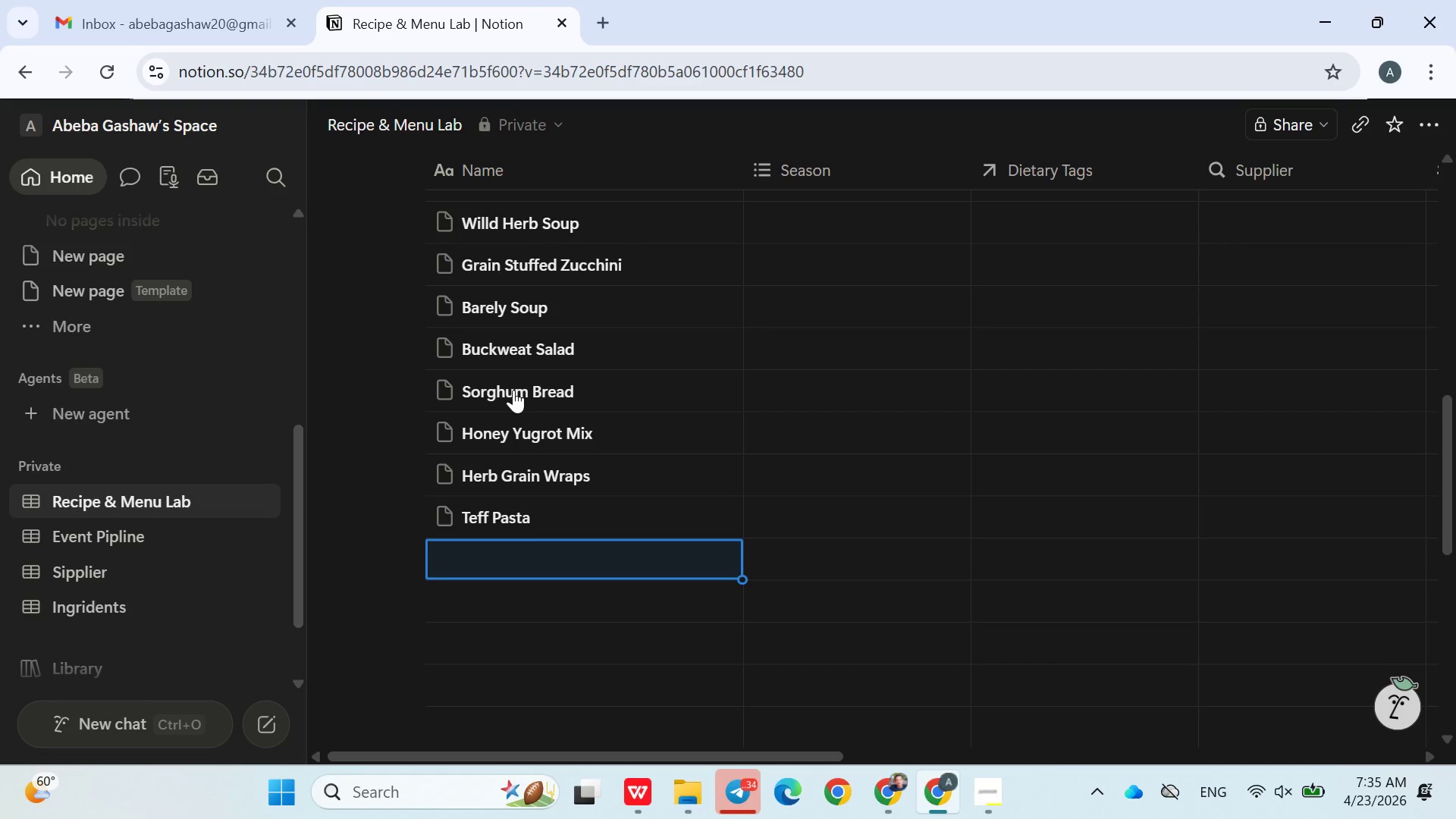 
 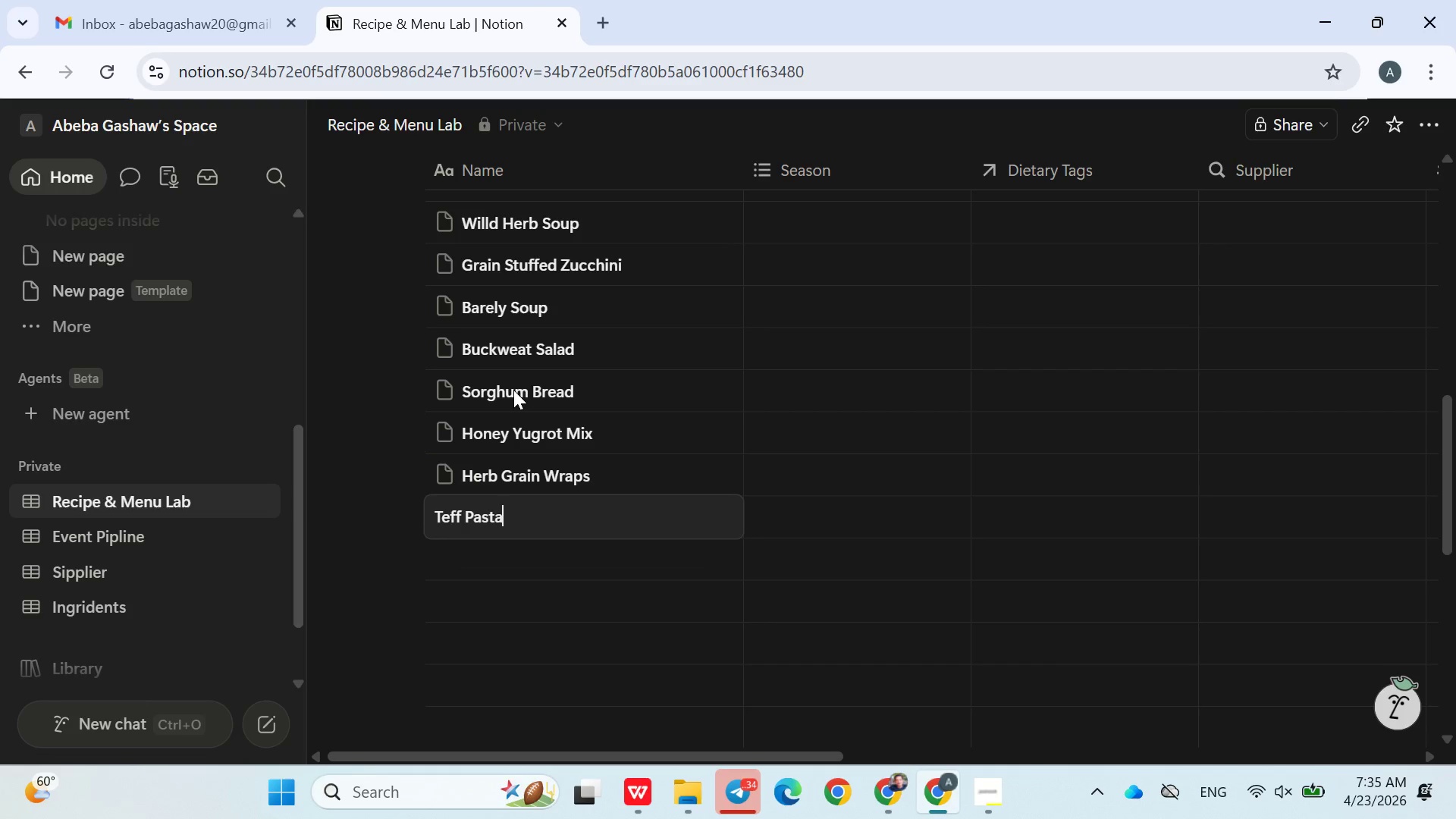 
key(Enter)
 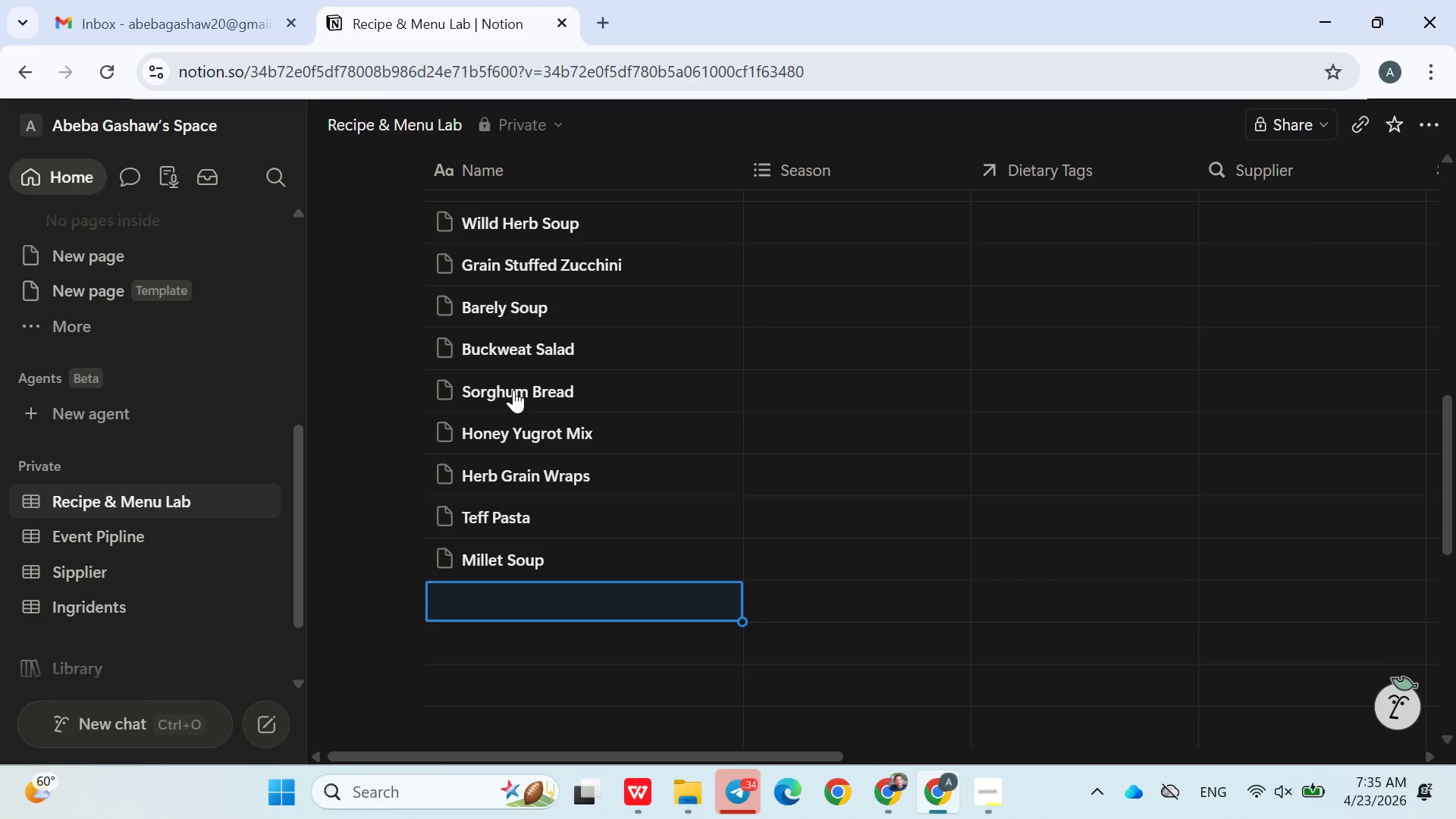 
type(Am)
 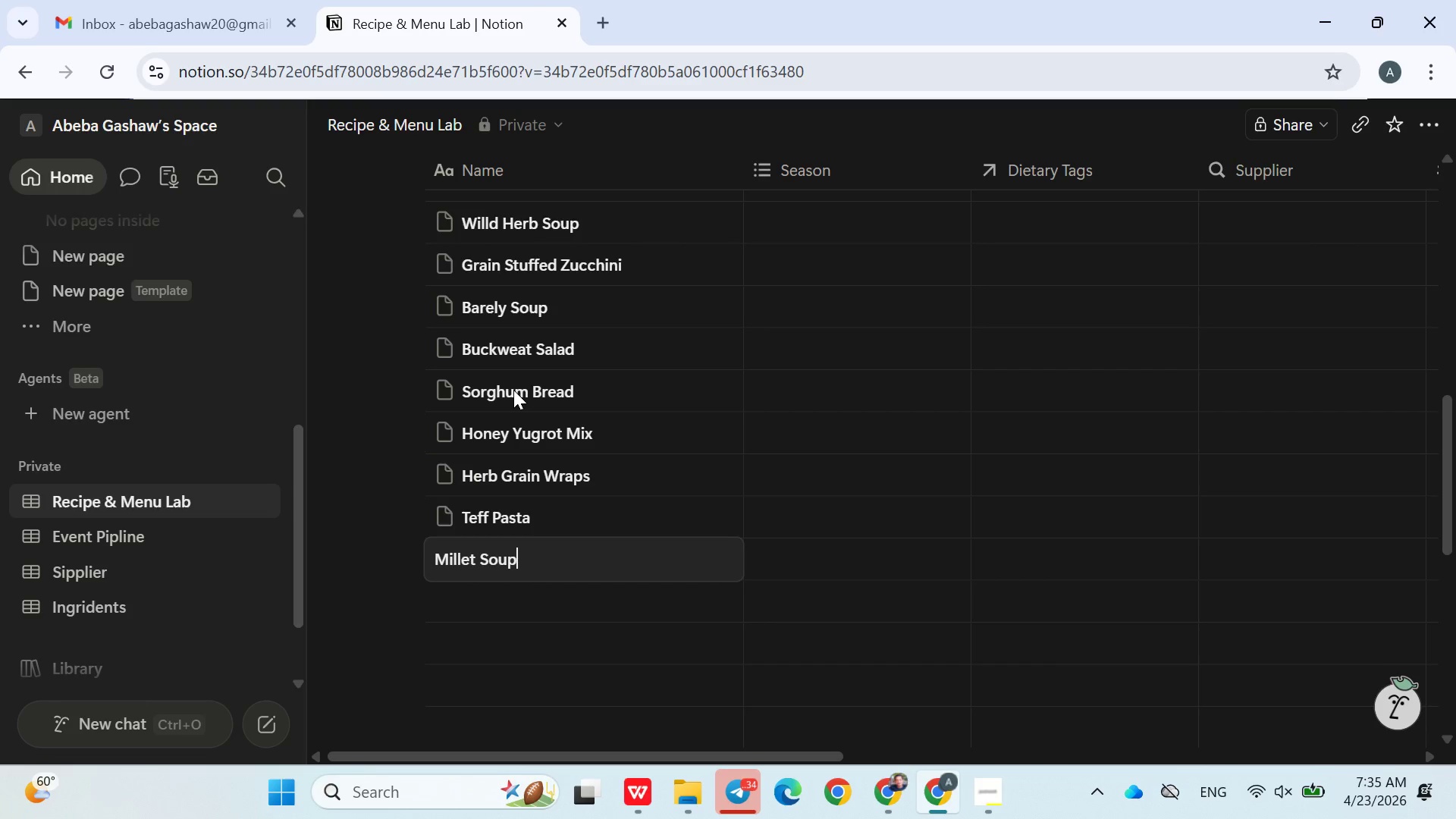 
type(aranth Salad)
 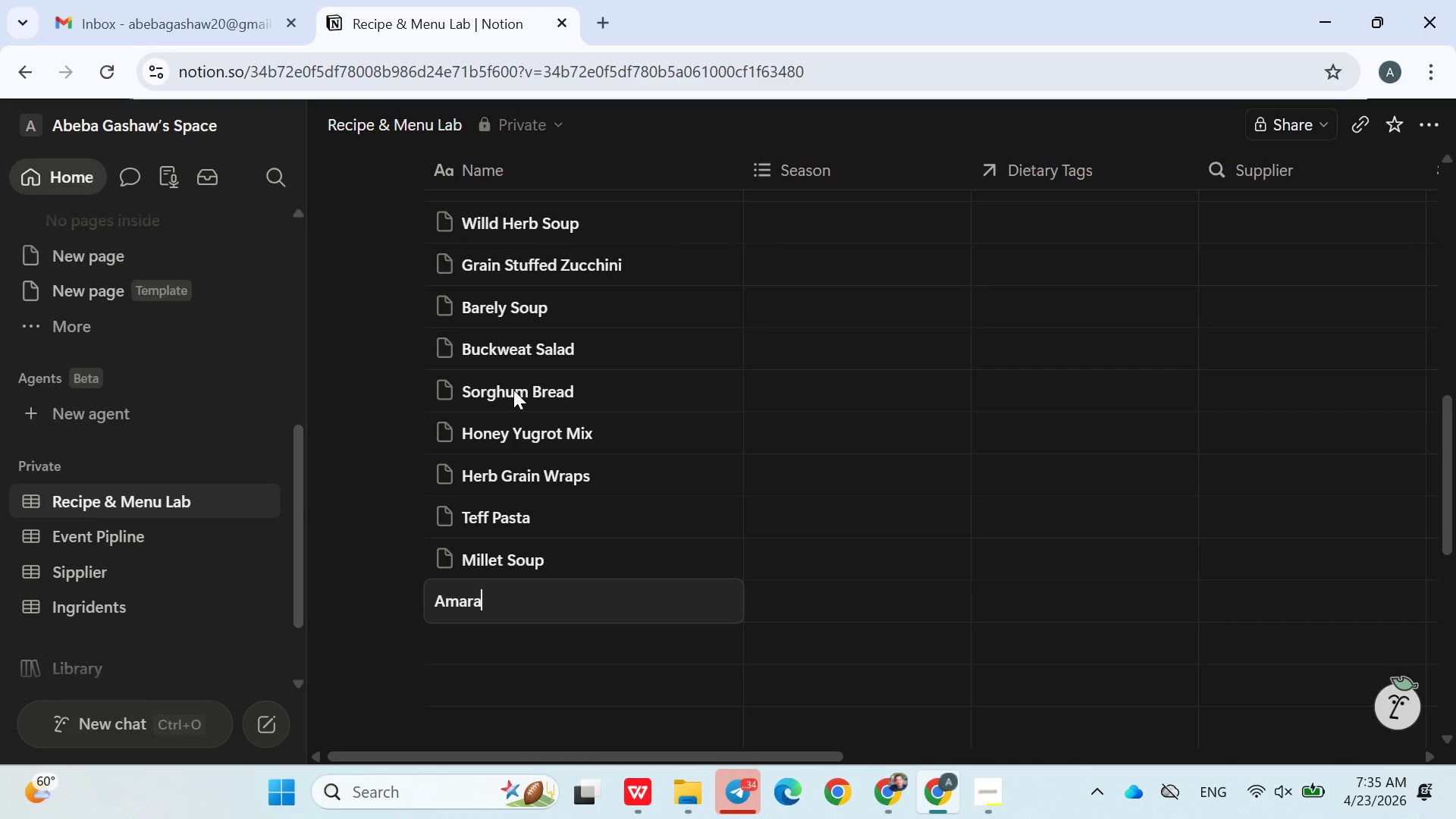 
key(Enter)
 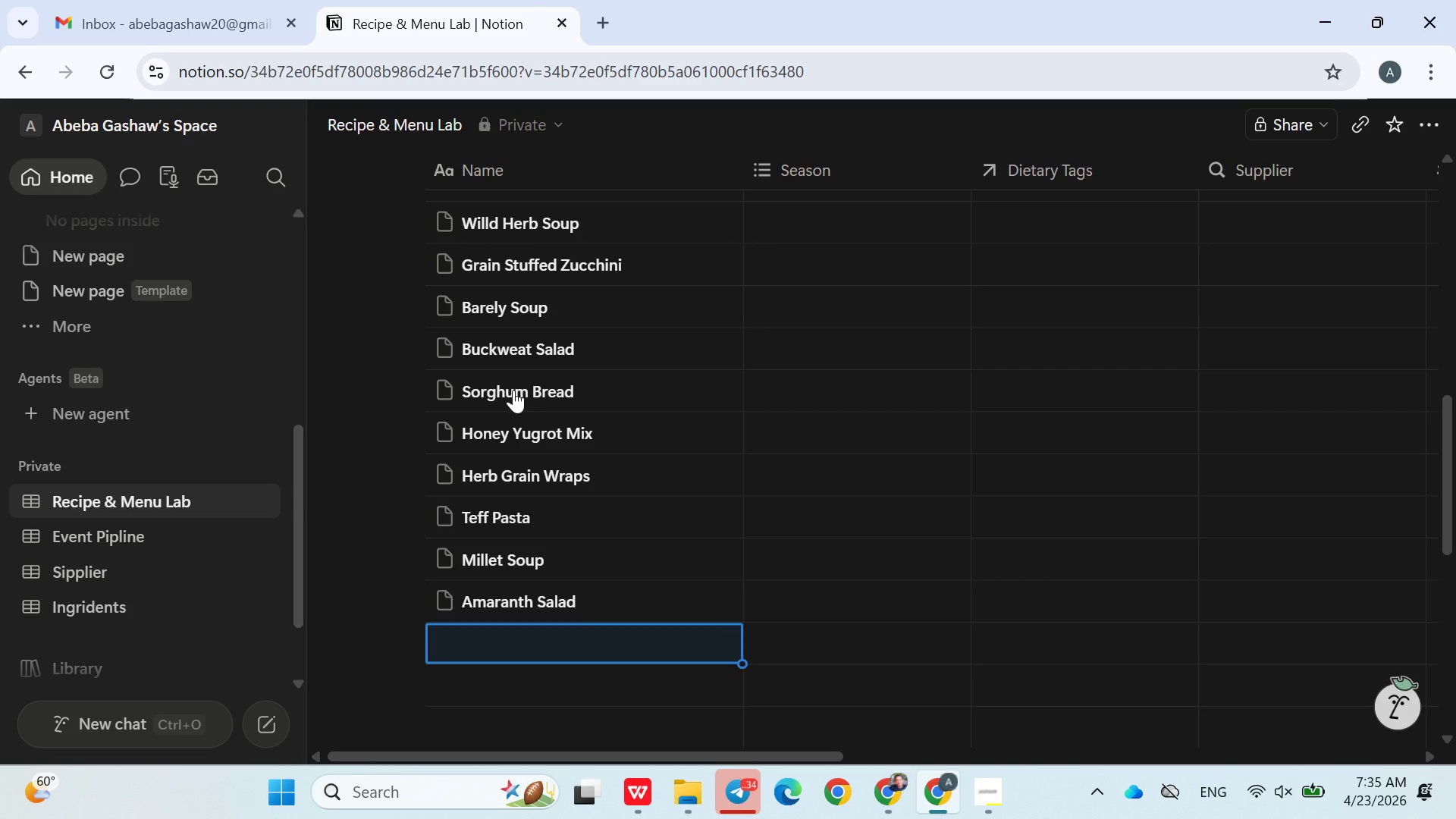 
wait(6.14)
 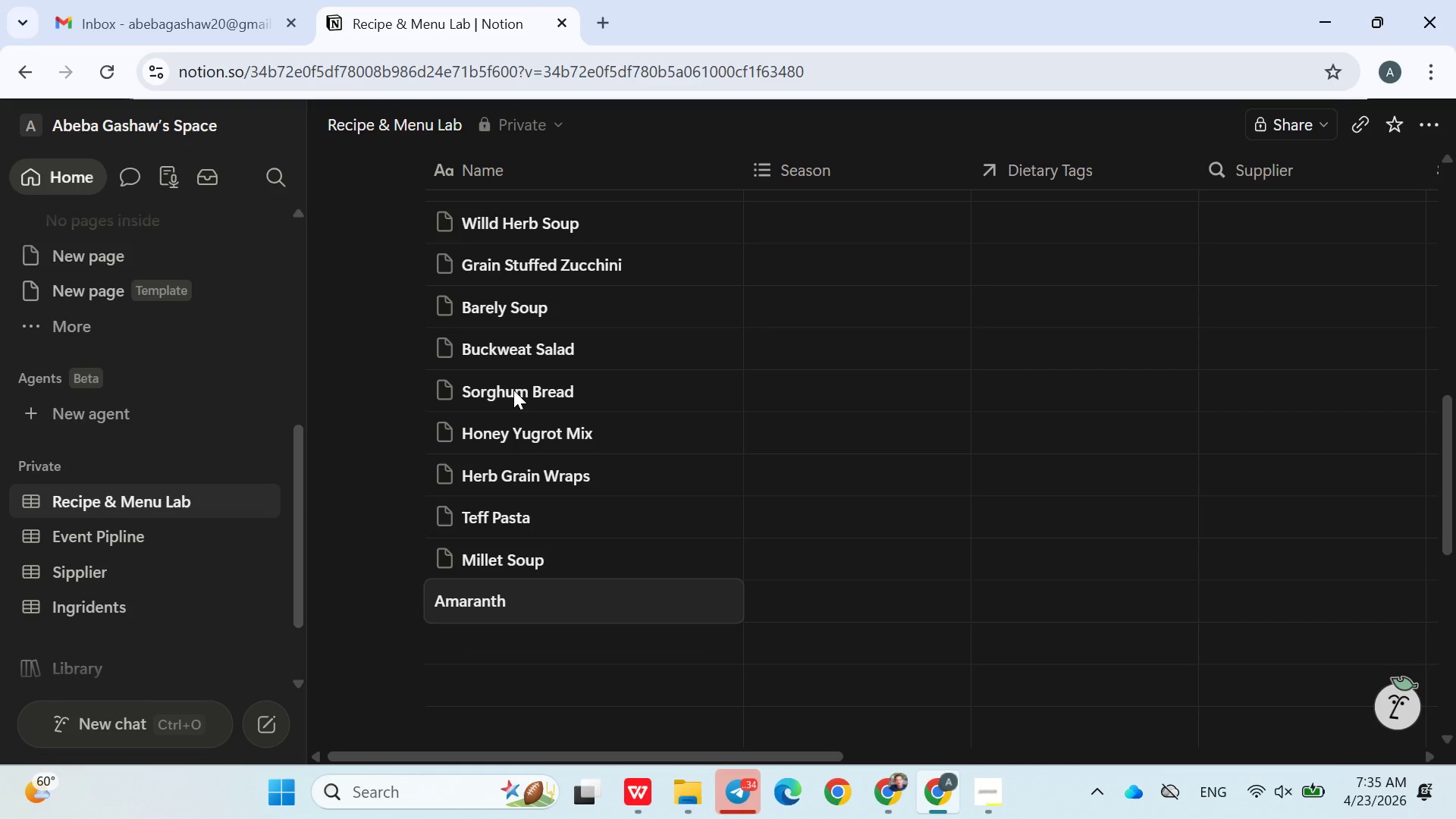 
type(Wild Greens Wrap)
 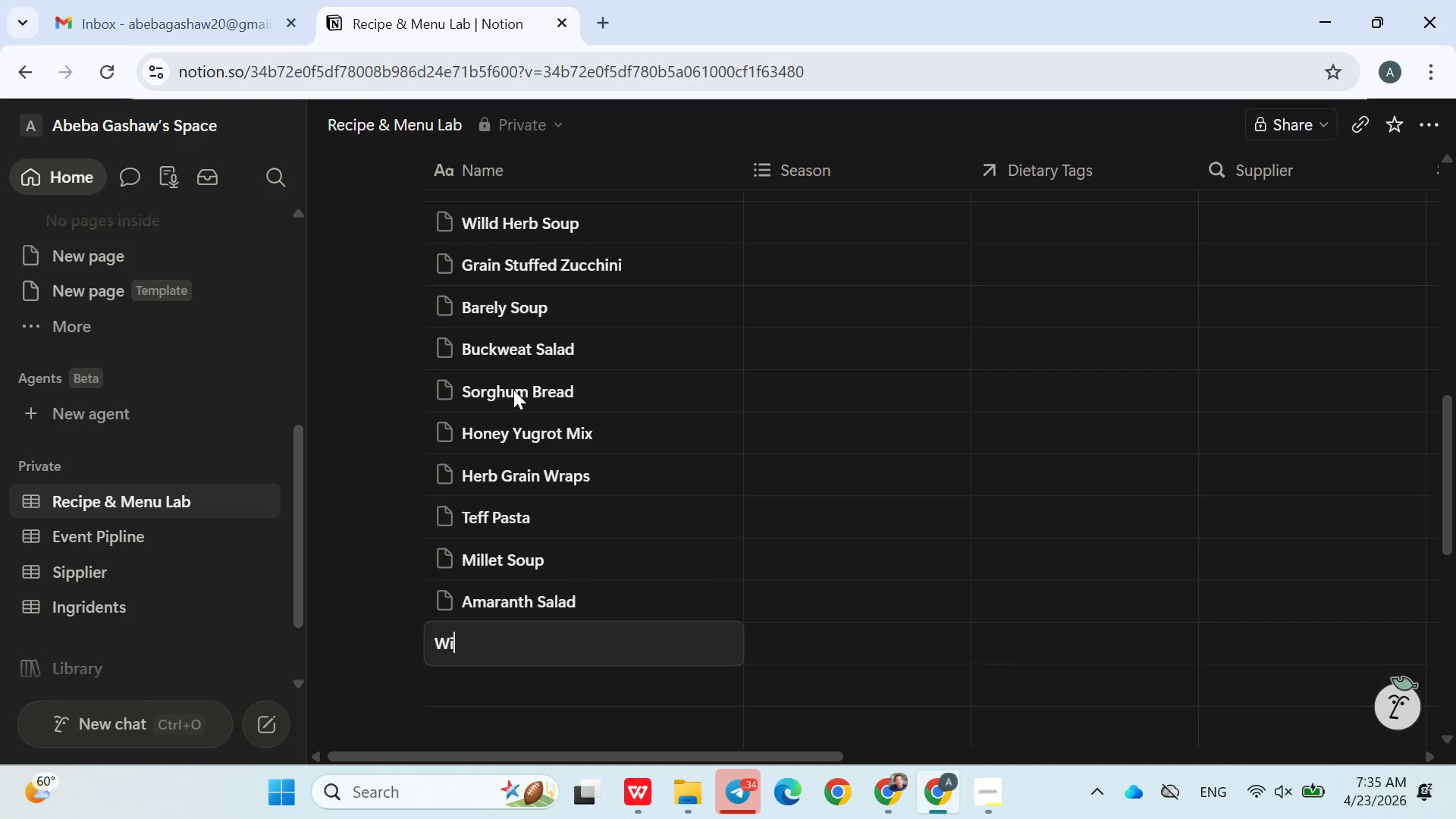 
 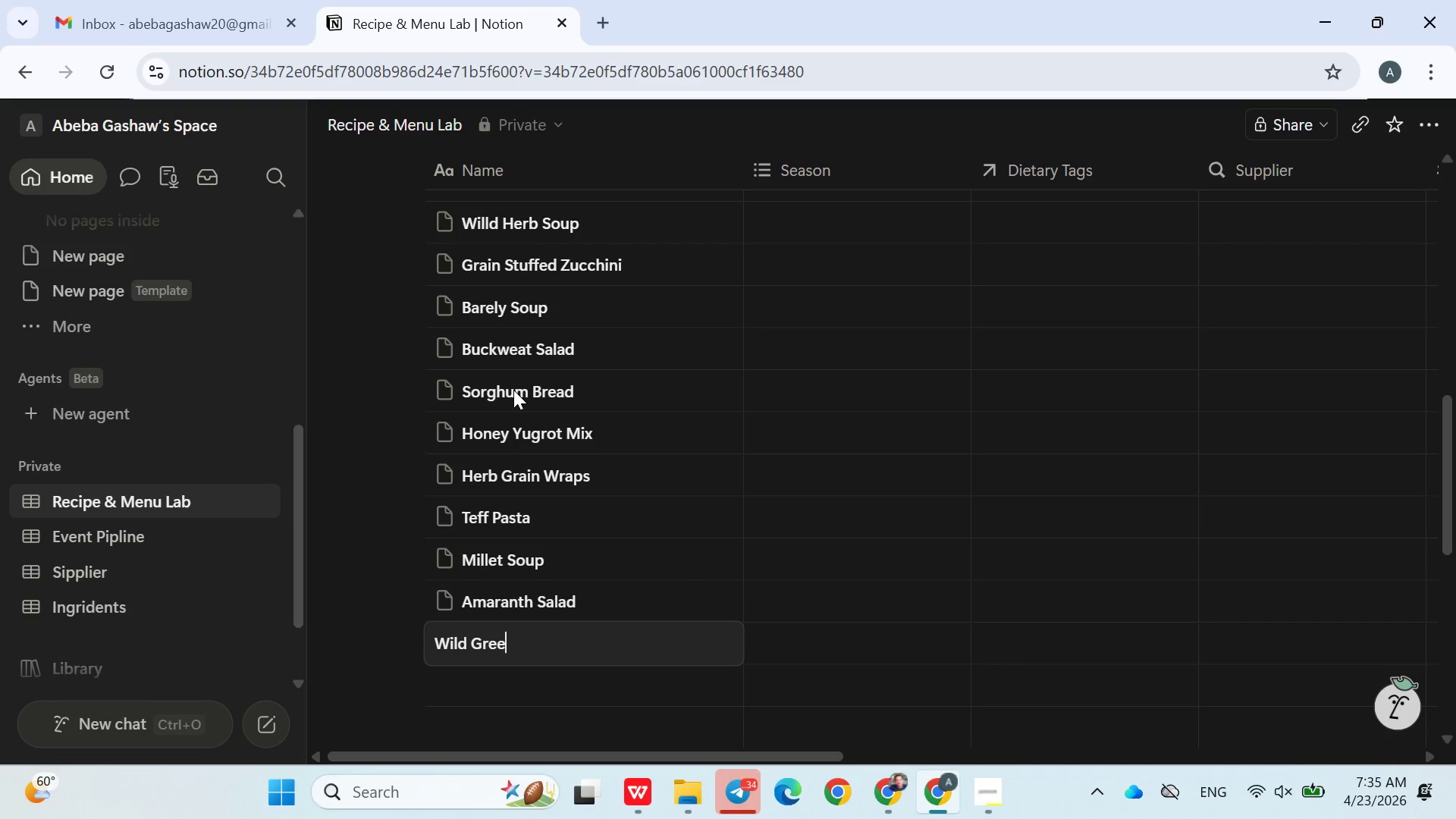 
key(Enter)
 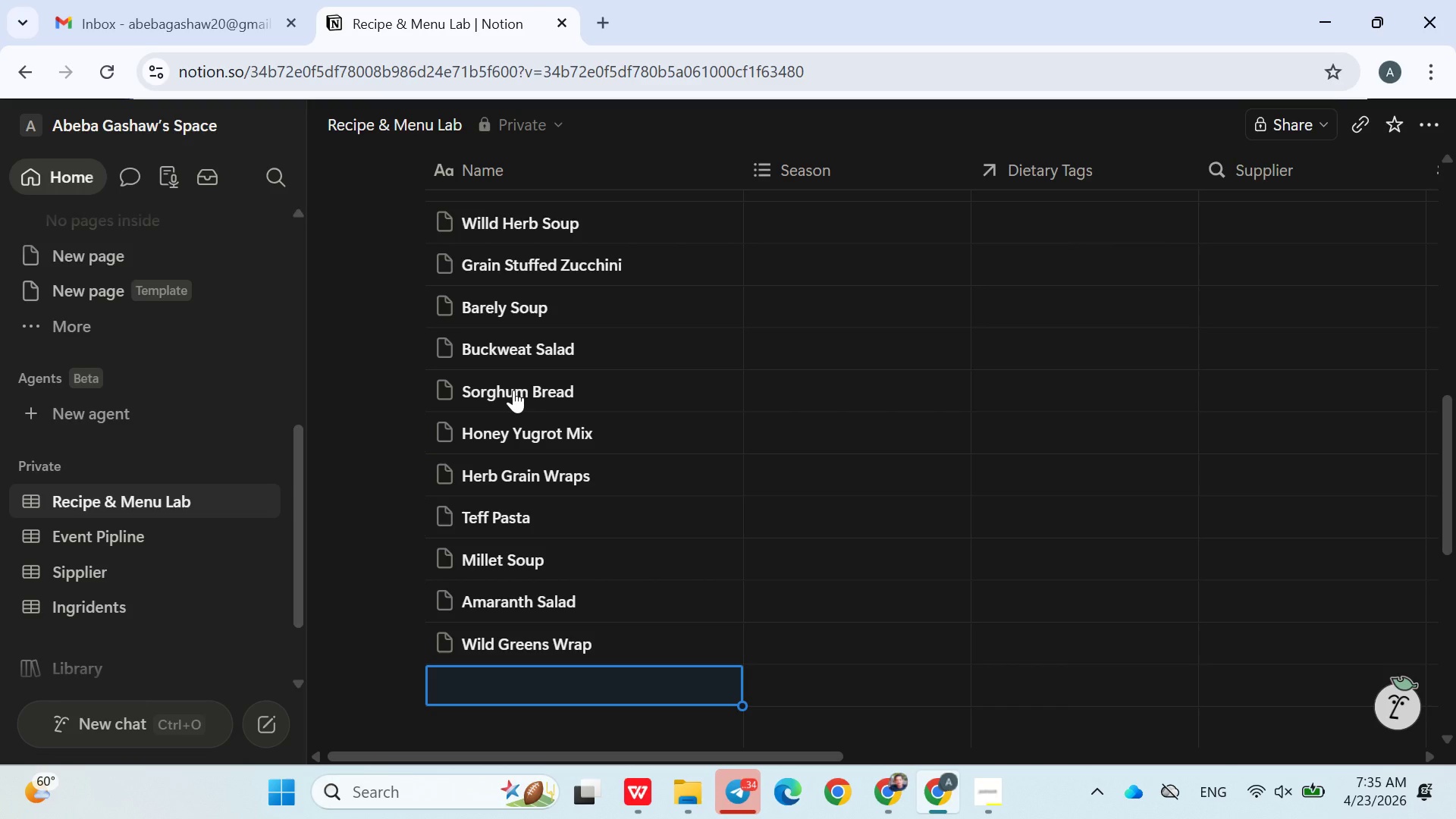 
wait(5.48)
 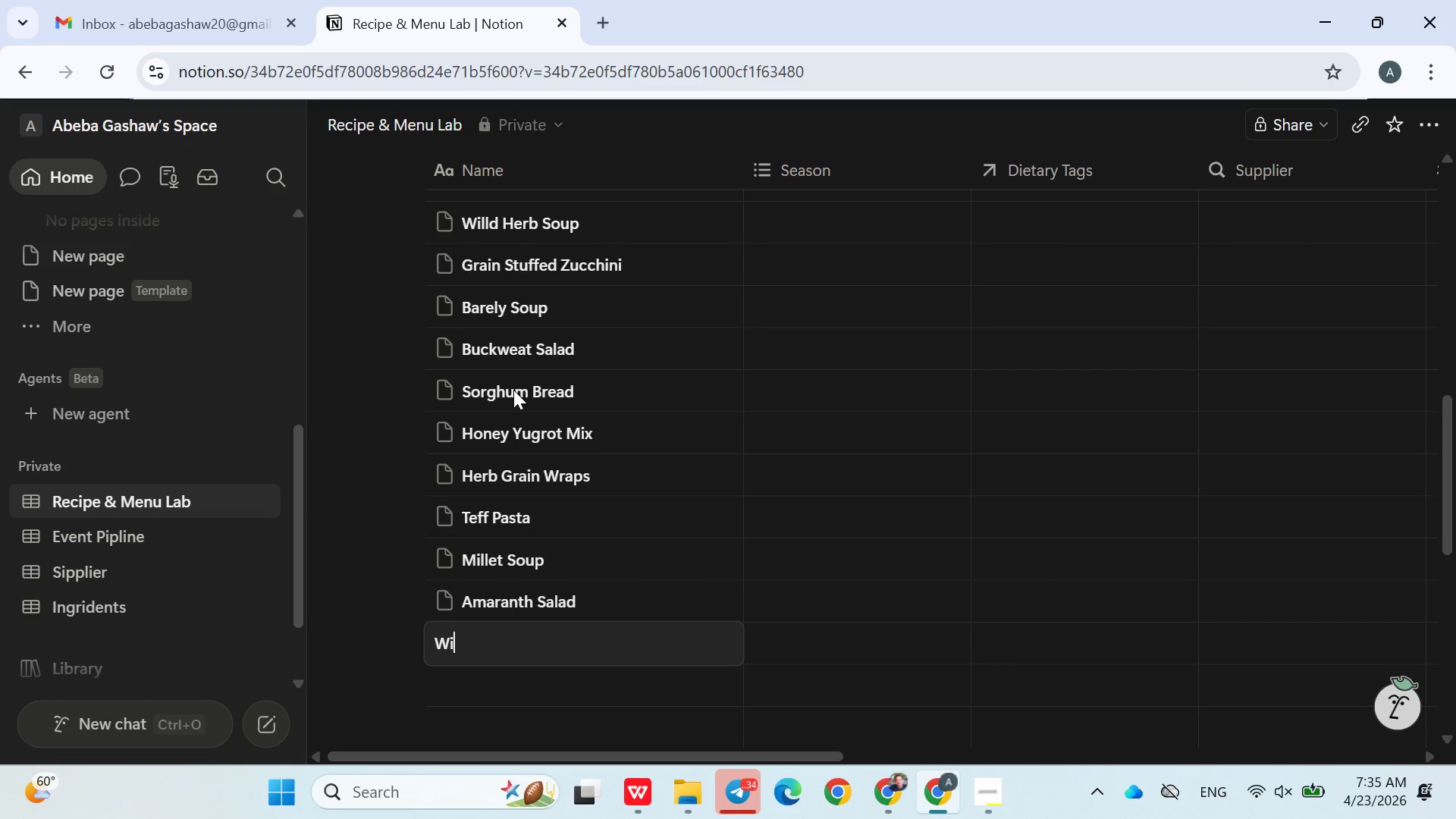 
type(Grain)
 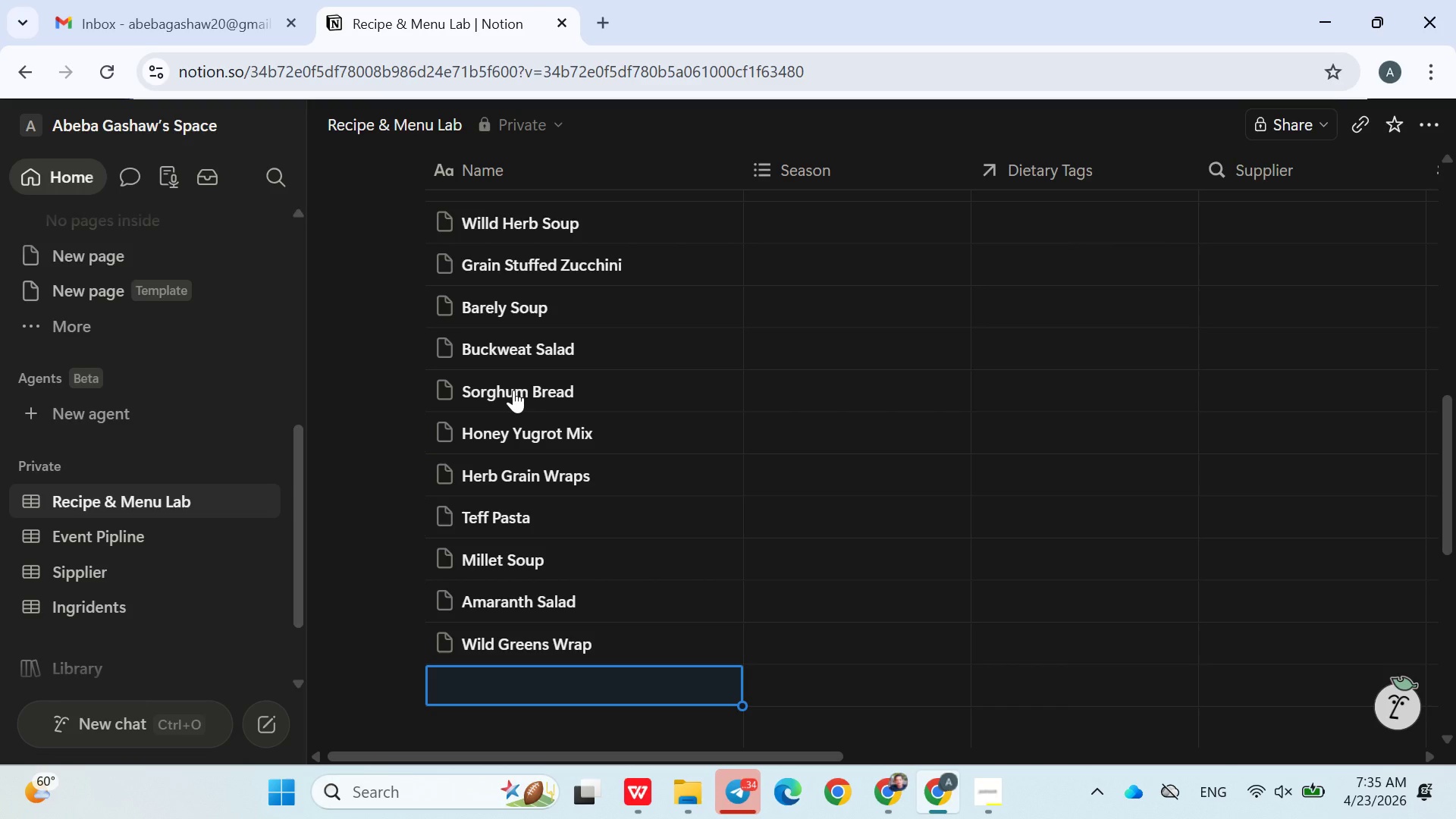 
type( R)
key(Backspace)
type(Energy)
 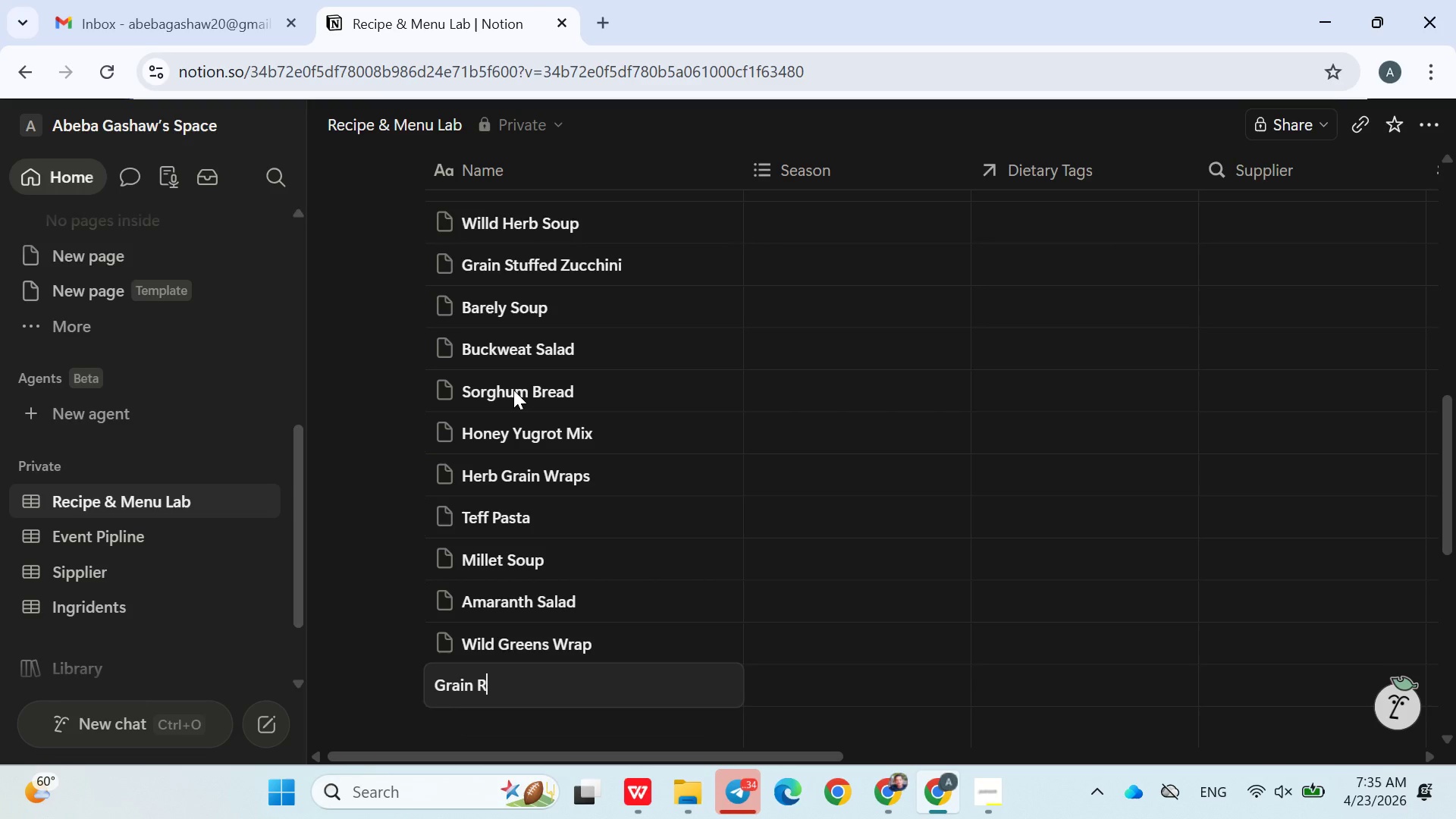 
wait(5.33)
 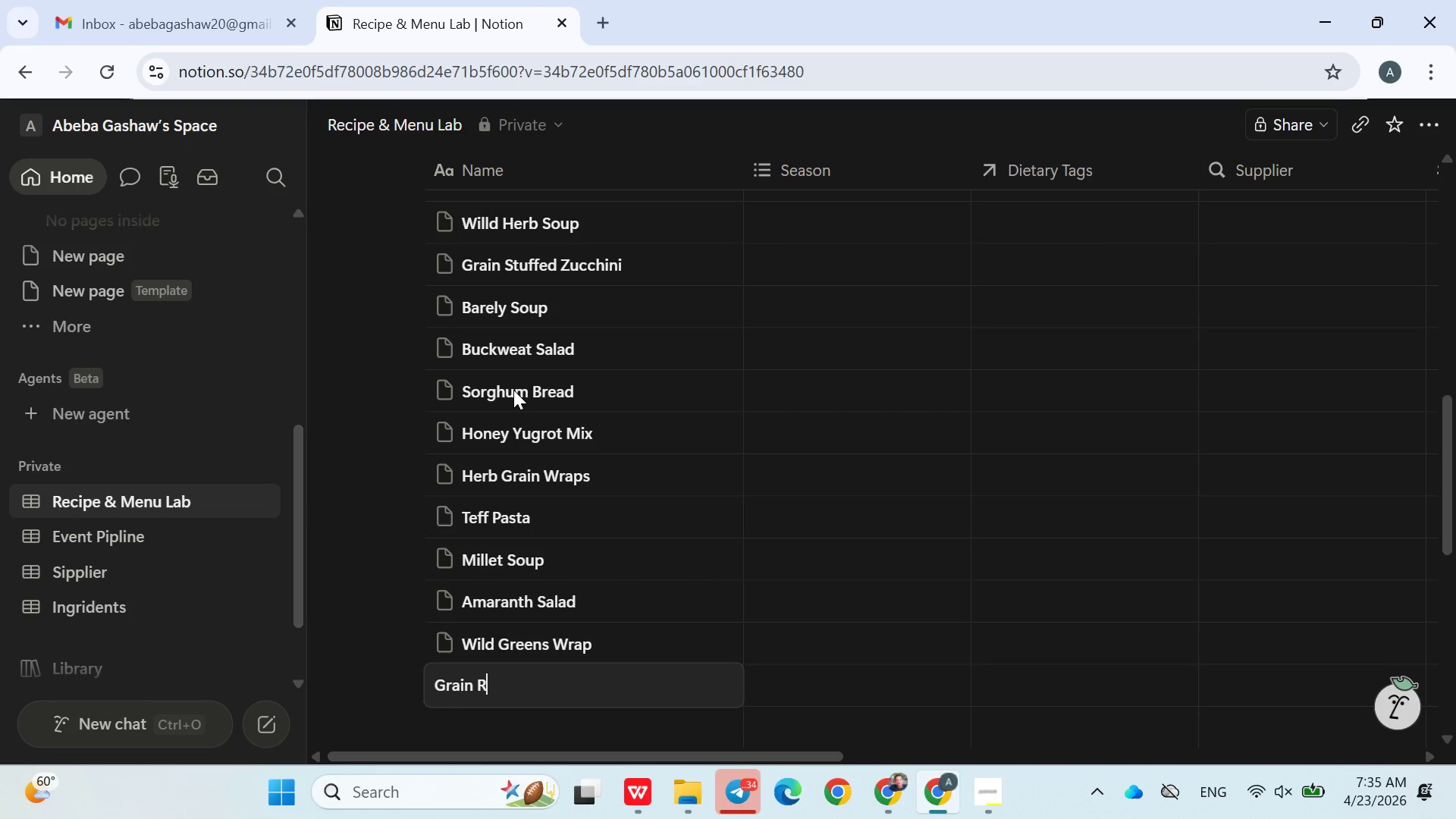 
type( Bars)
 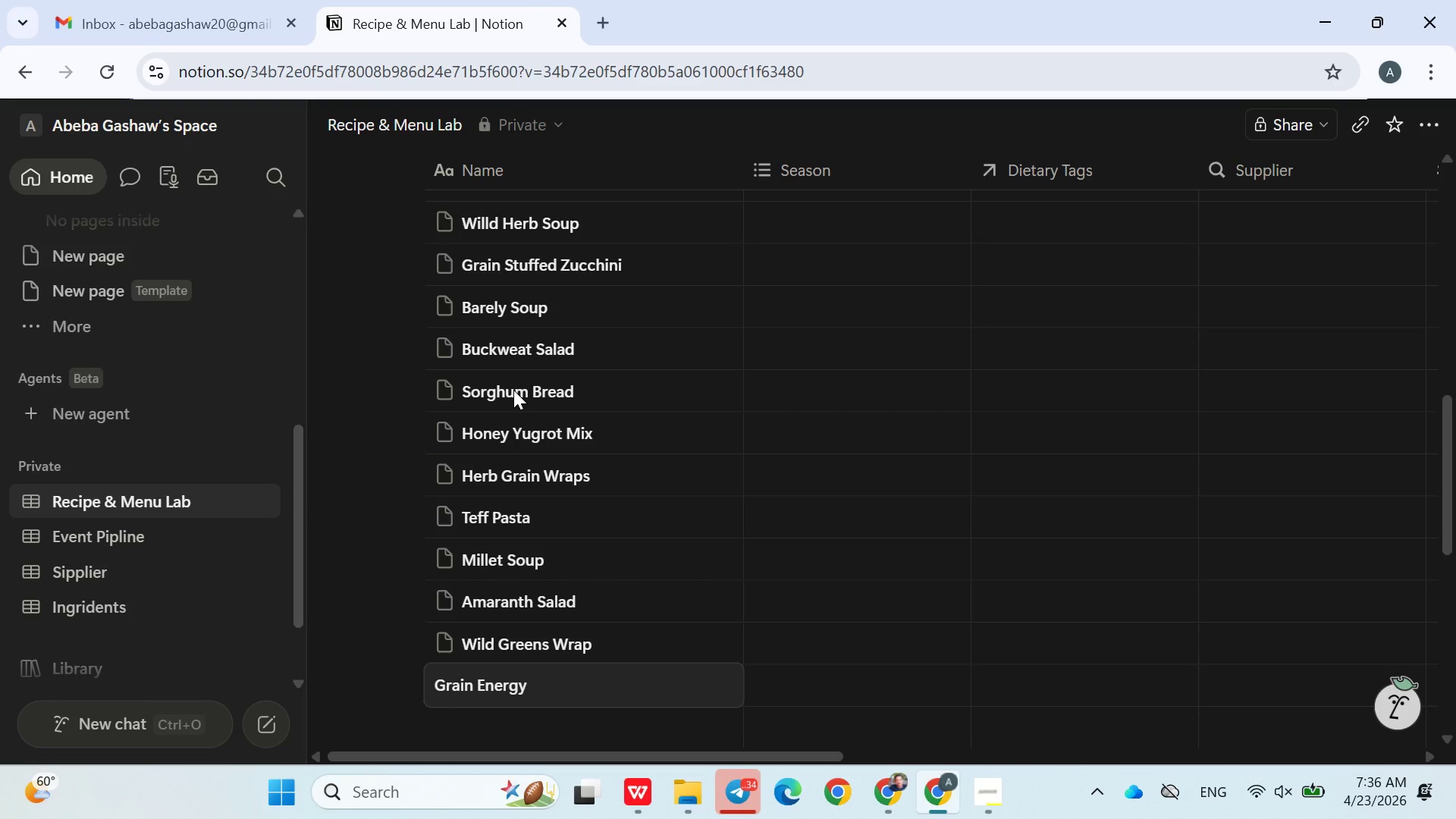 
 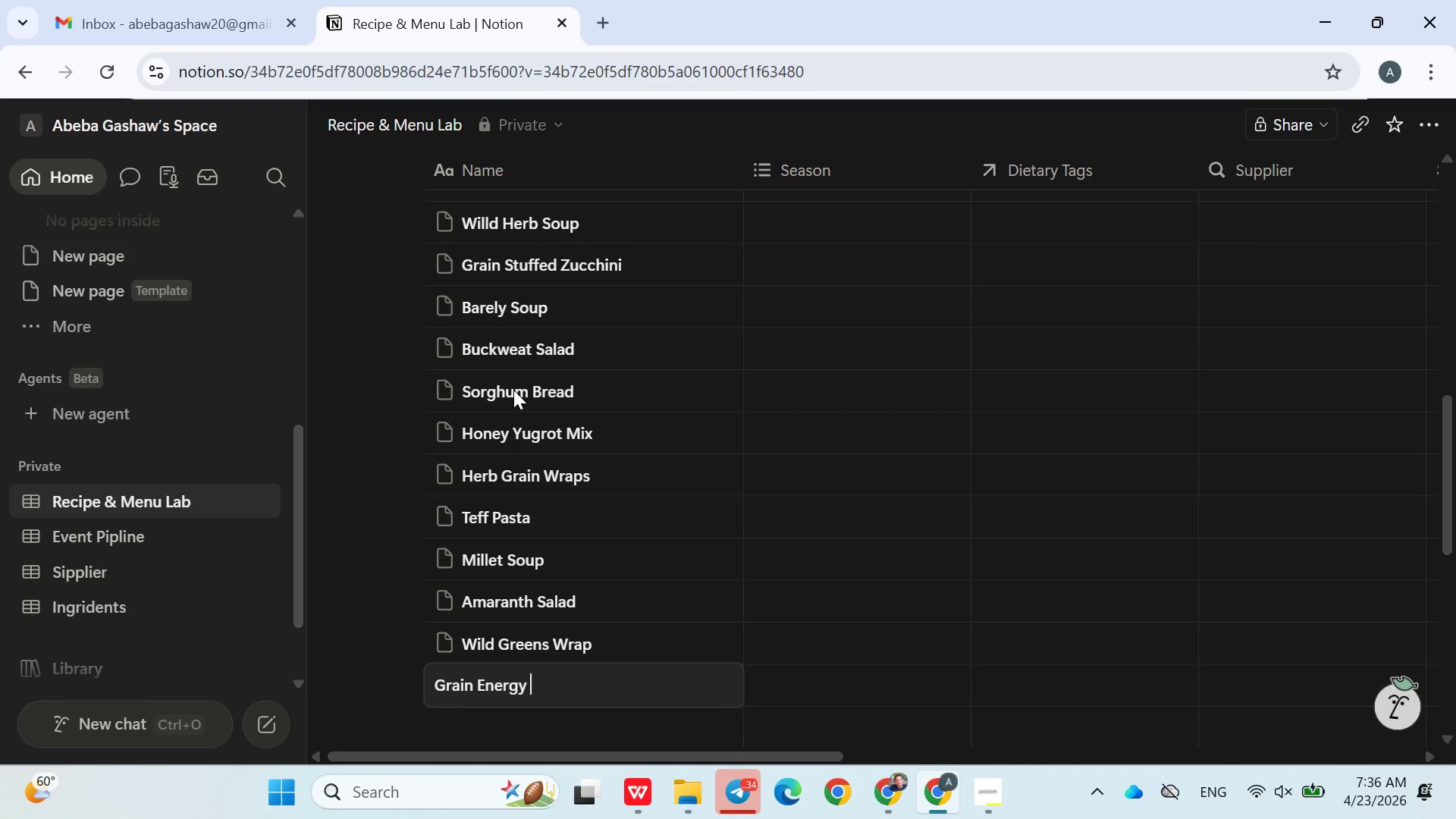 
key(Enter)
 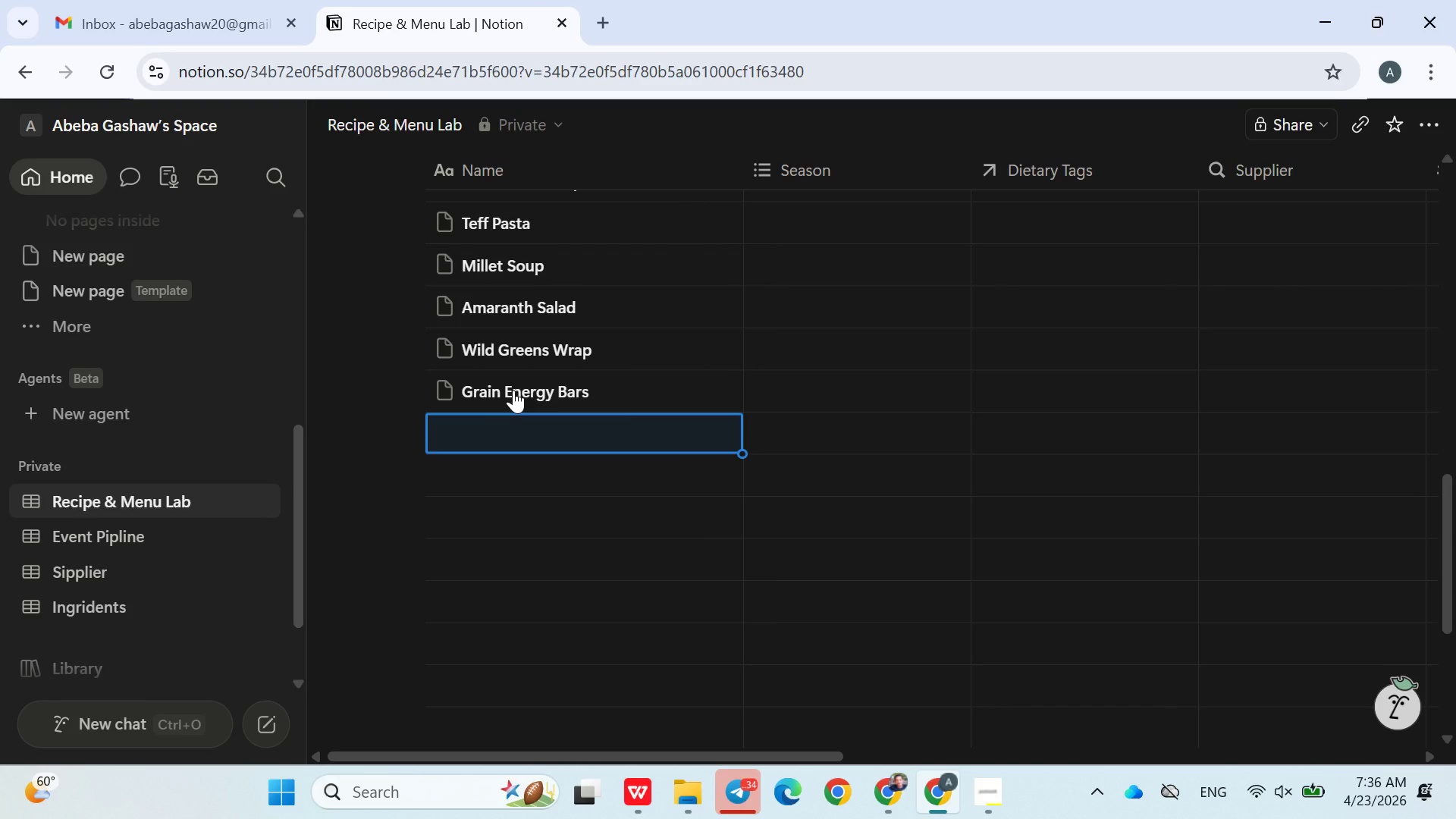 
wait(6.08)
 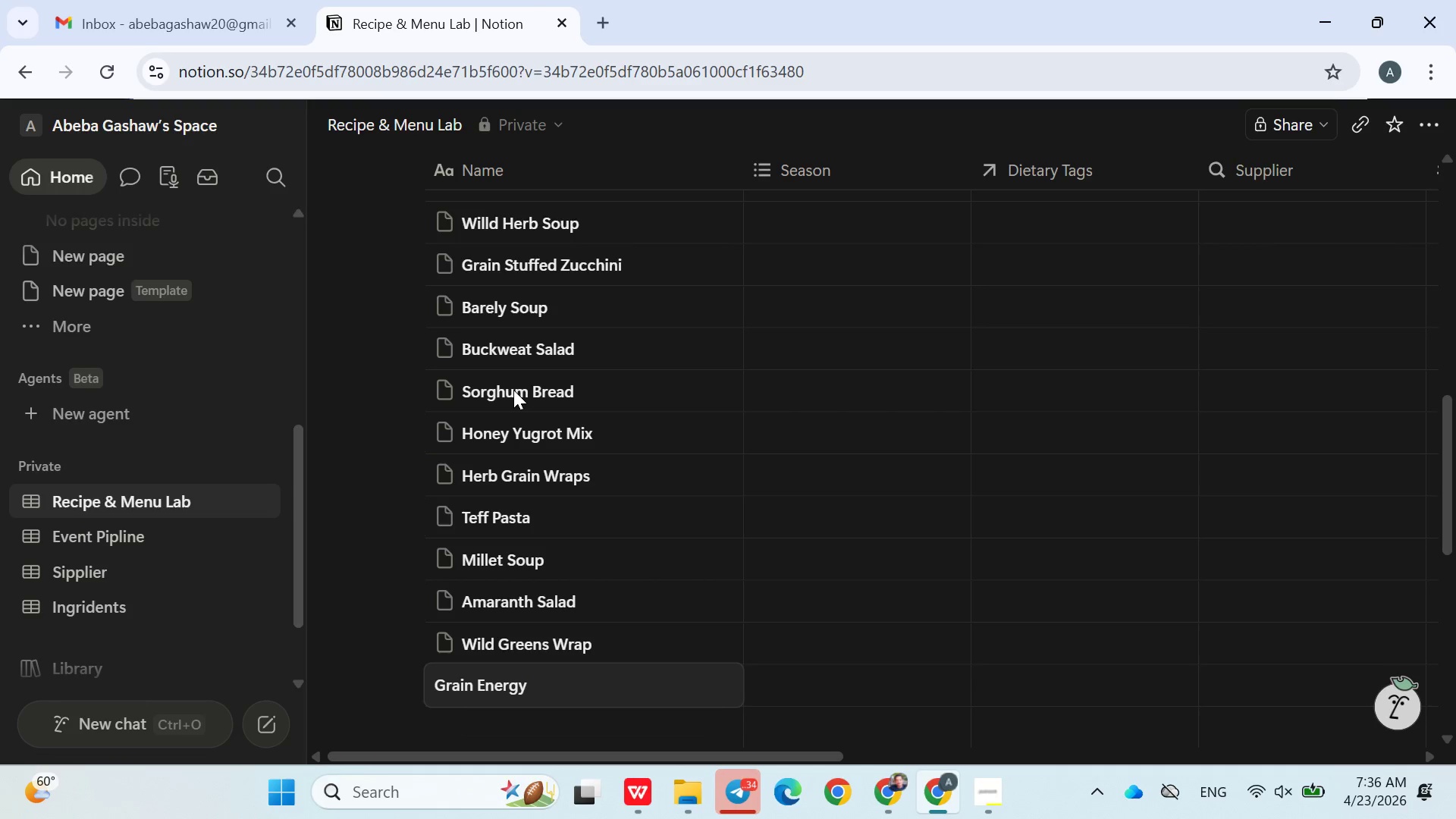 
type(Spelt Crackers)
key(Backspace)
type(s)
 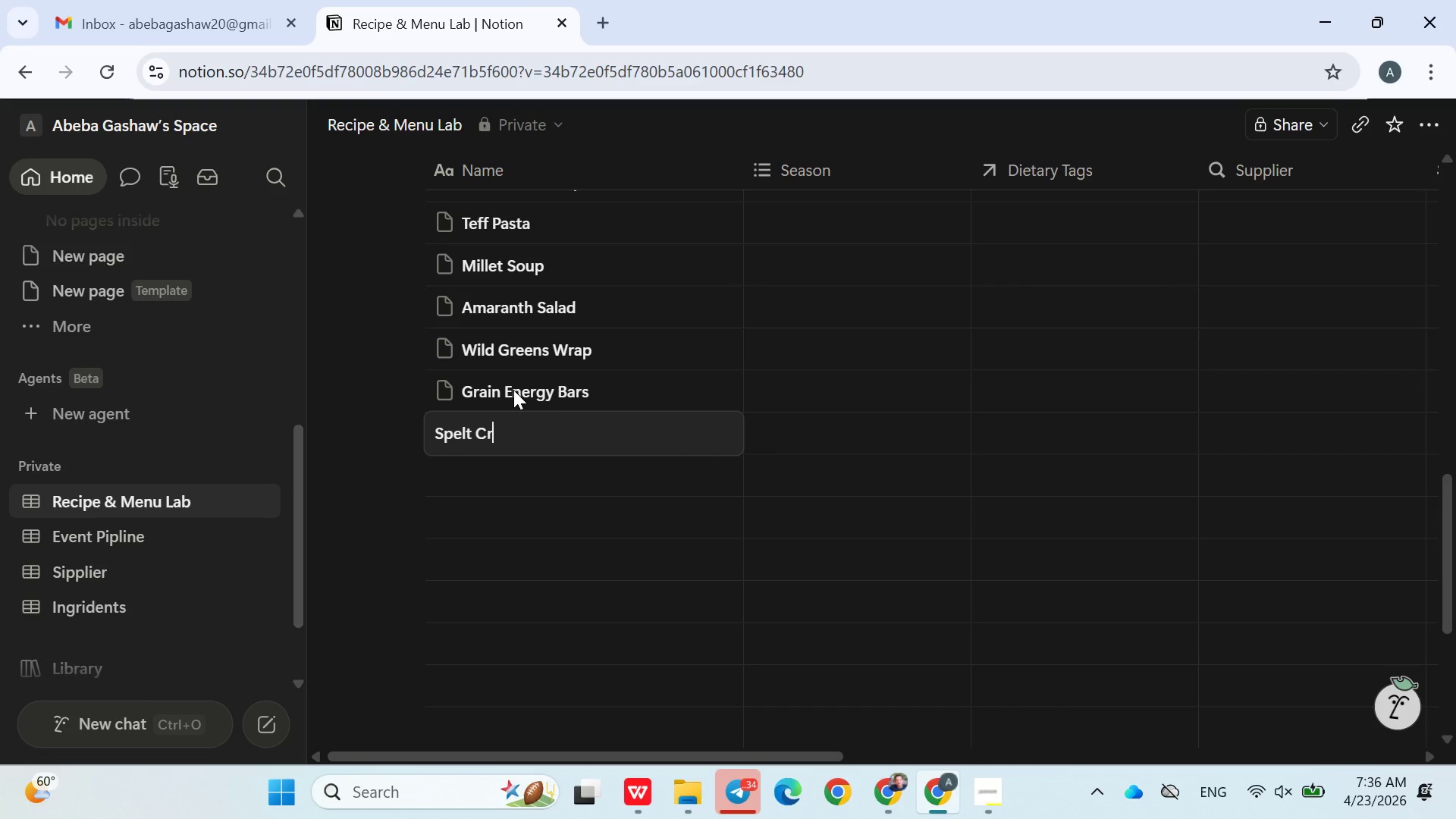 
 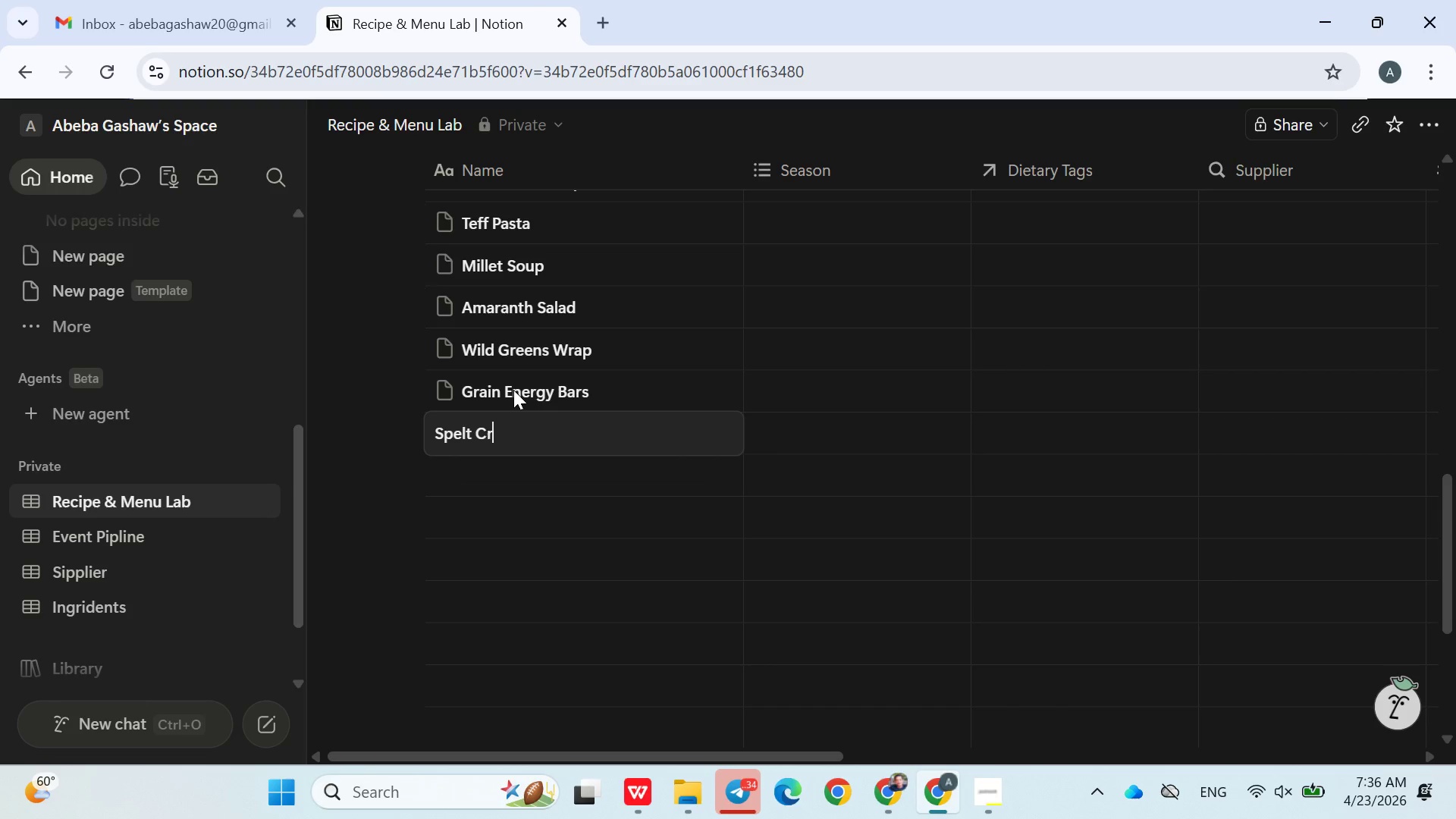 
key(Enter)
 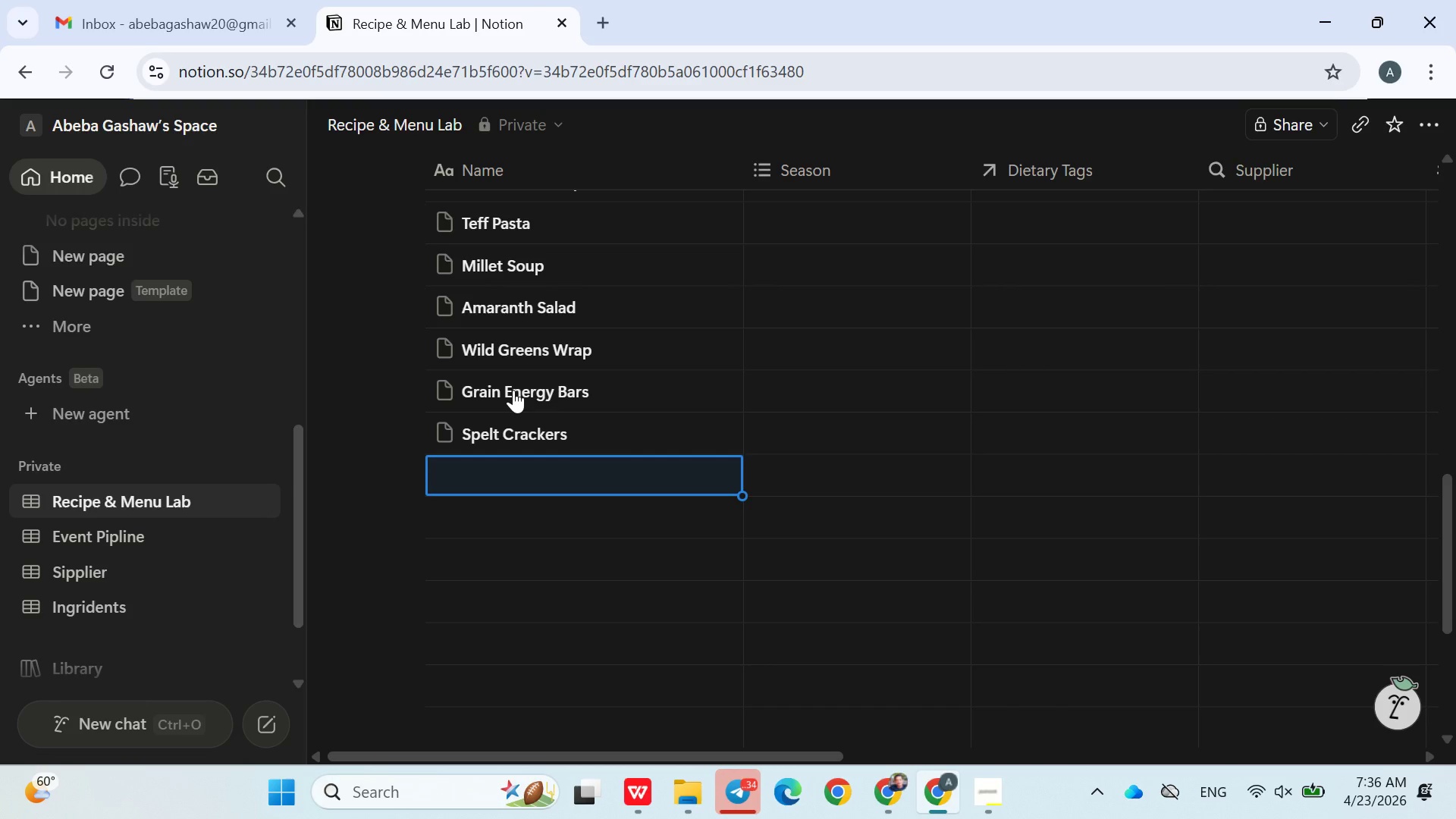 
type(Sorghum Porridge)
 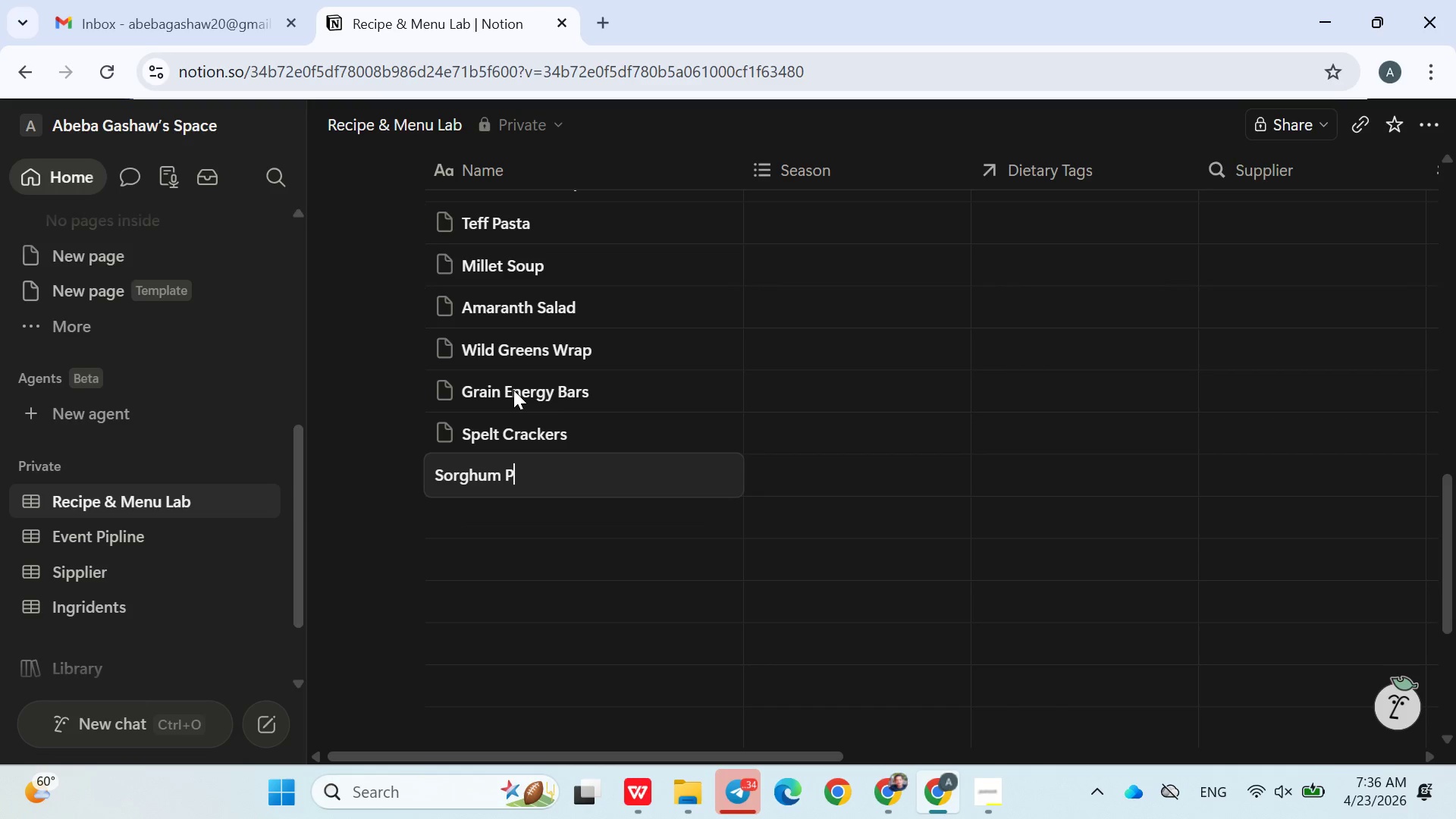 
key(Enter)
 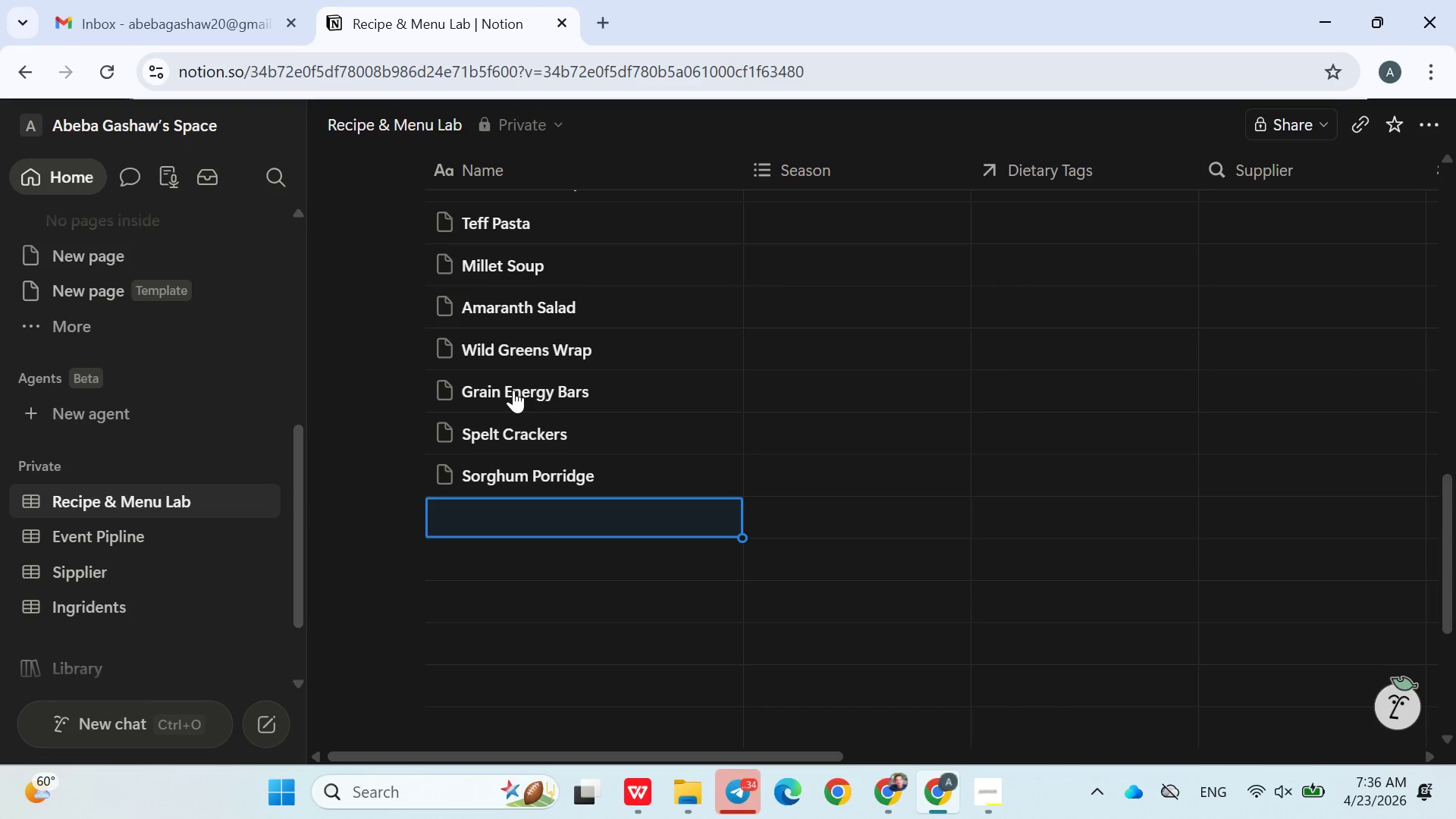 
wait(5.75)
 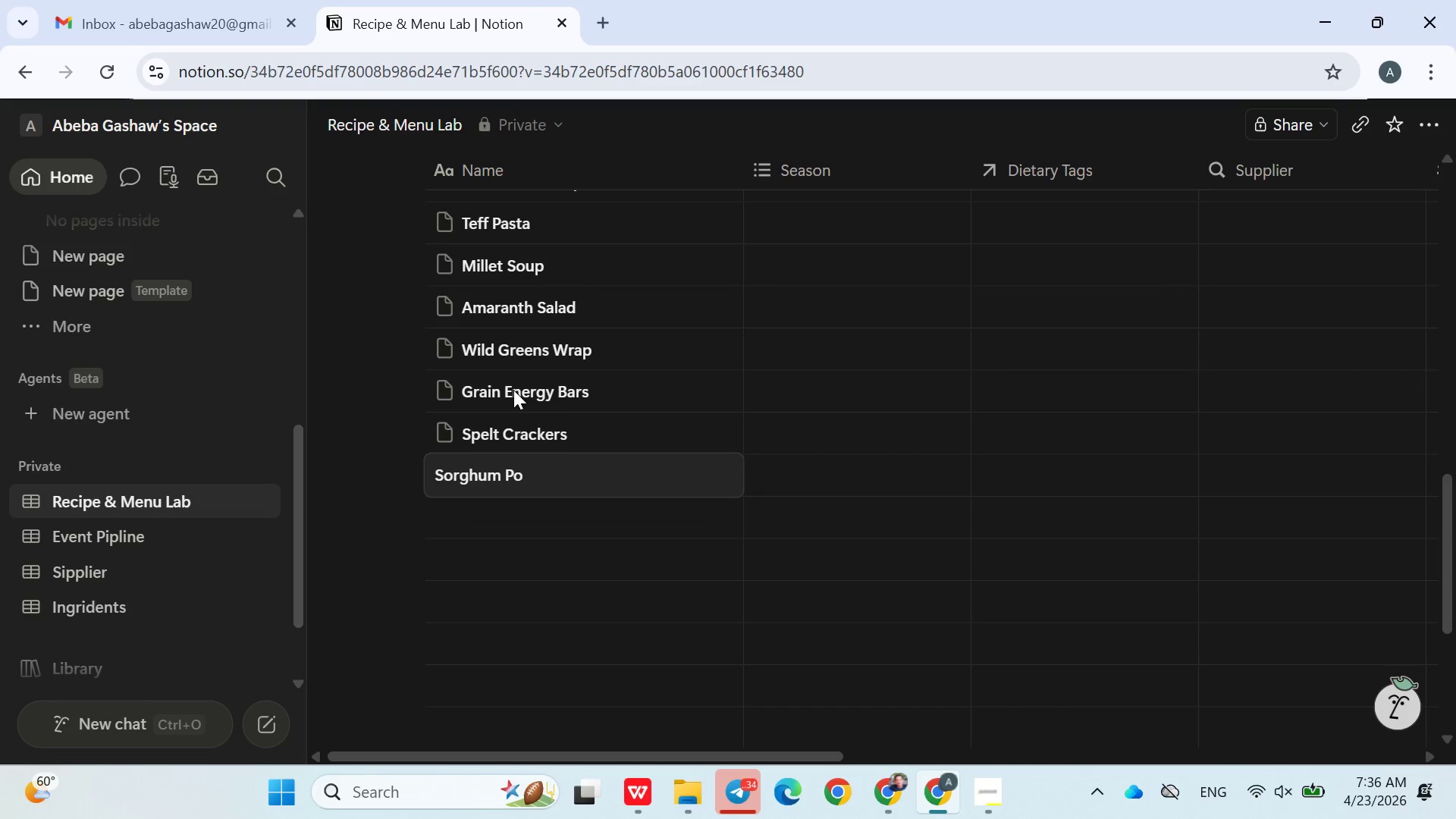 
type(Herb Flatbread)
 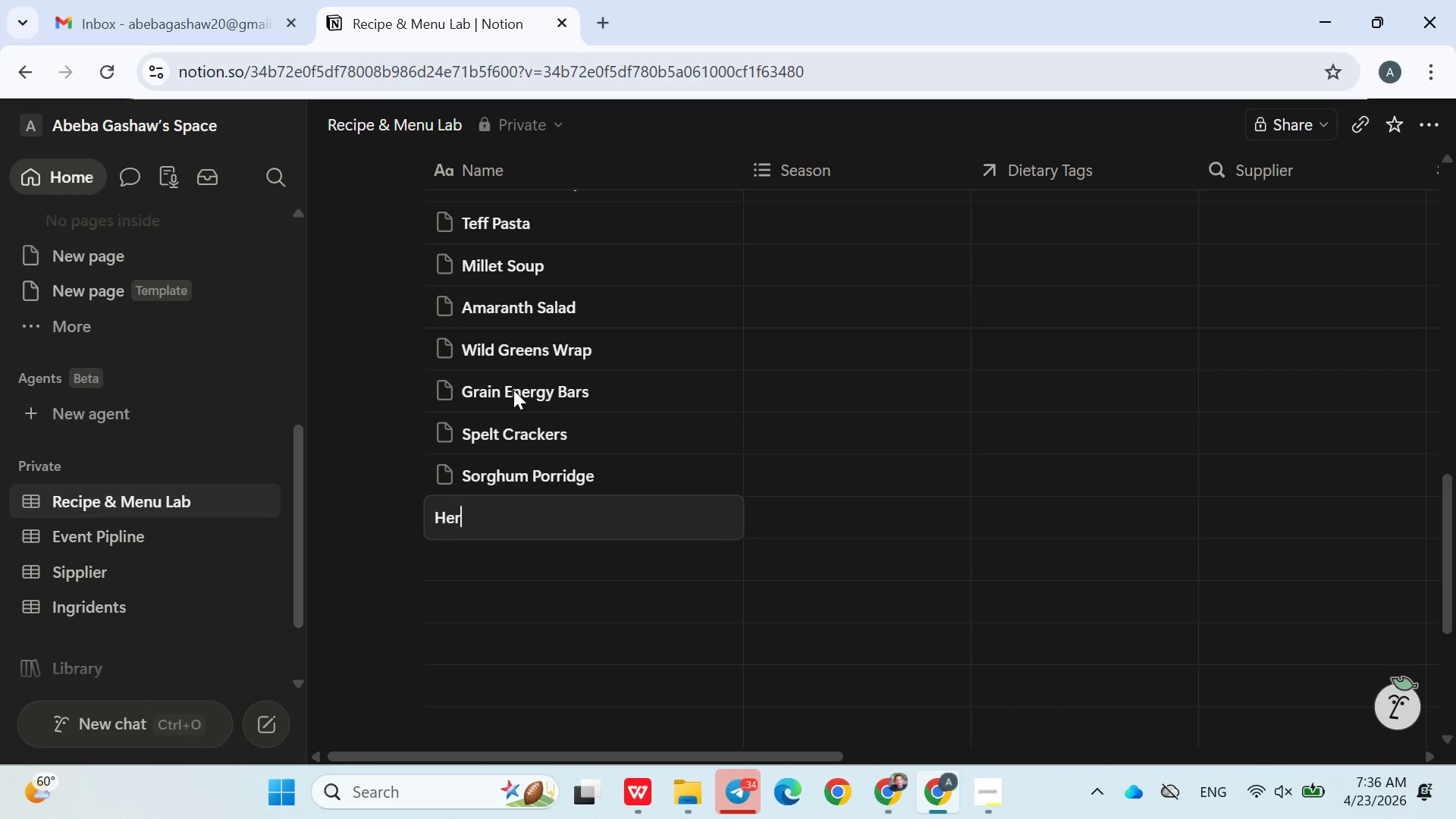 
key(Enter)
 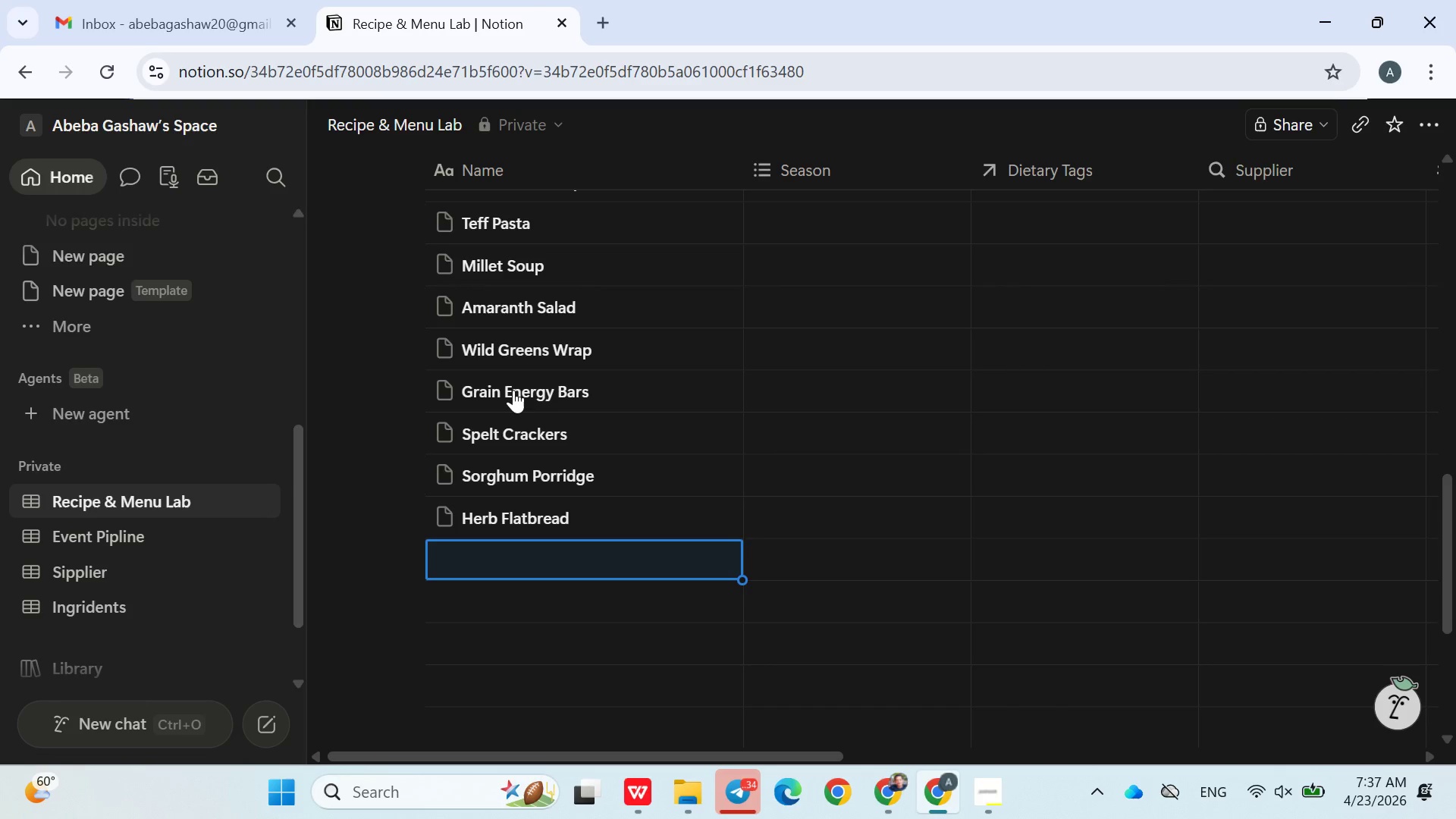 
type(Honey Grain Bowl)
 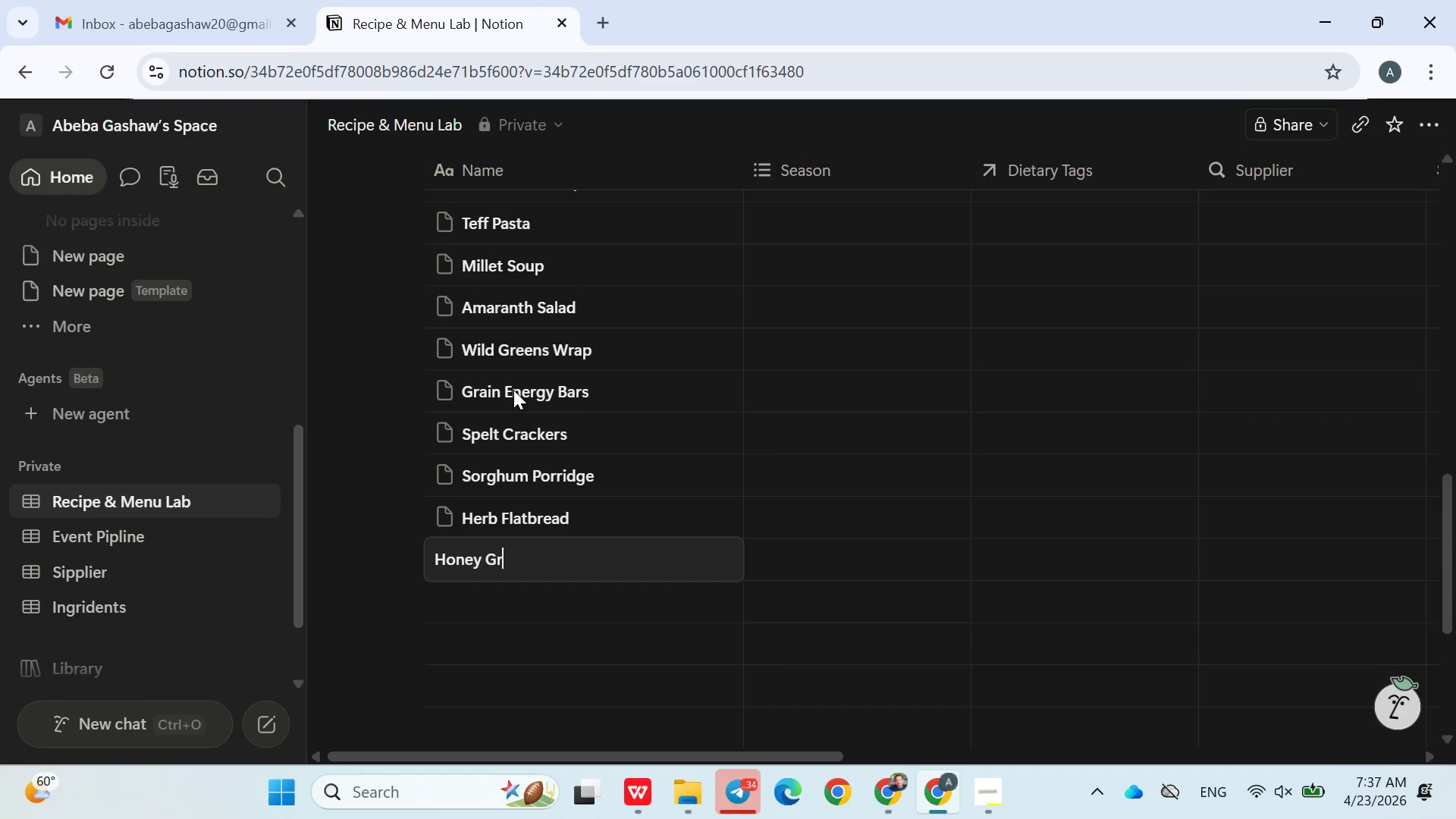 
 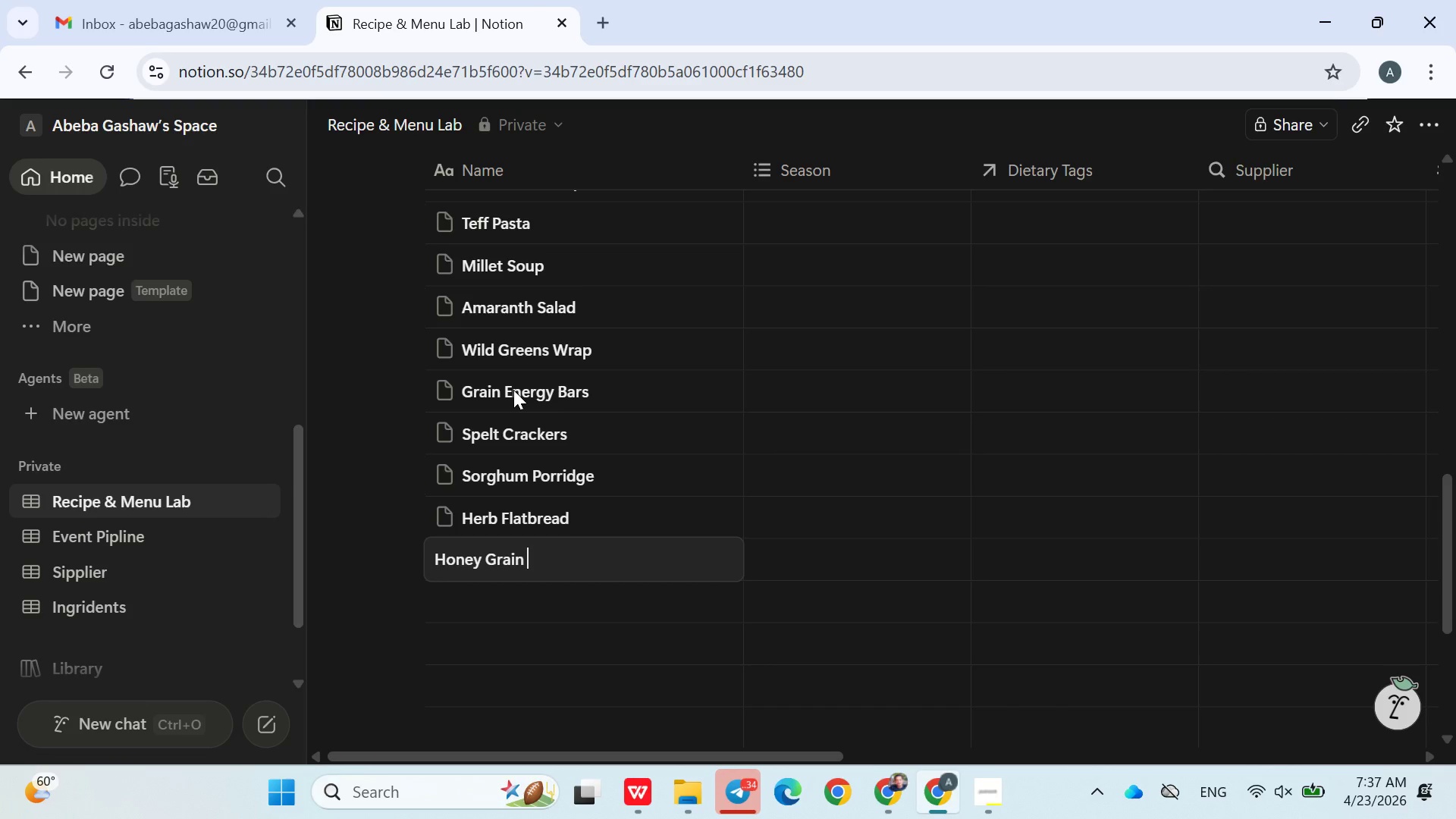 
key(Enter)
 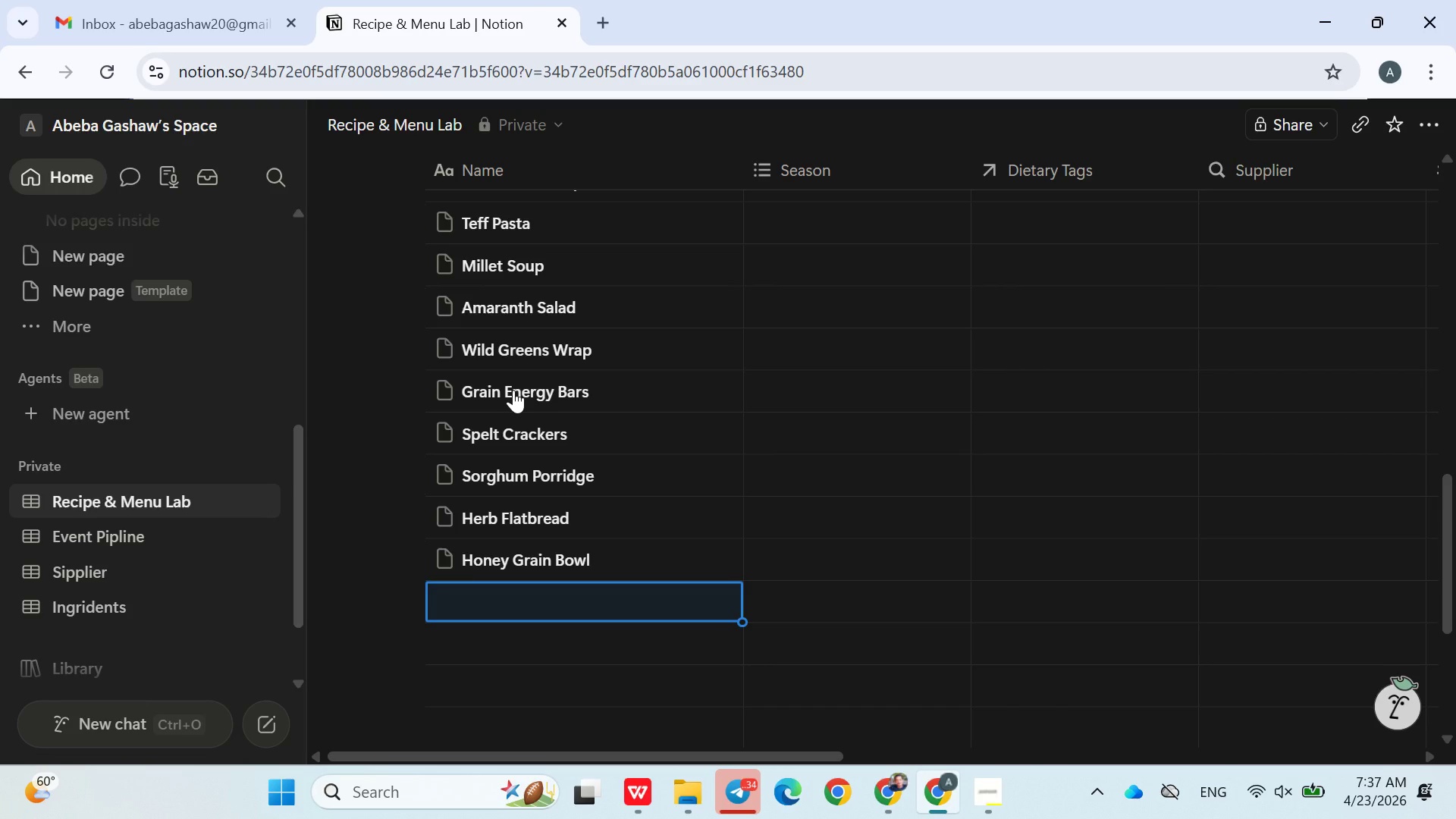 
hold_key(key=ShiftRight, duration=0.94)
 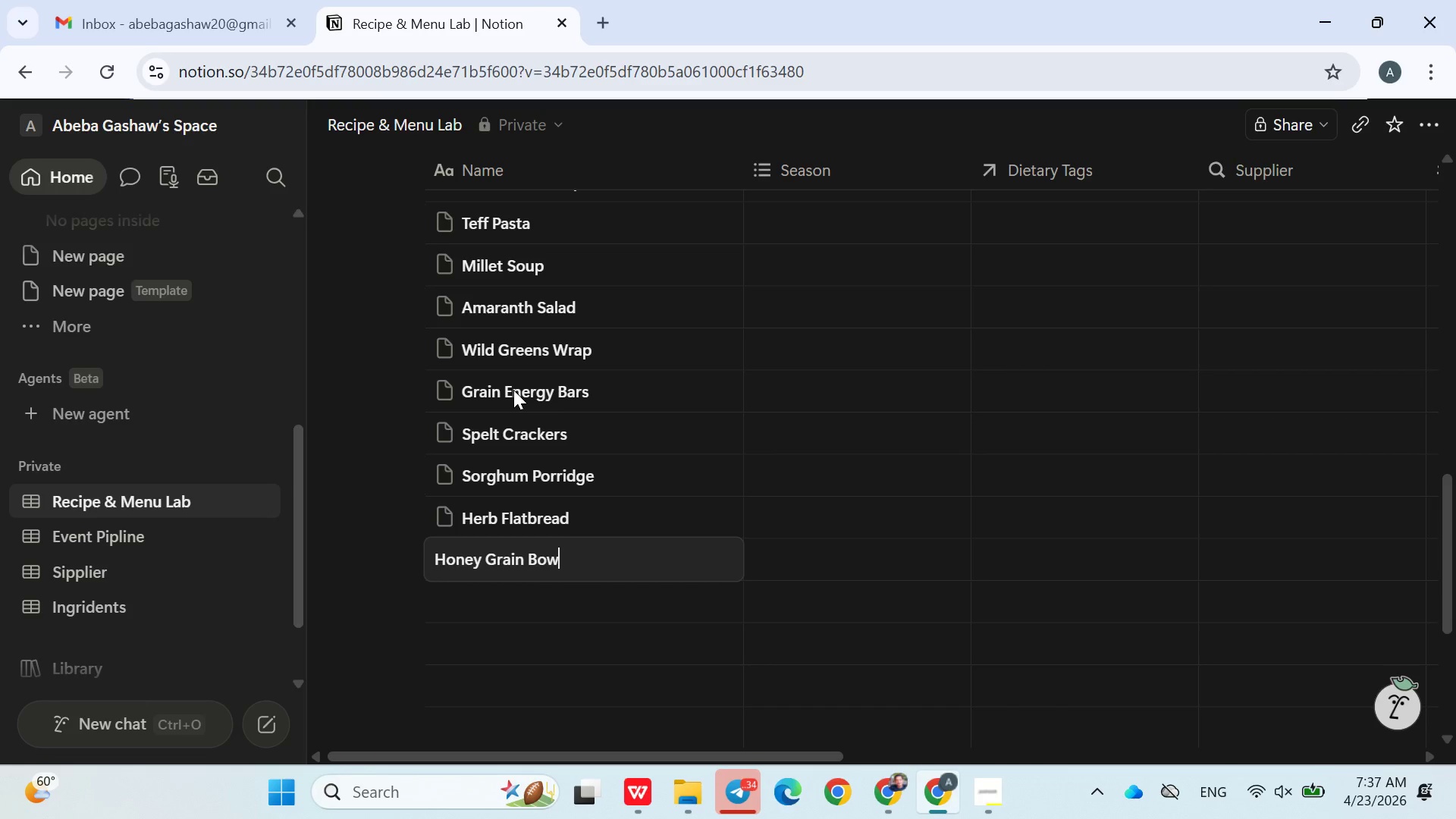 
type(Buckweat Soup)
 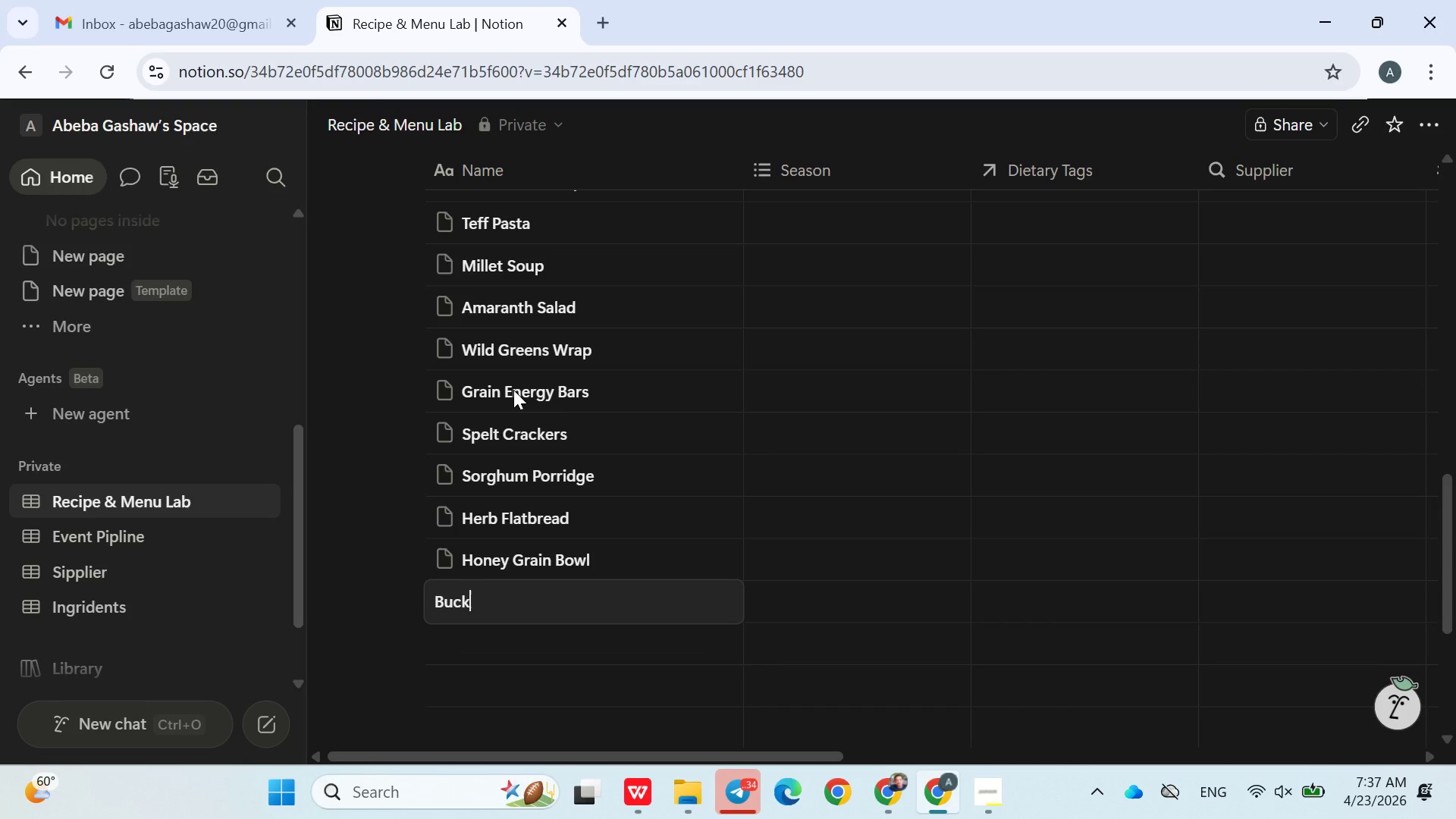 
 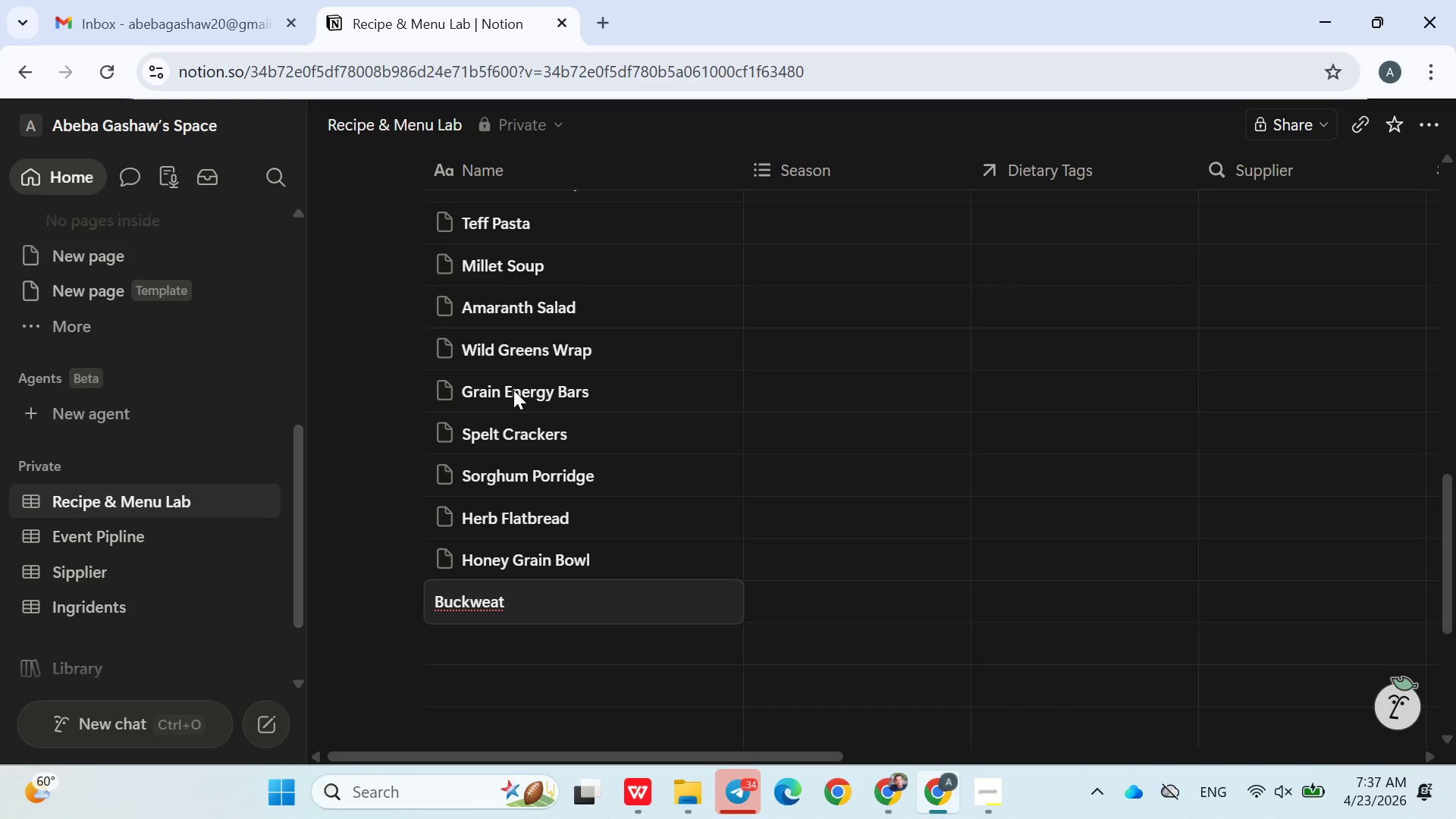 
key(Enter)
 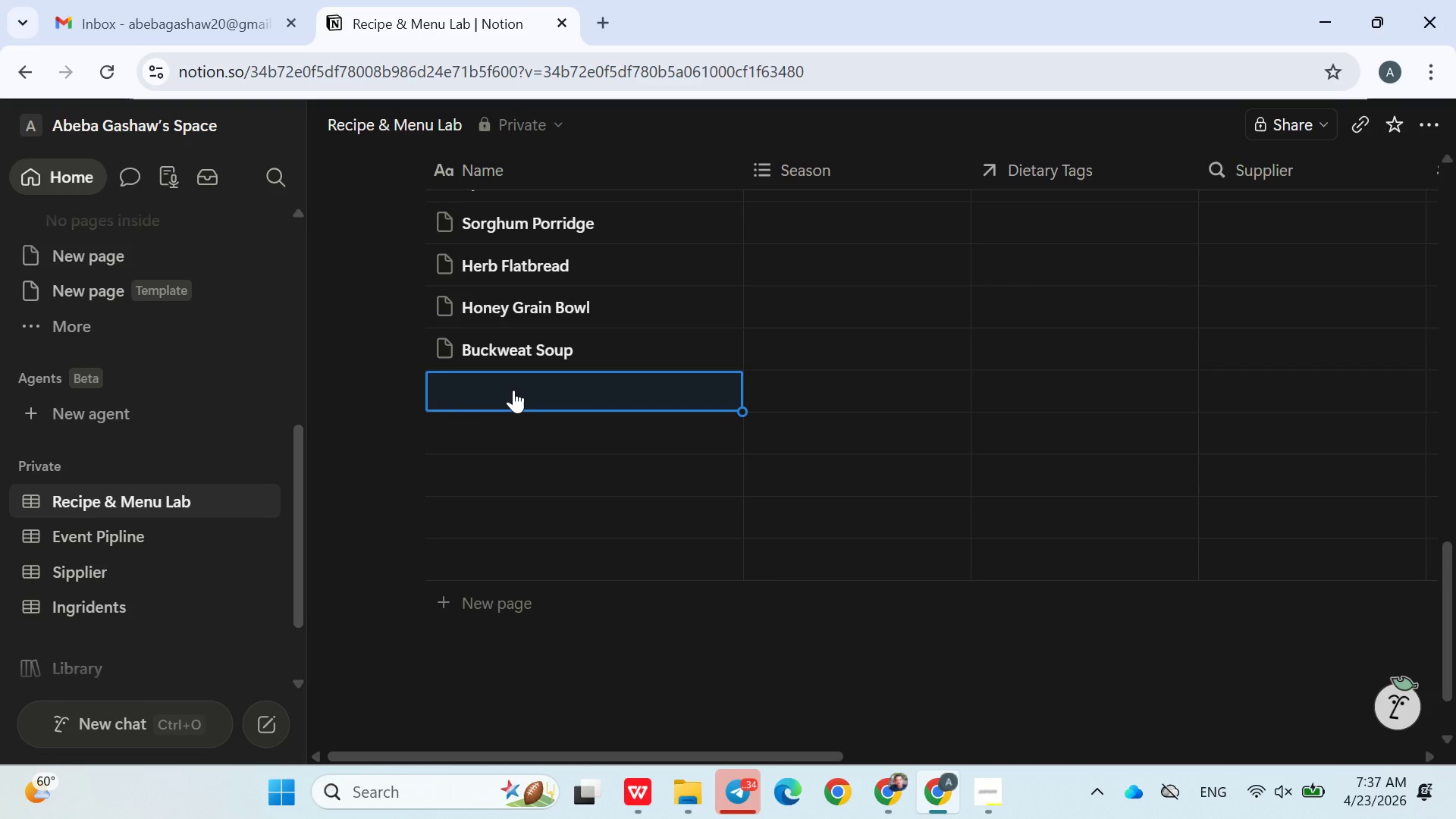 
wait(9.3)
 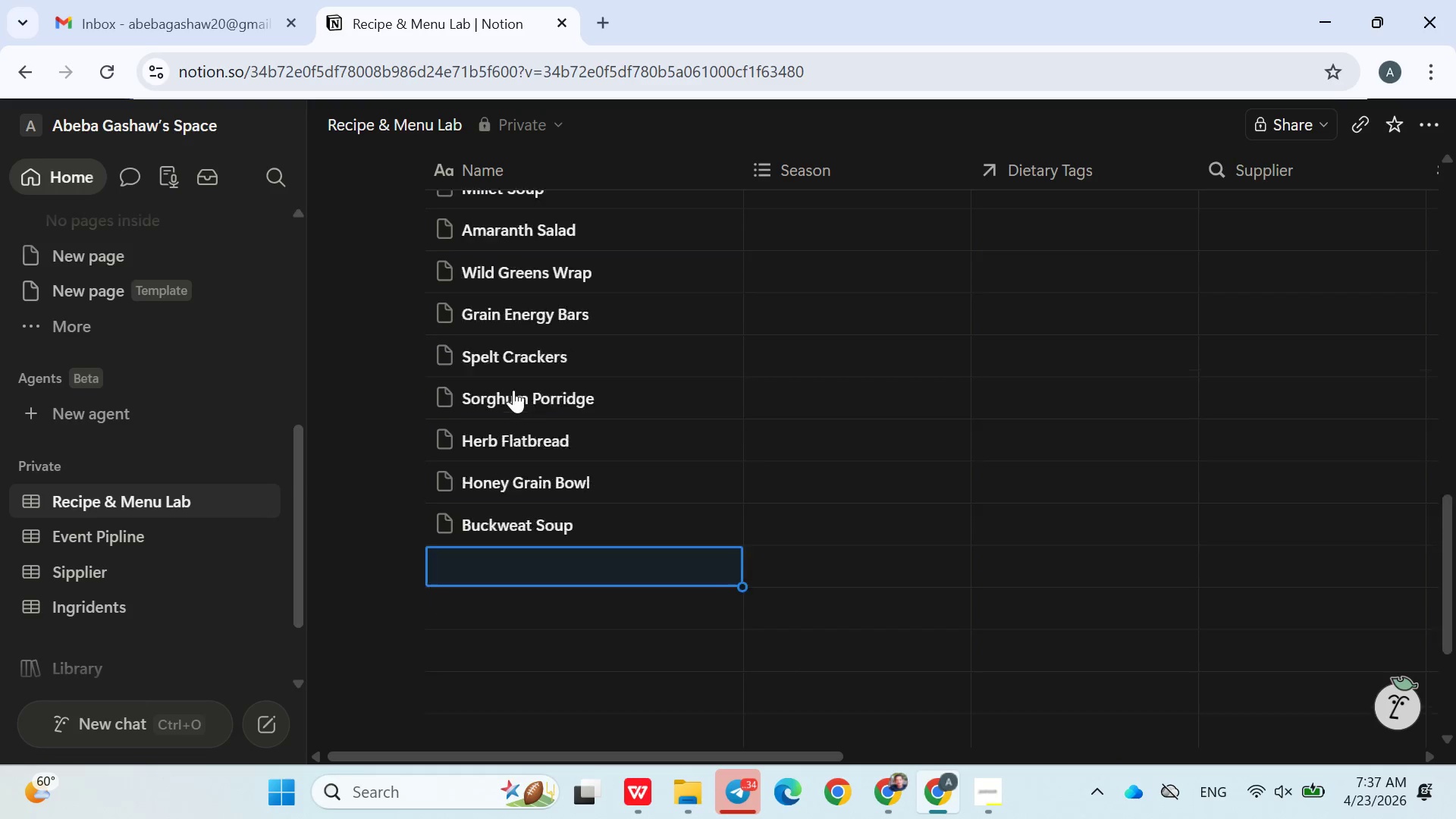 
type(Grain Salad\)
key(Backspace)
 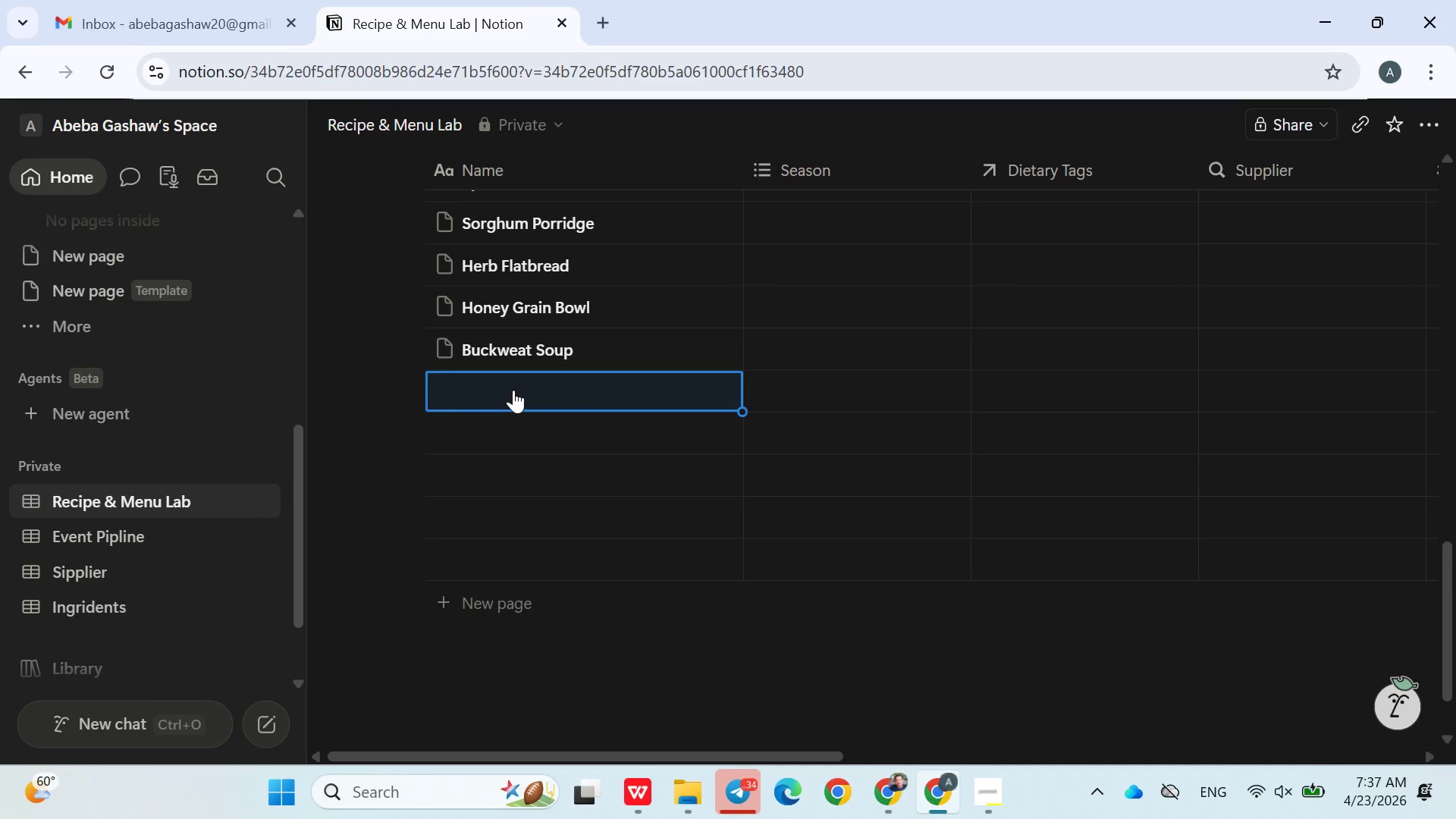 
type( Delux)
 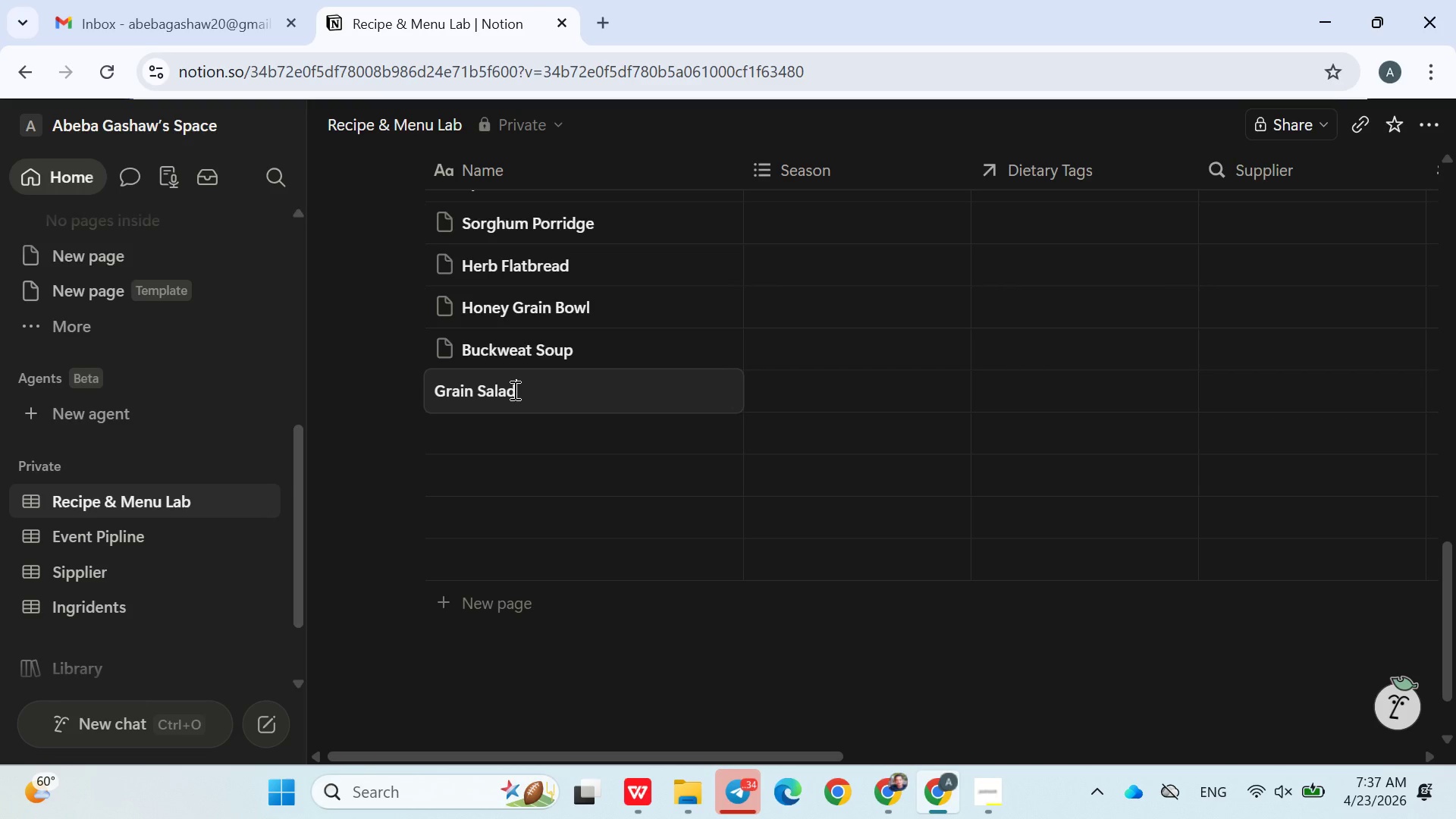 
key(Enter)
 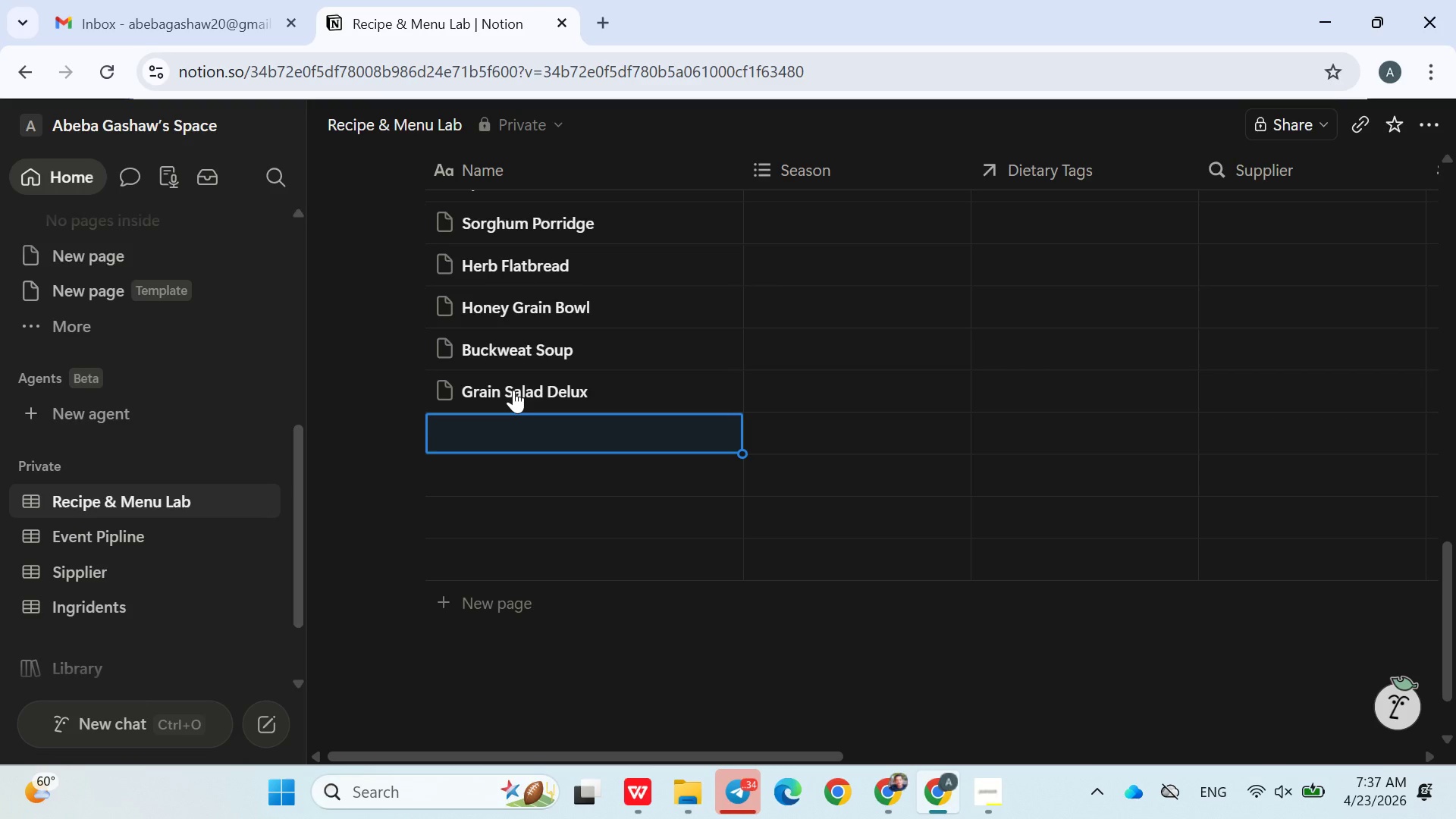 
left_click([638, 384])
 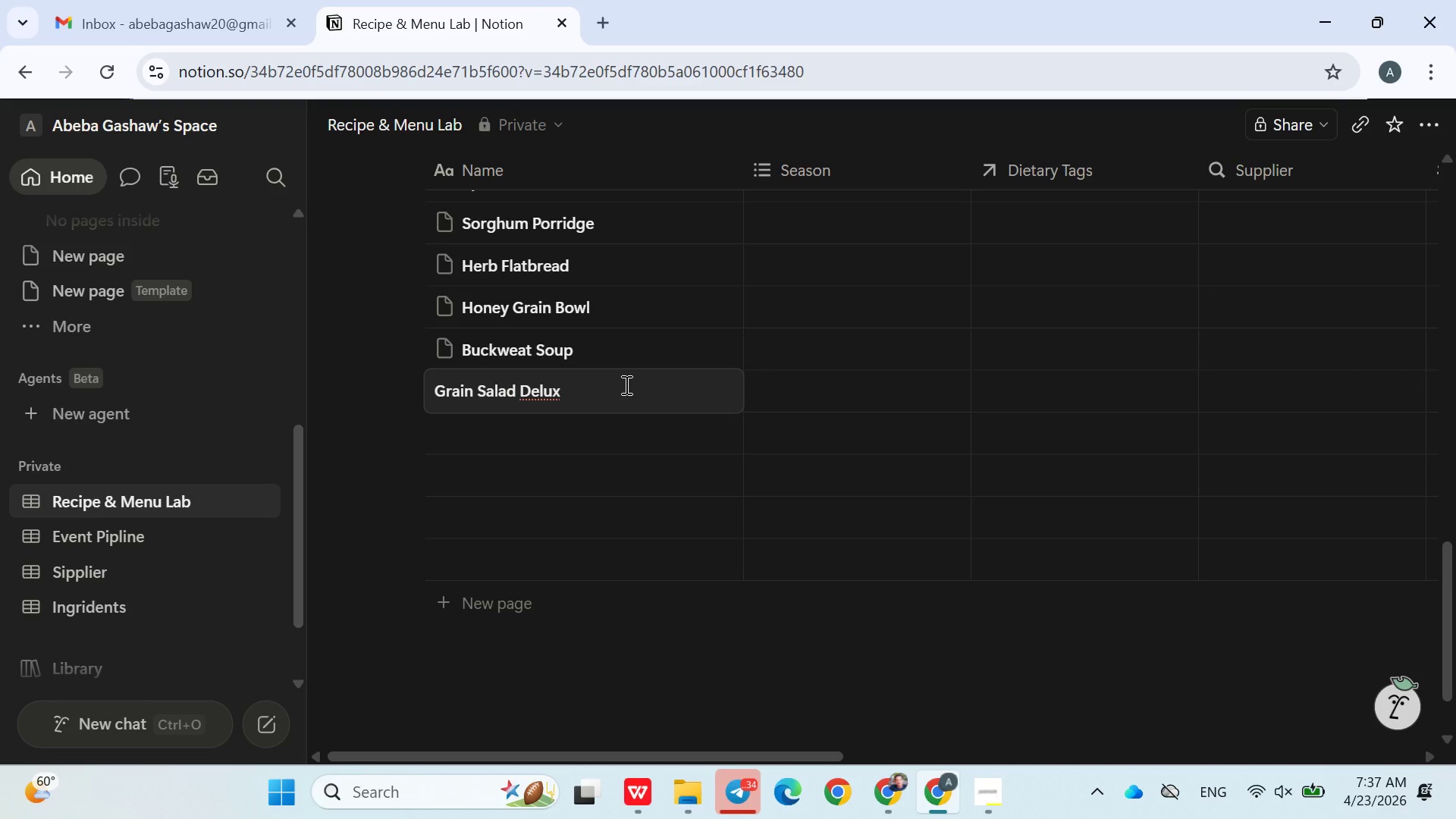 
key(E)
 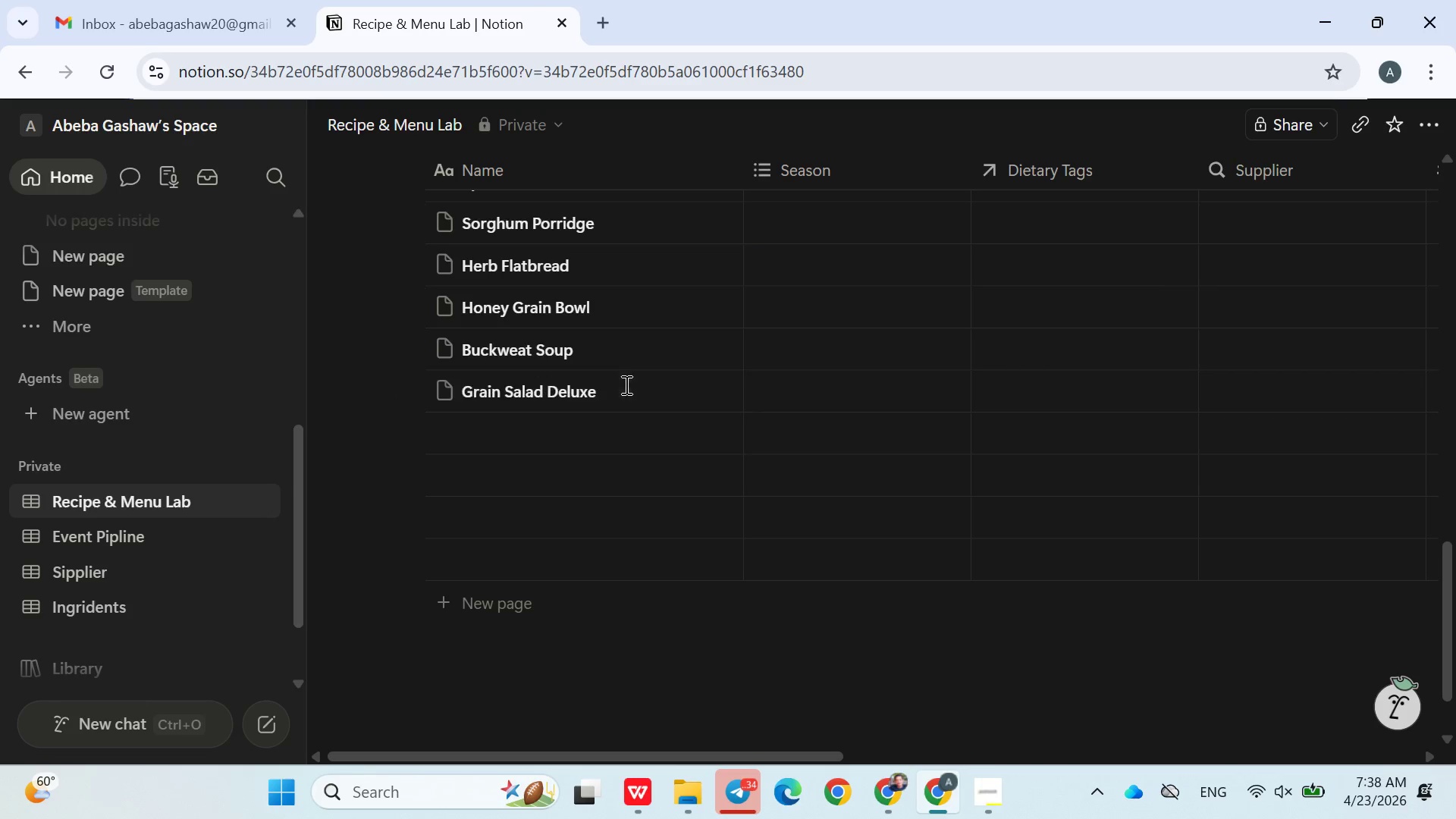 
key(Enter)
 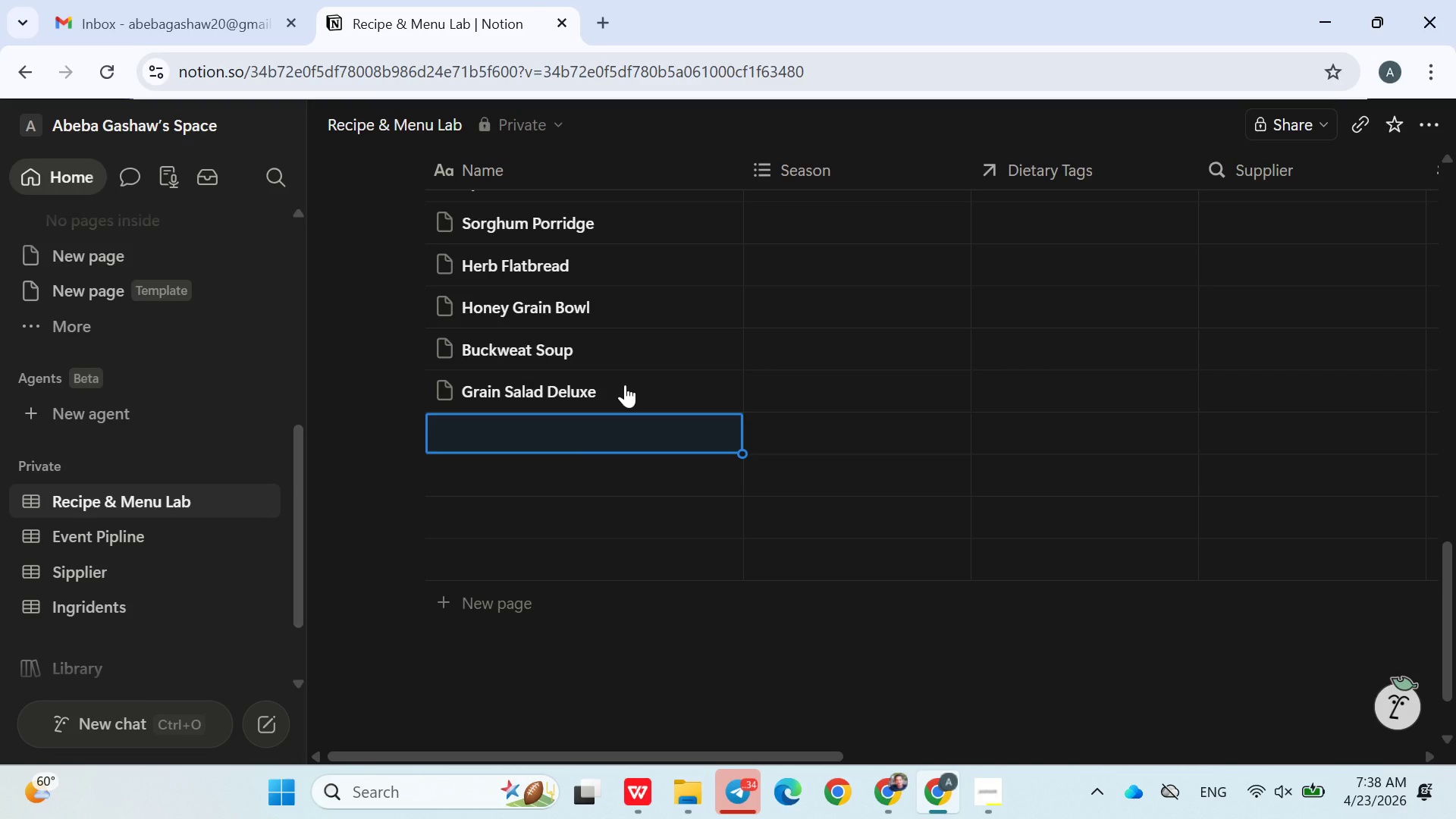 
type(Teff )
 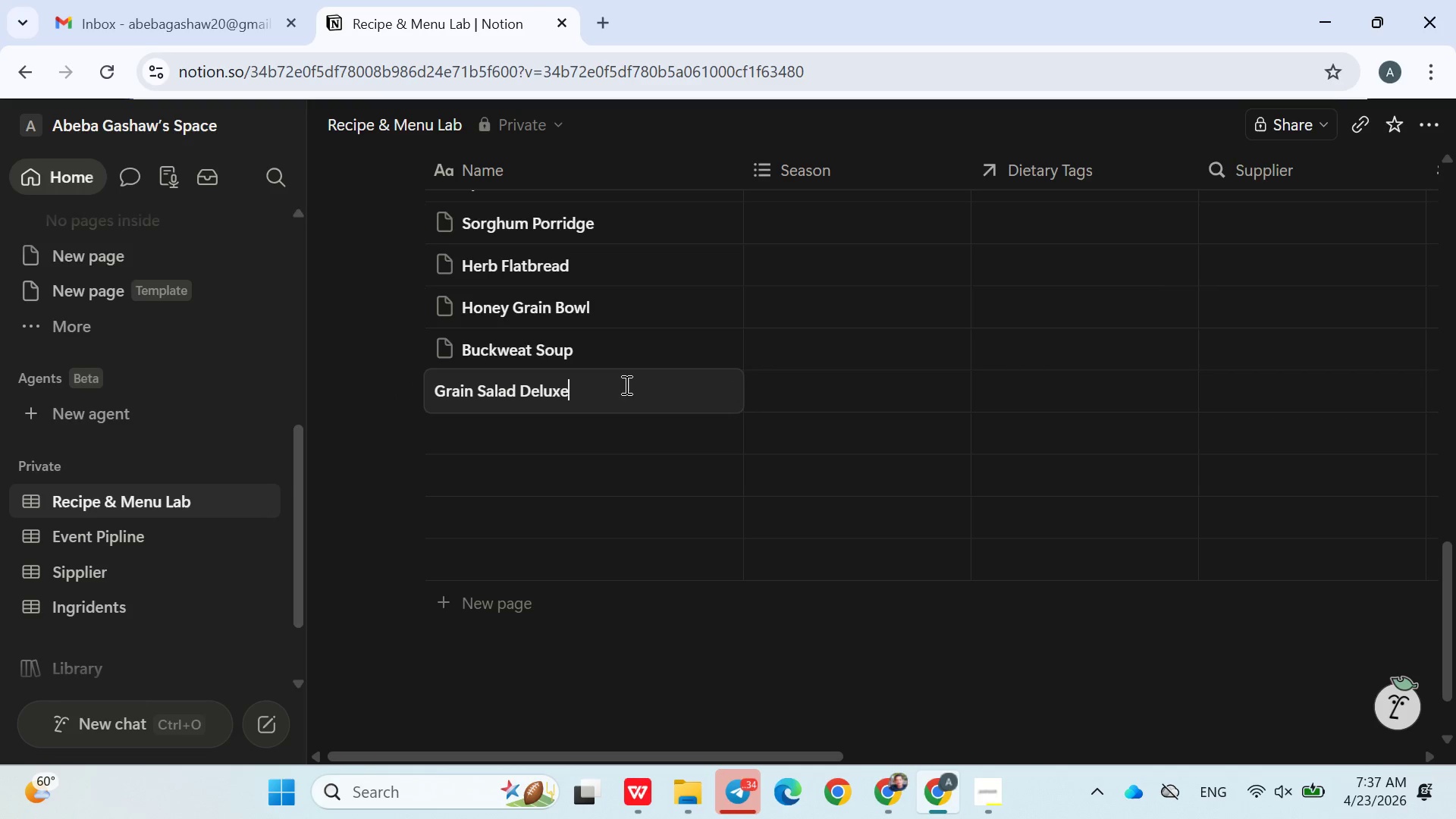 
key(Shift+D)
 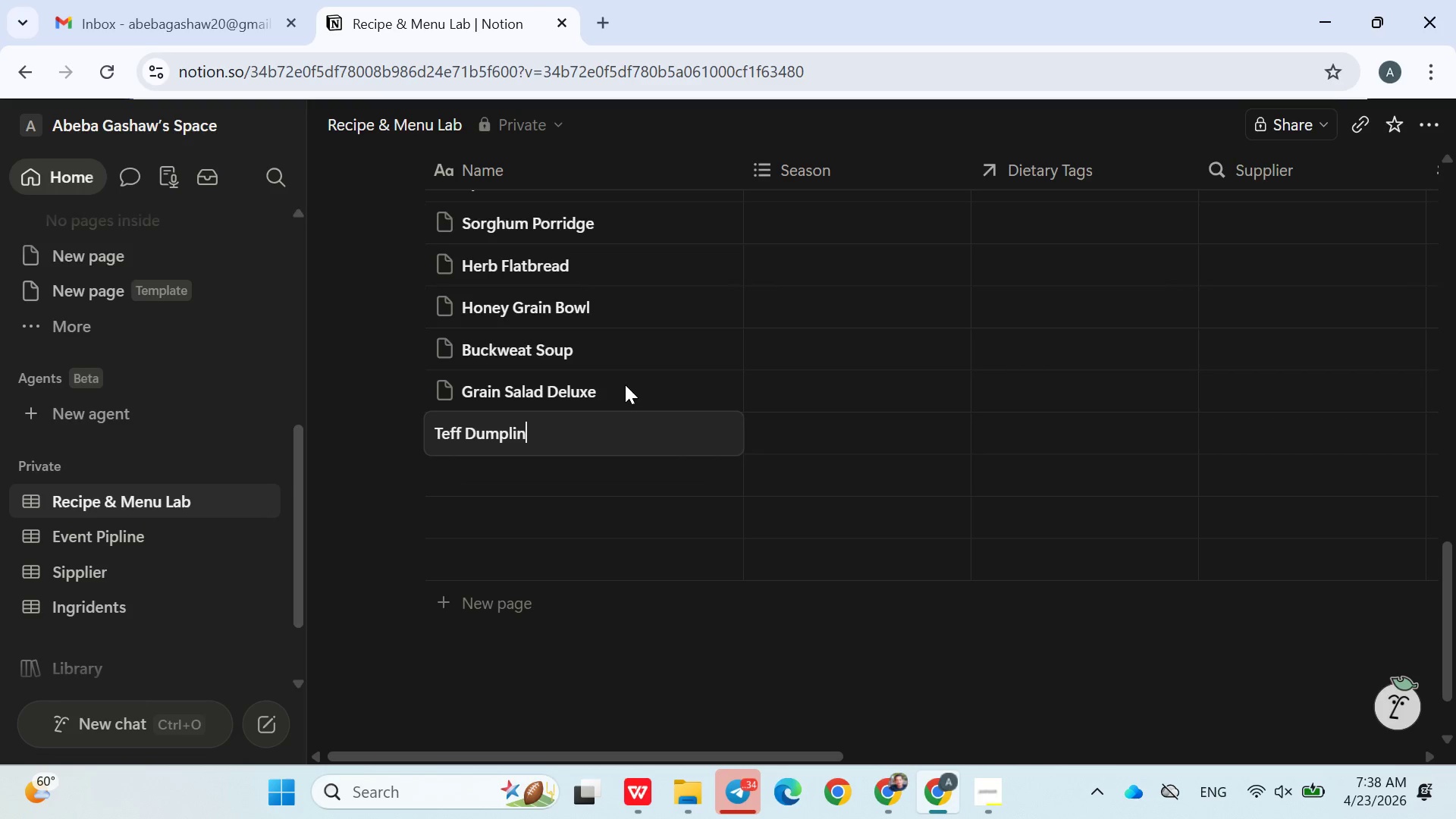 
type(umpling)
key(Backspace)
type(s)
 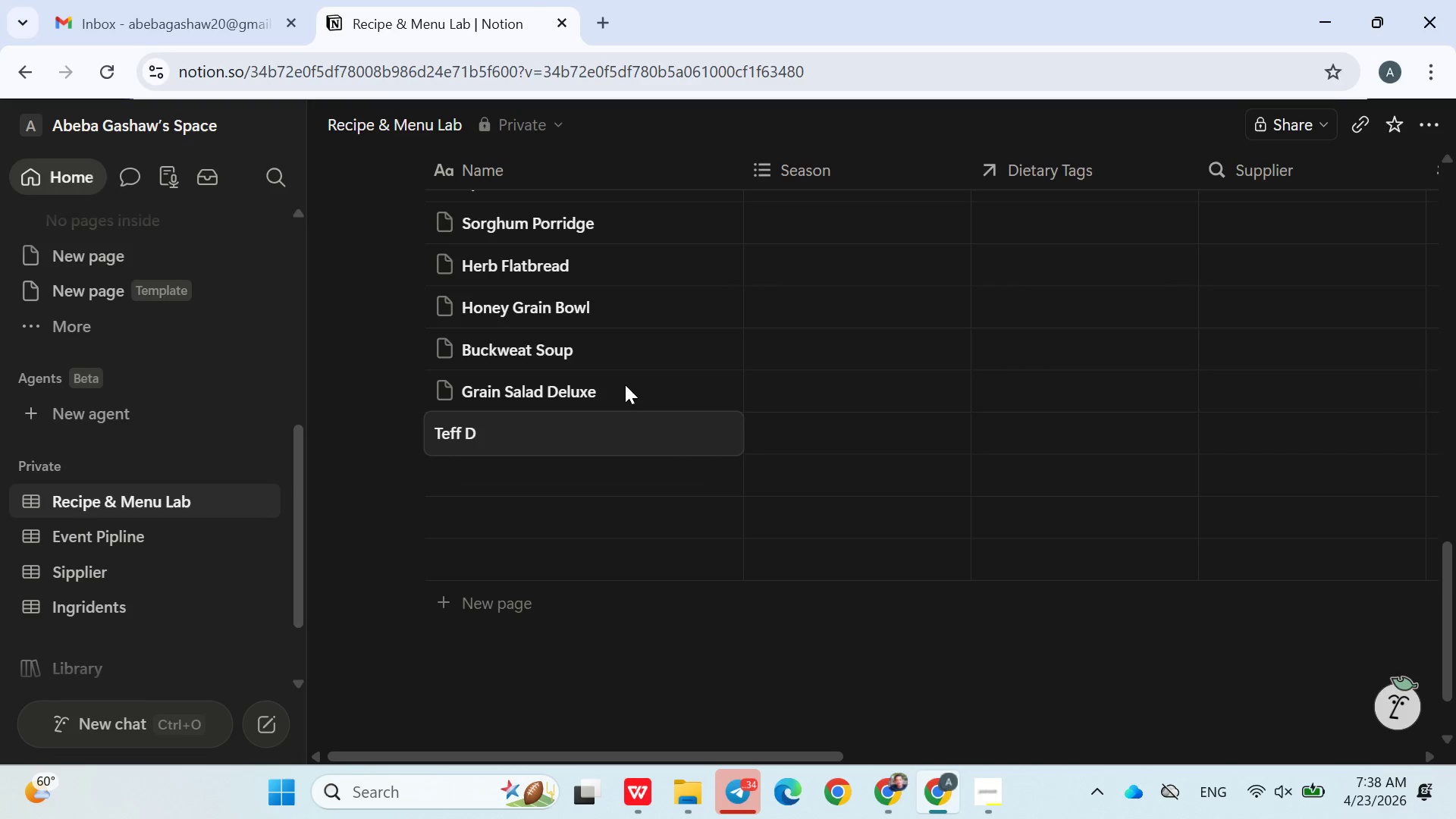 
key(Enter)
 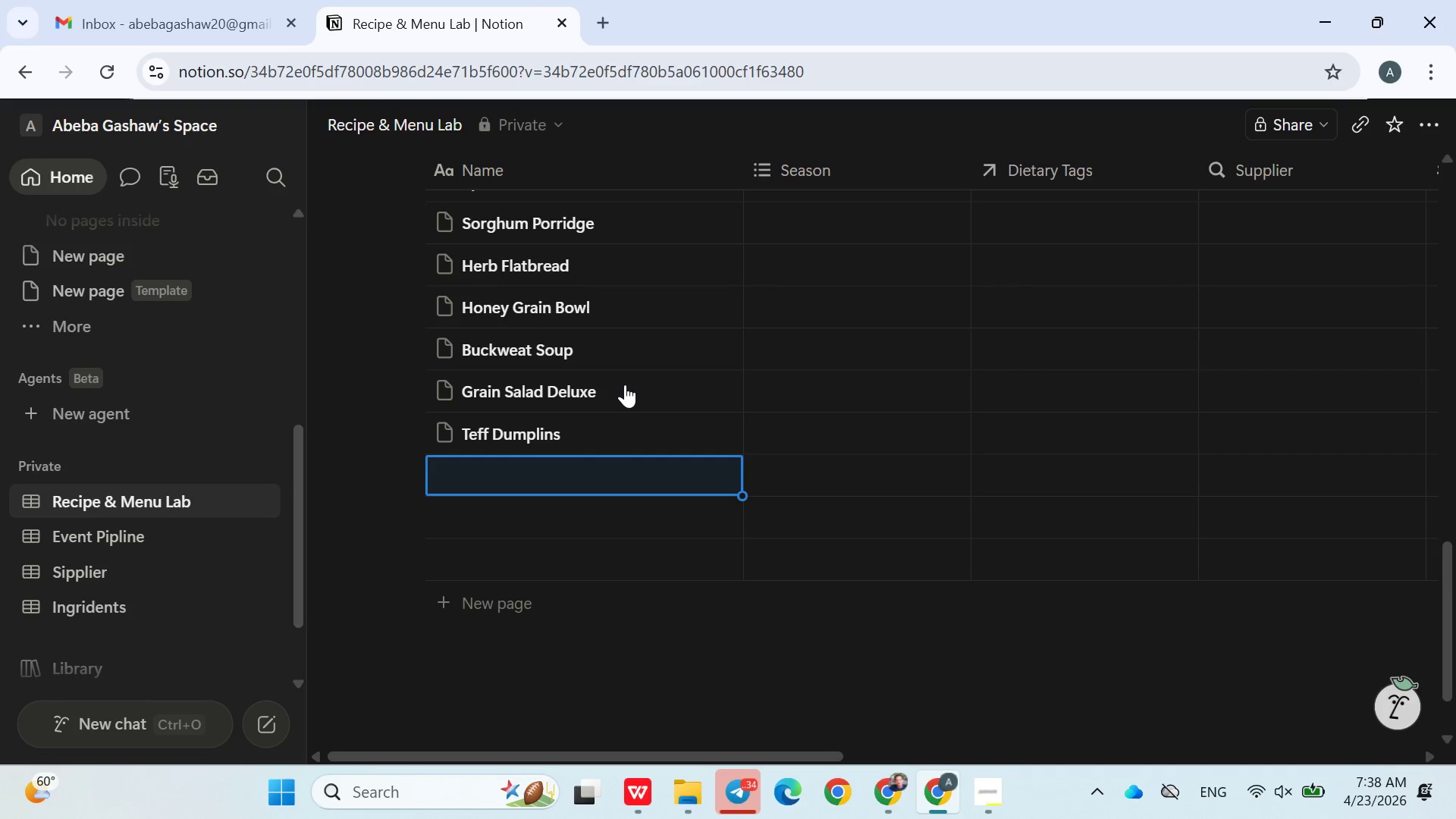 
left_click([604, 434])
 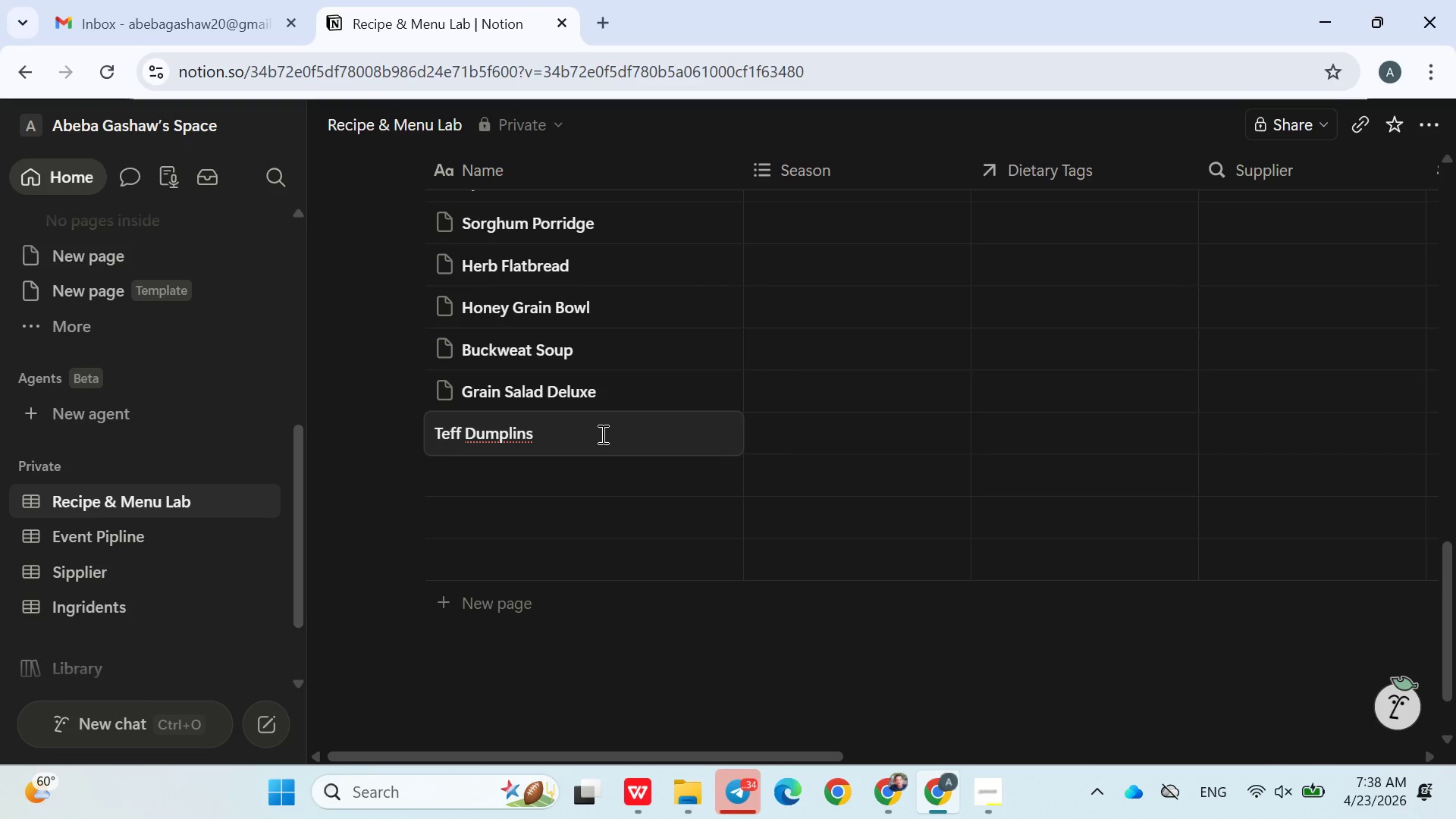 
key(ArrowLeft)
 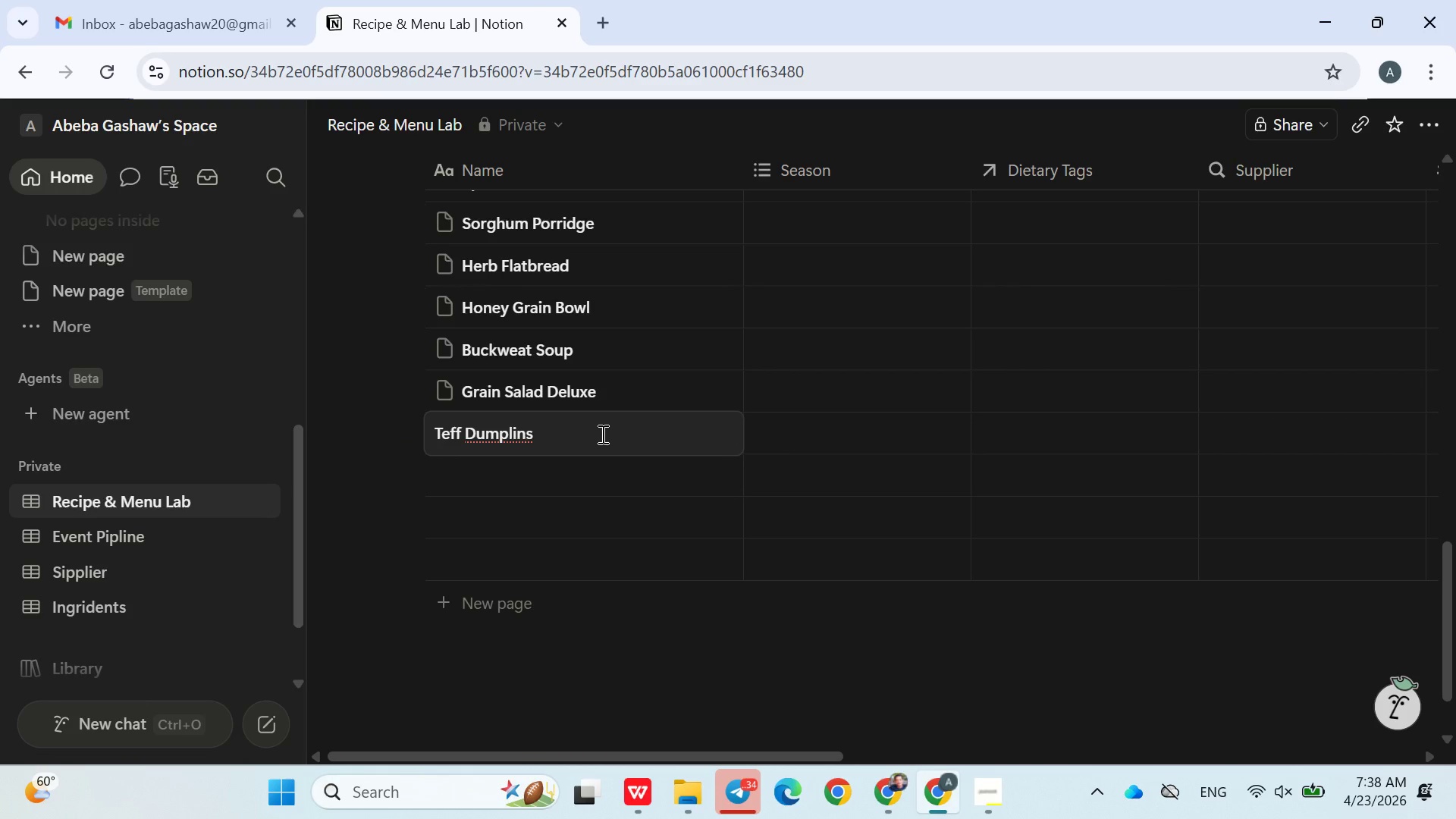 
key(G)
 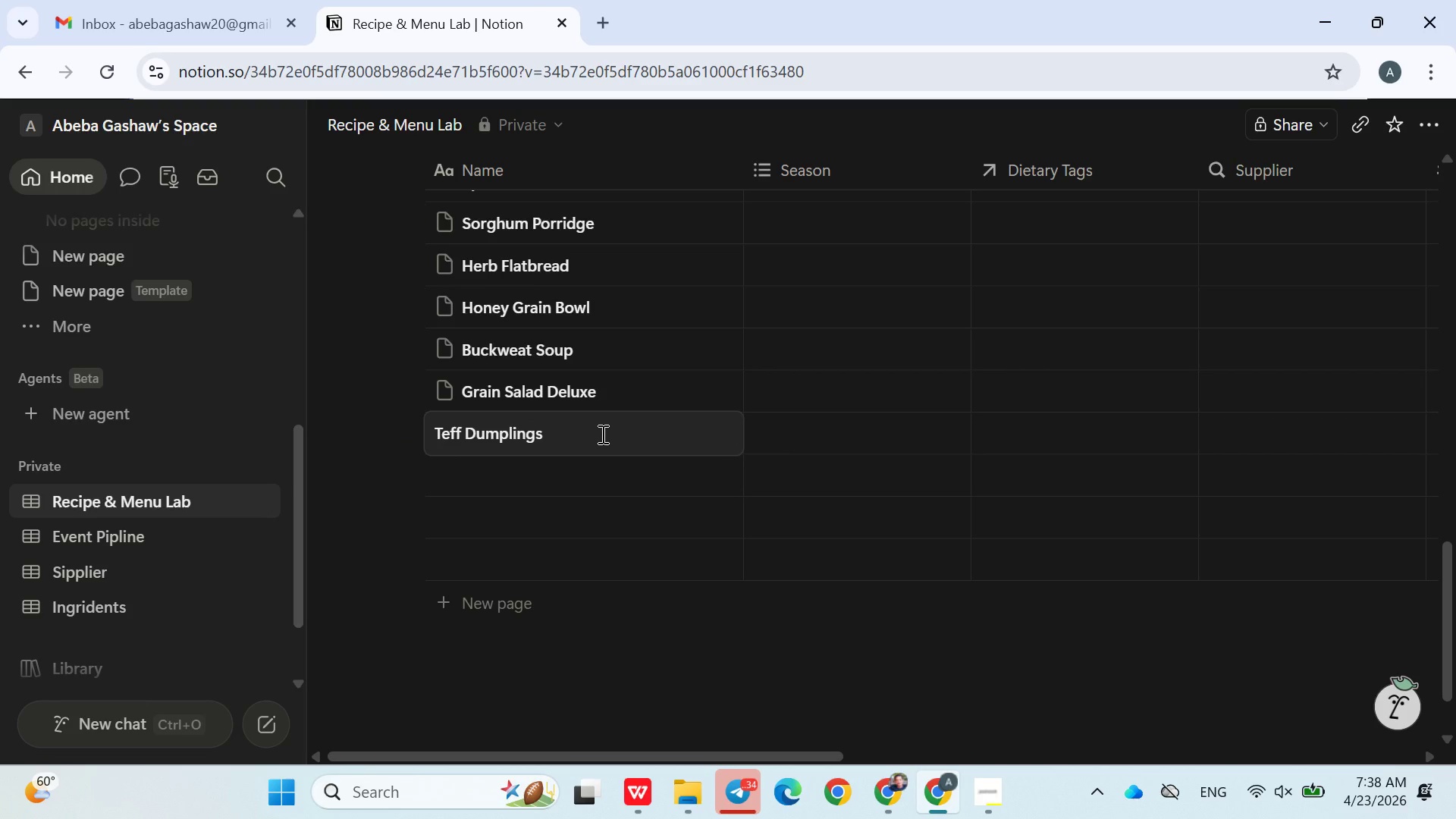 
key(ArrowRight)
 